 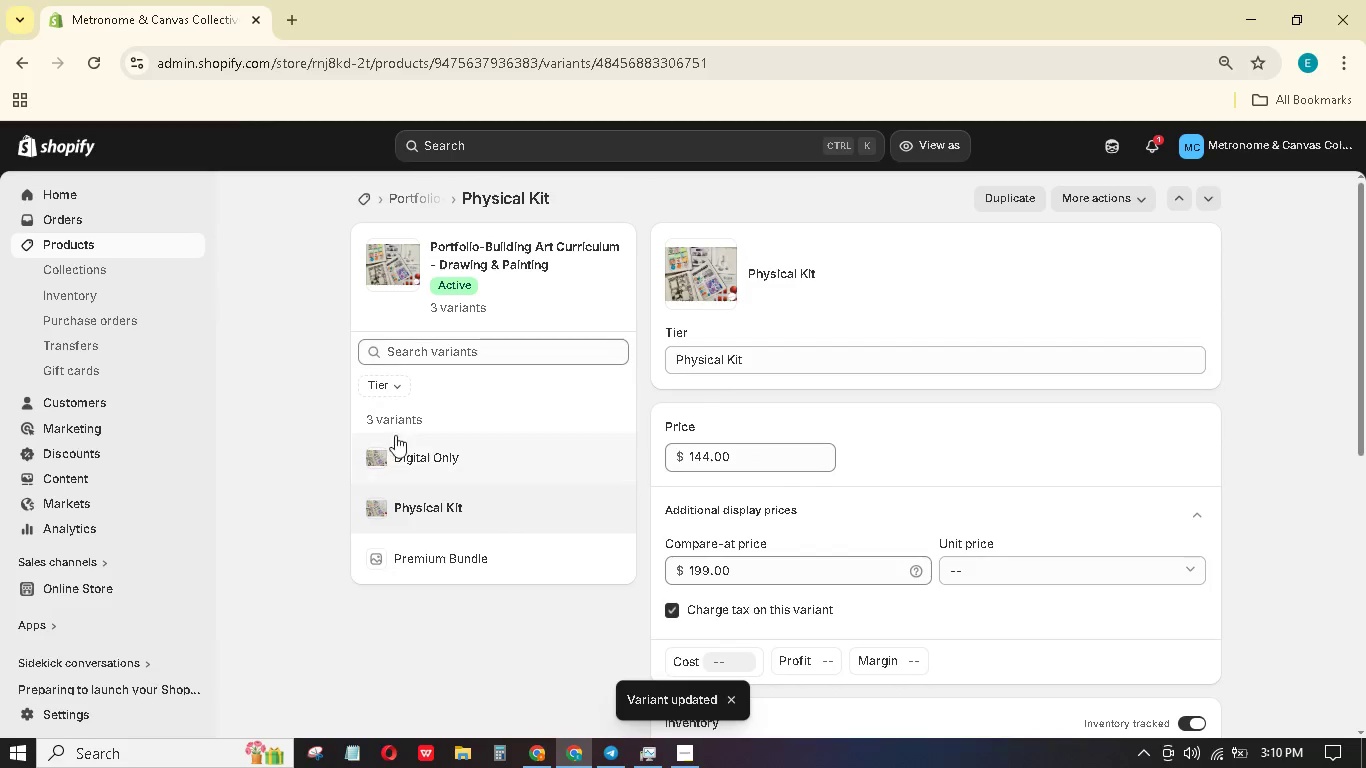 
left_click([456, 568])
 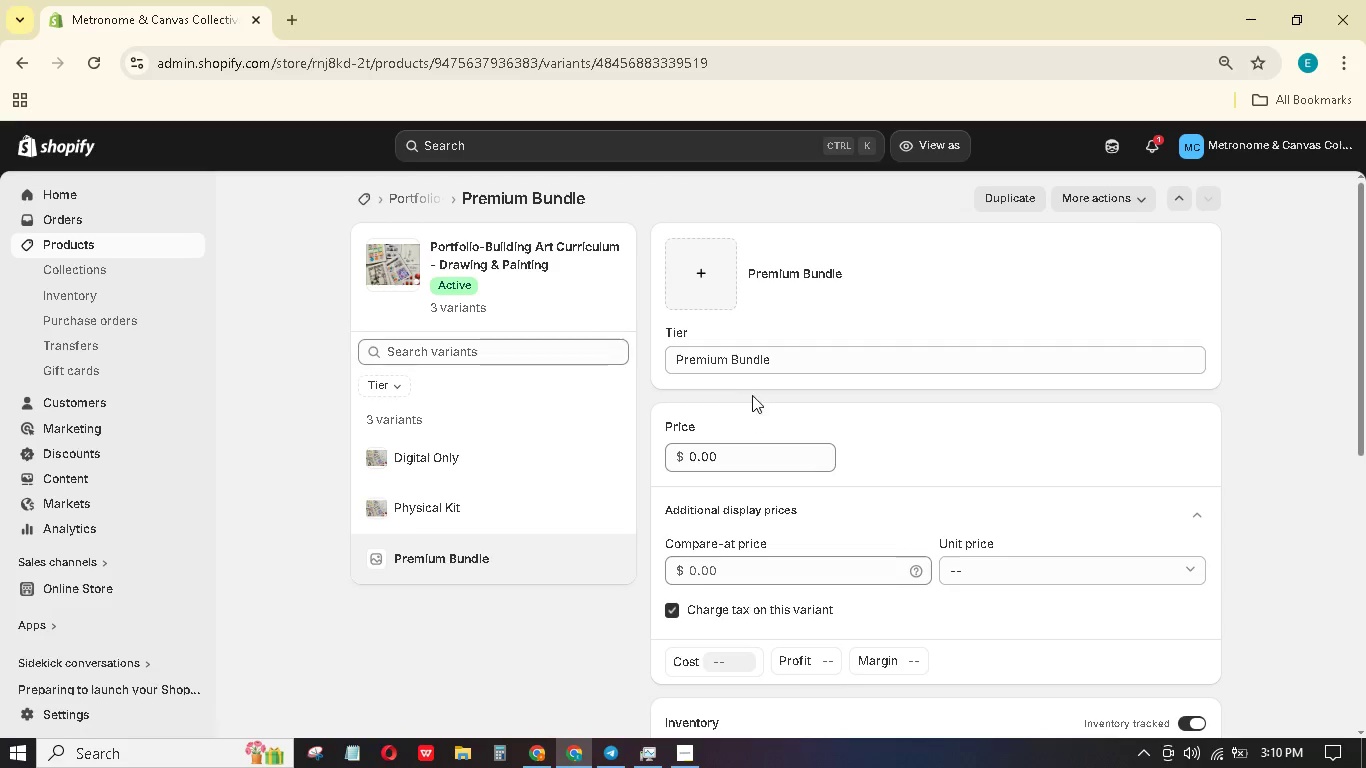 
wait(6.58)
 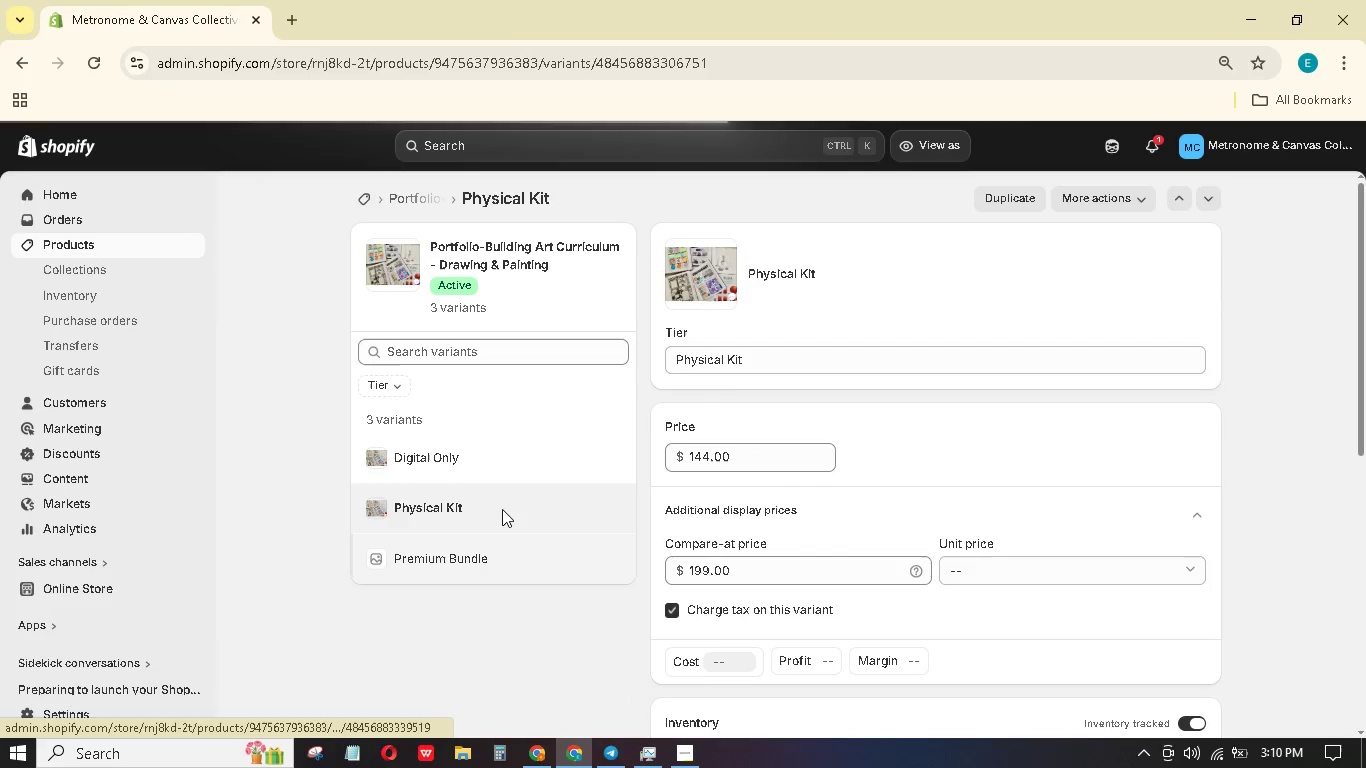 
left_click_drag(start_coordinate=[757, 453], to_coordinate=[659, 427])
 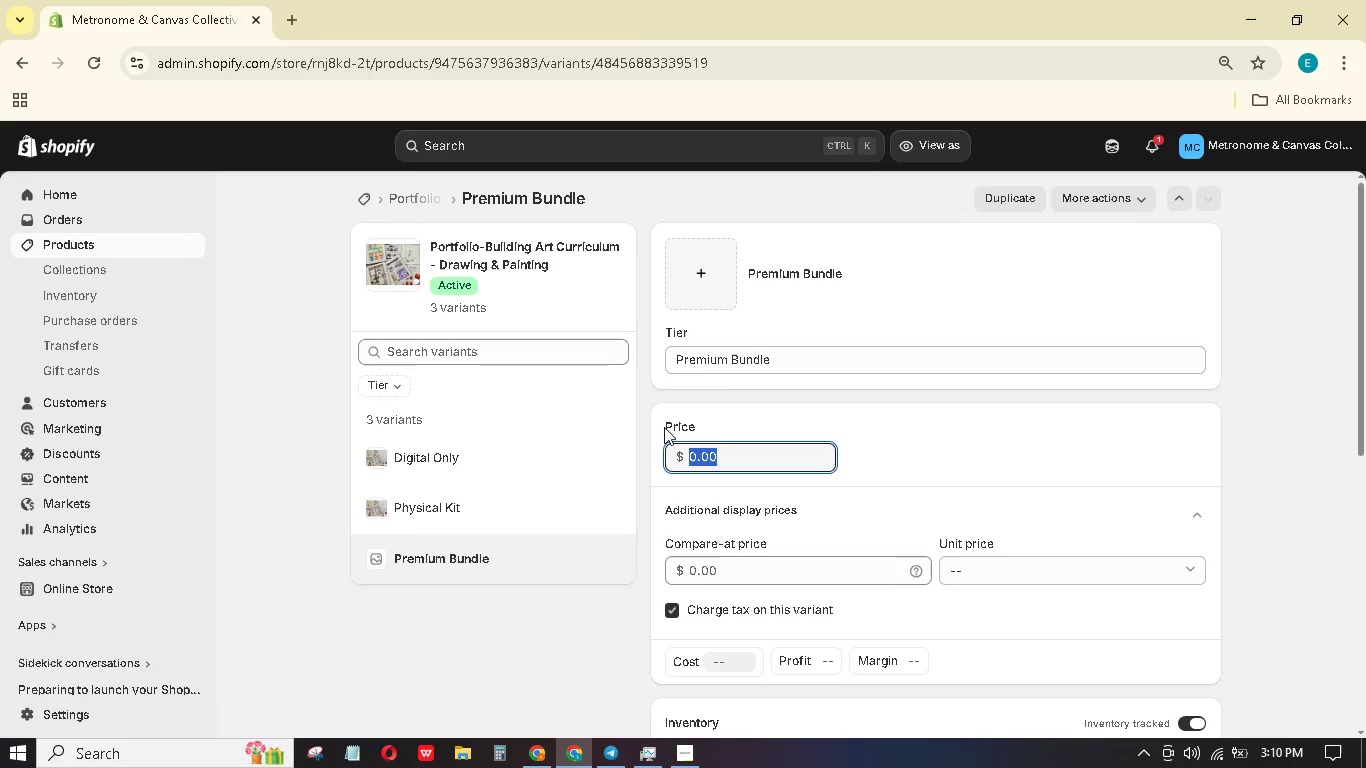 
key(Numpad2)
 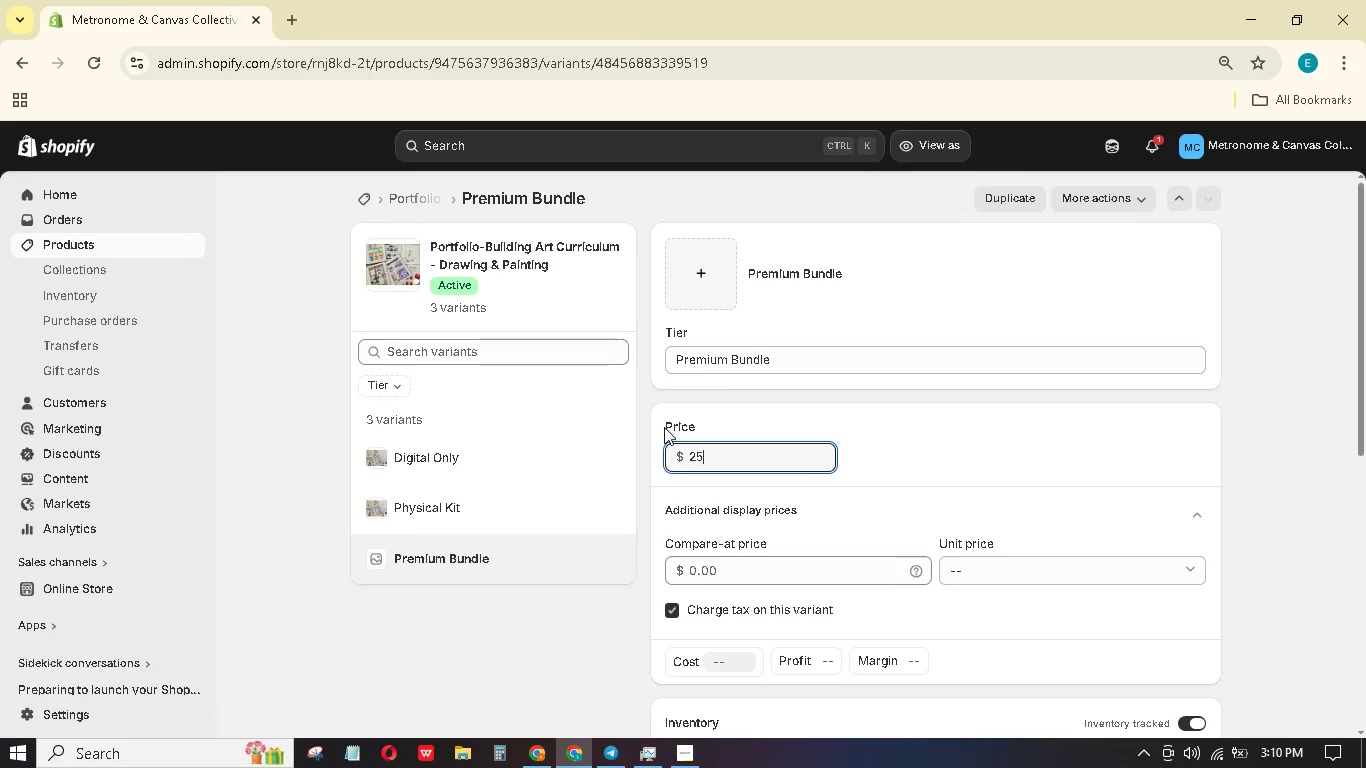 
key(Numpad5)
 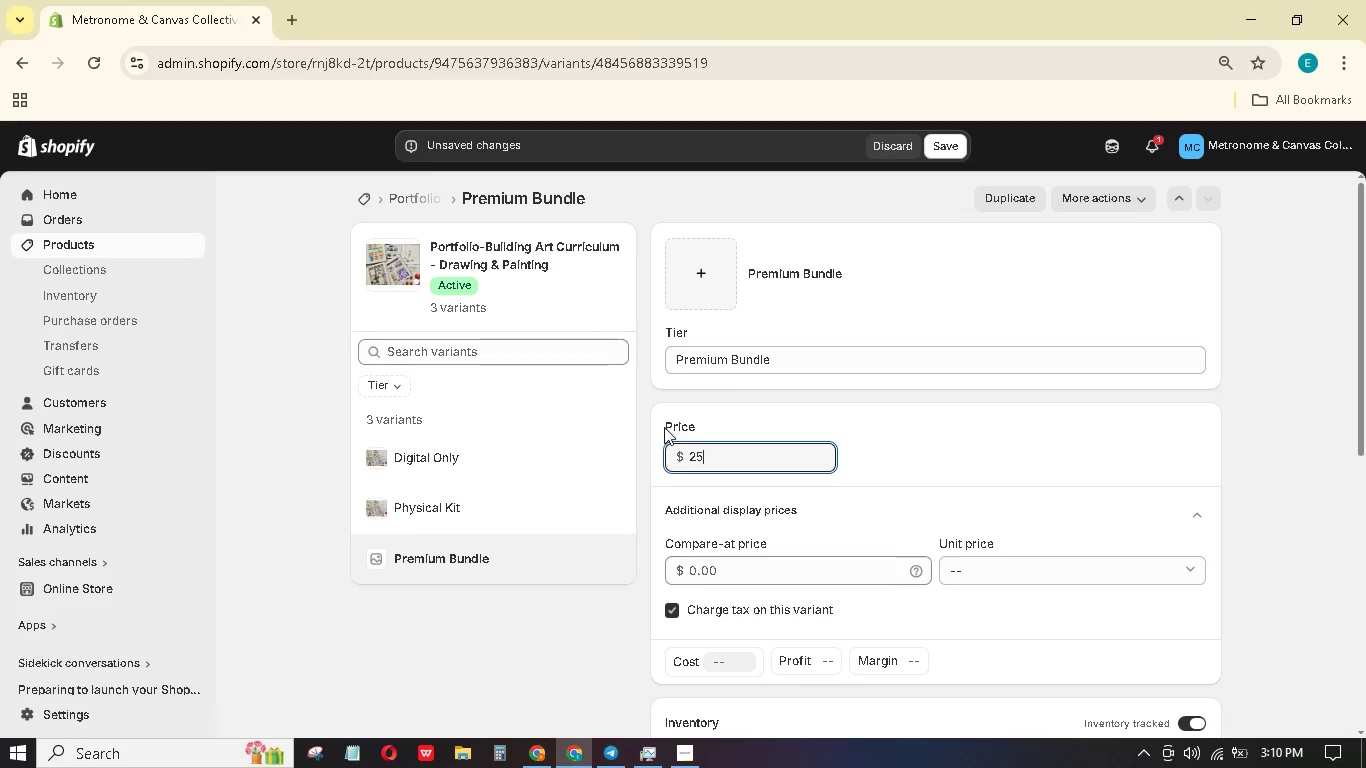 
key(Numpad0)
 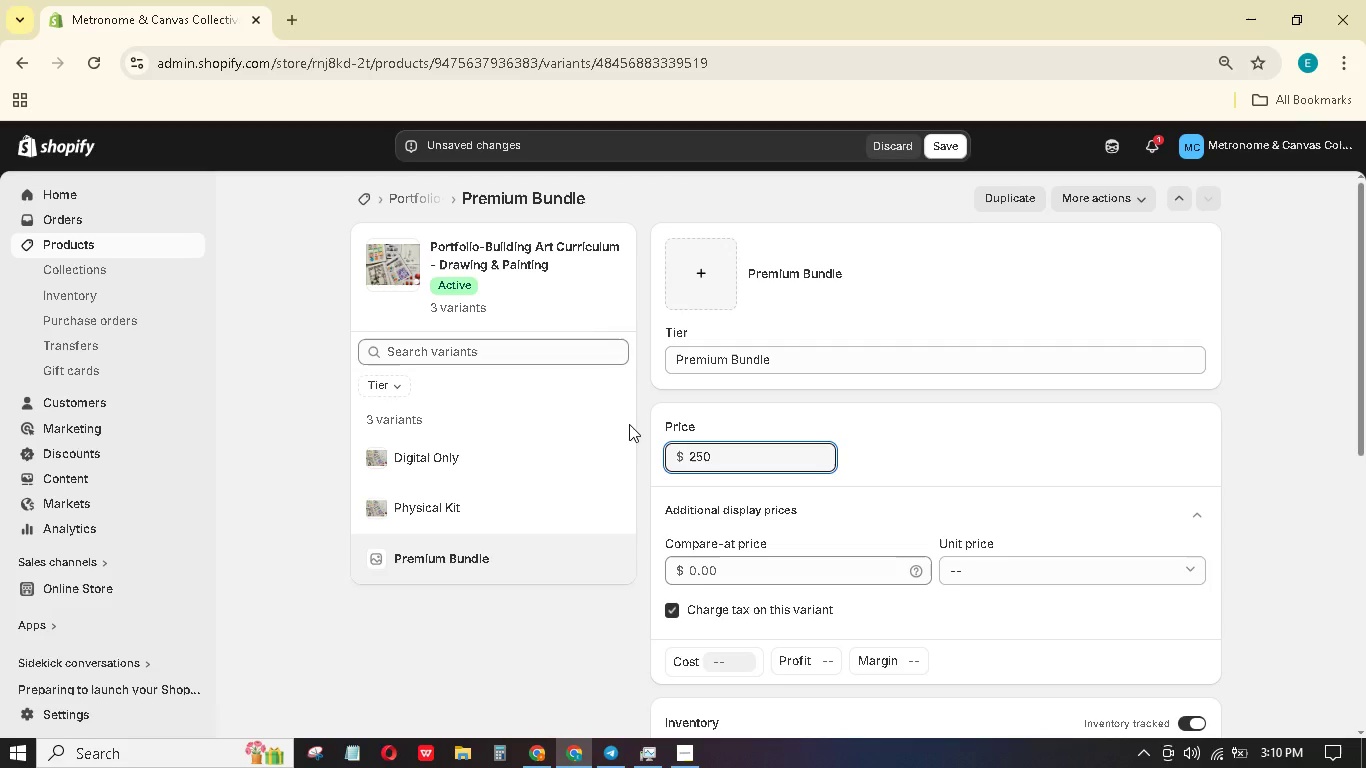 
wait(26.8)
 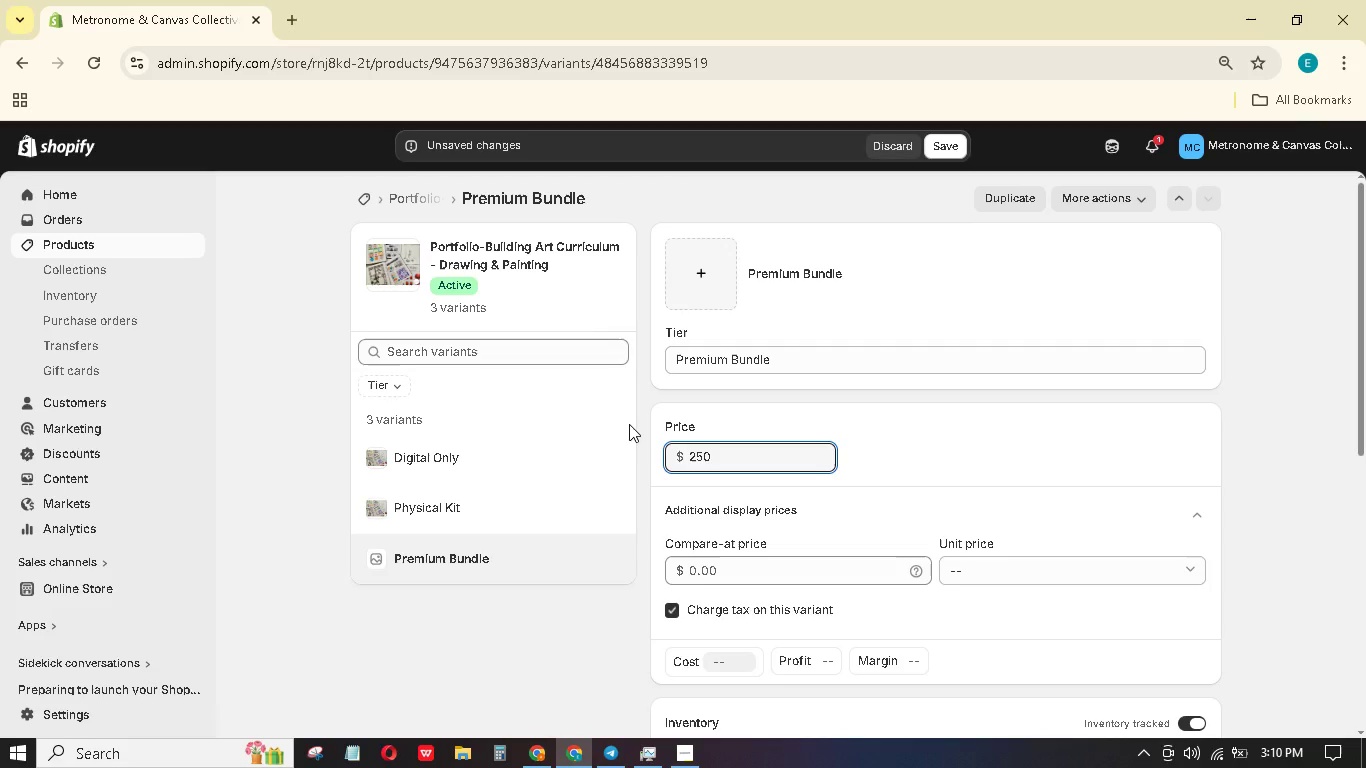 
scroll: coordinate [1045, 420], scroll_direction: down, amount: 3.0
 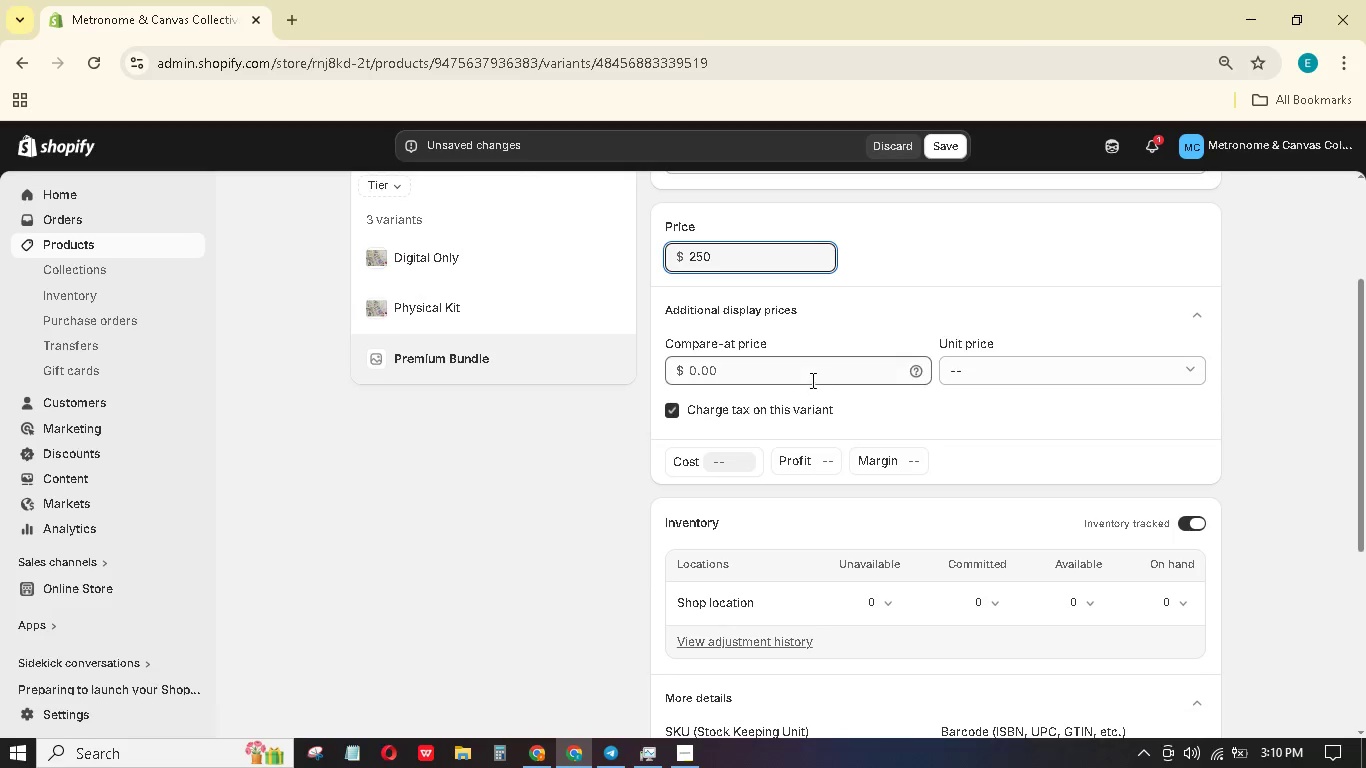 
left_click_drag(start_coordinate=[815, 377], to_coordinate=[627, 347])
 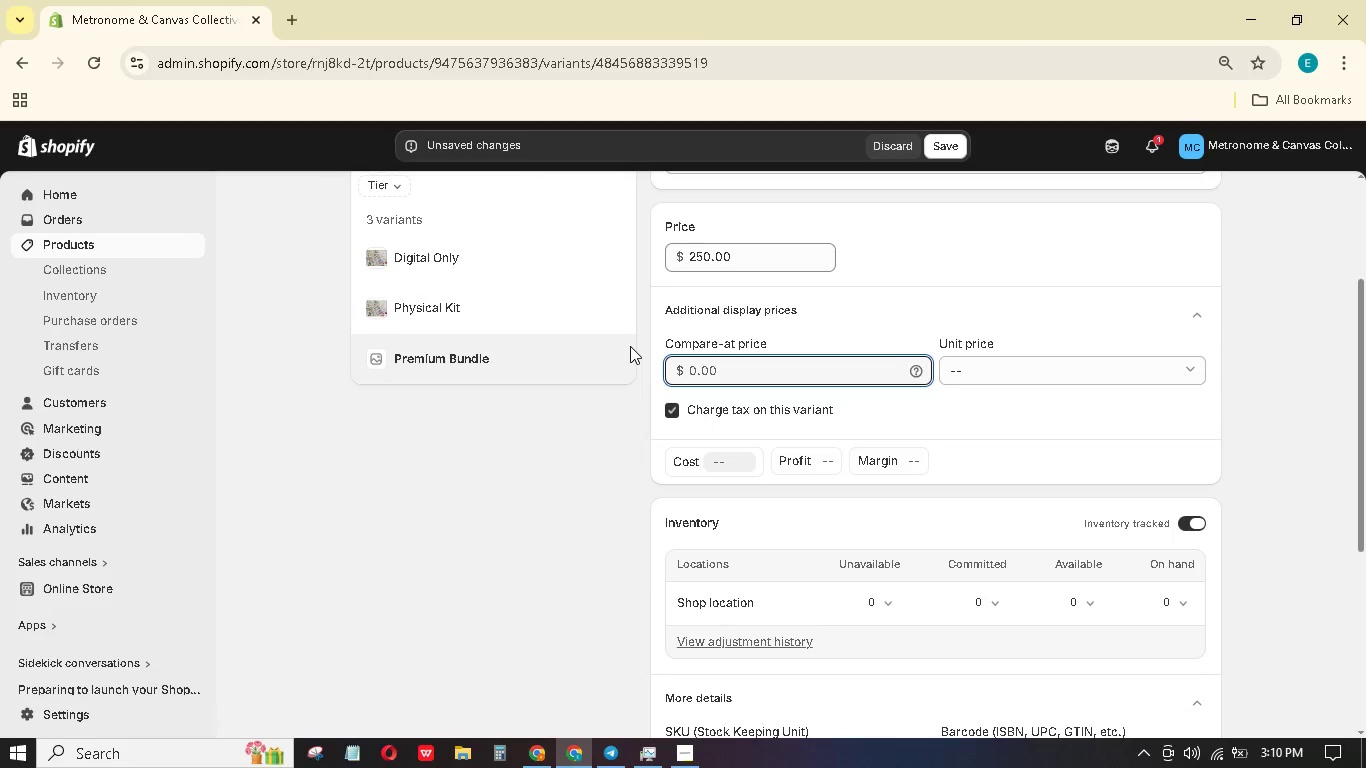 
key(Numpad2)
 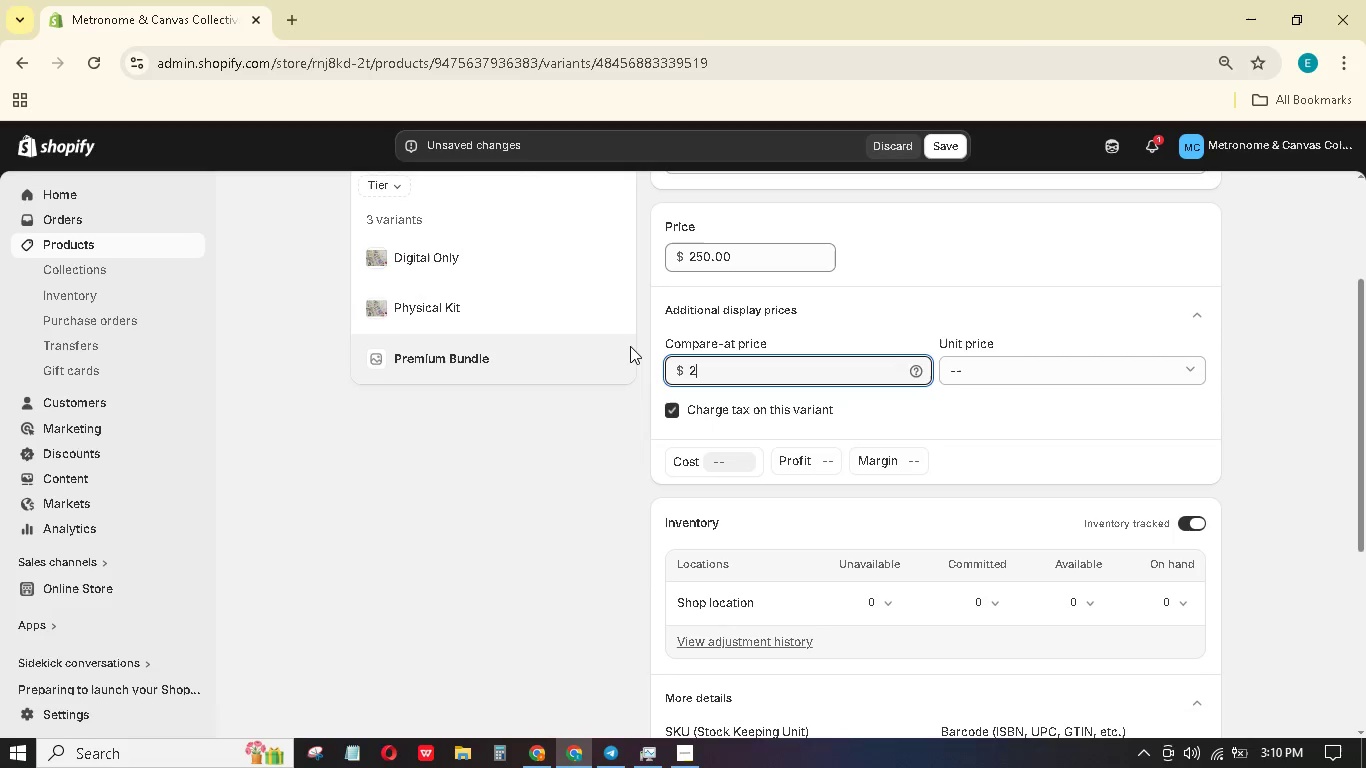 
key(Numpad9)
 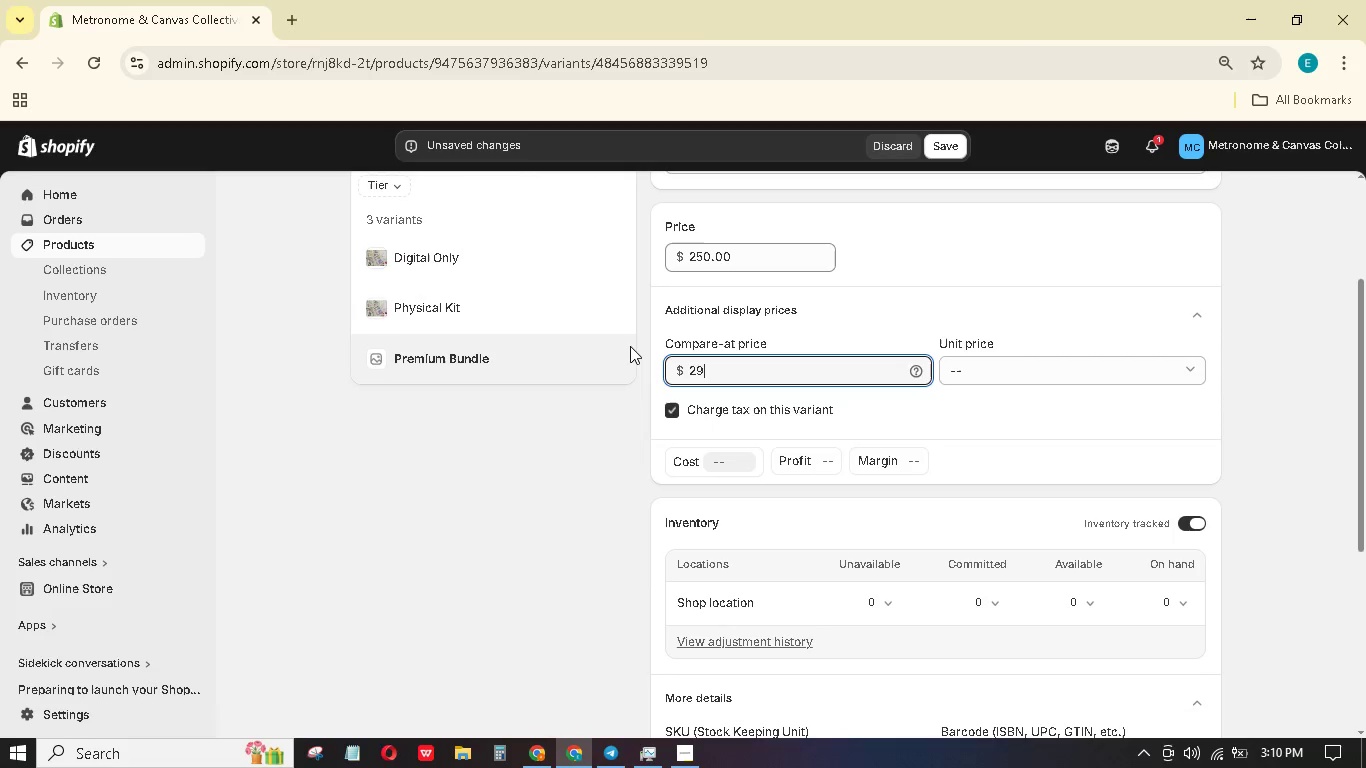 
key(Numpad9)
 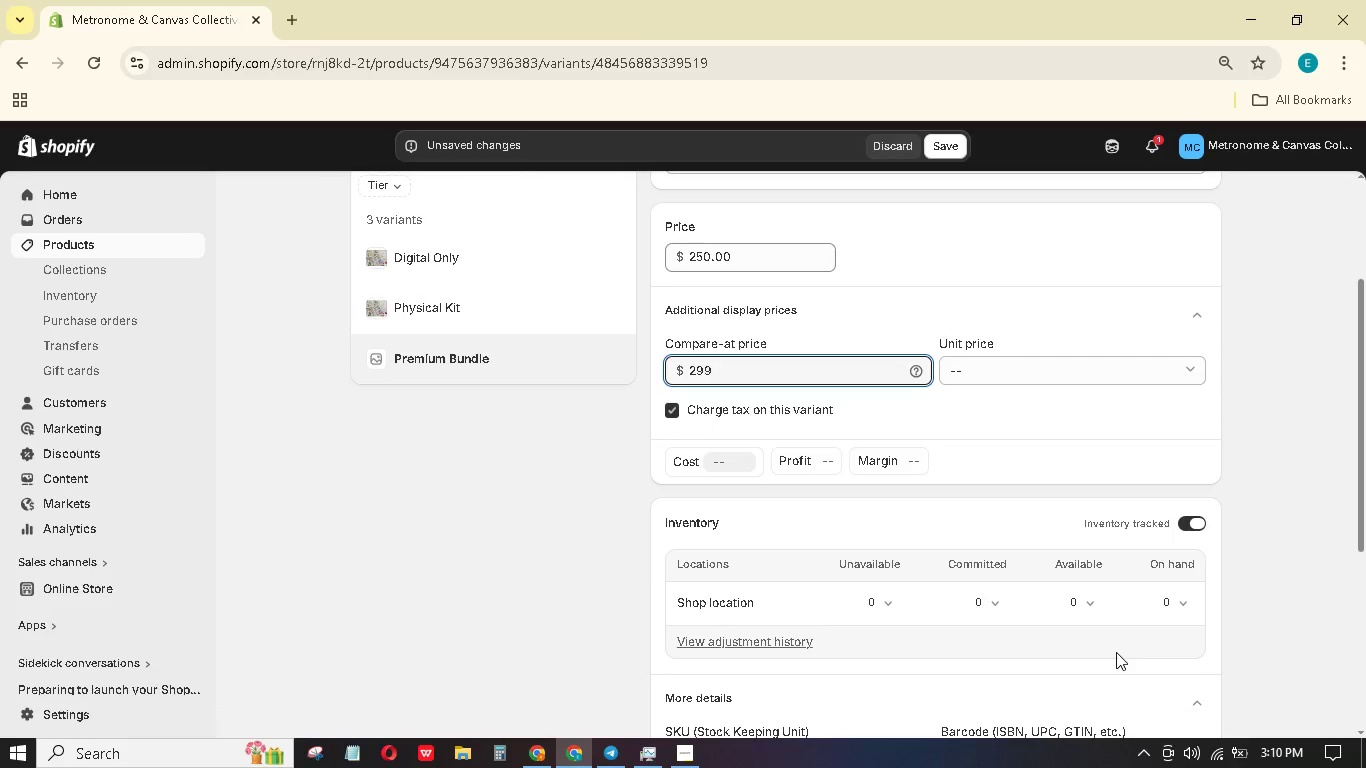 
wait(11.88)
 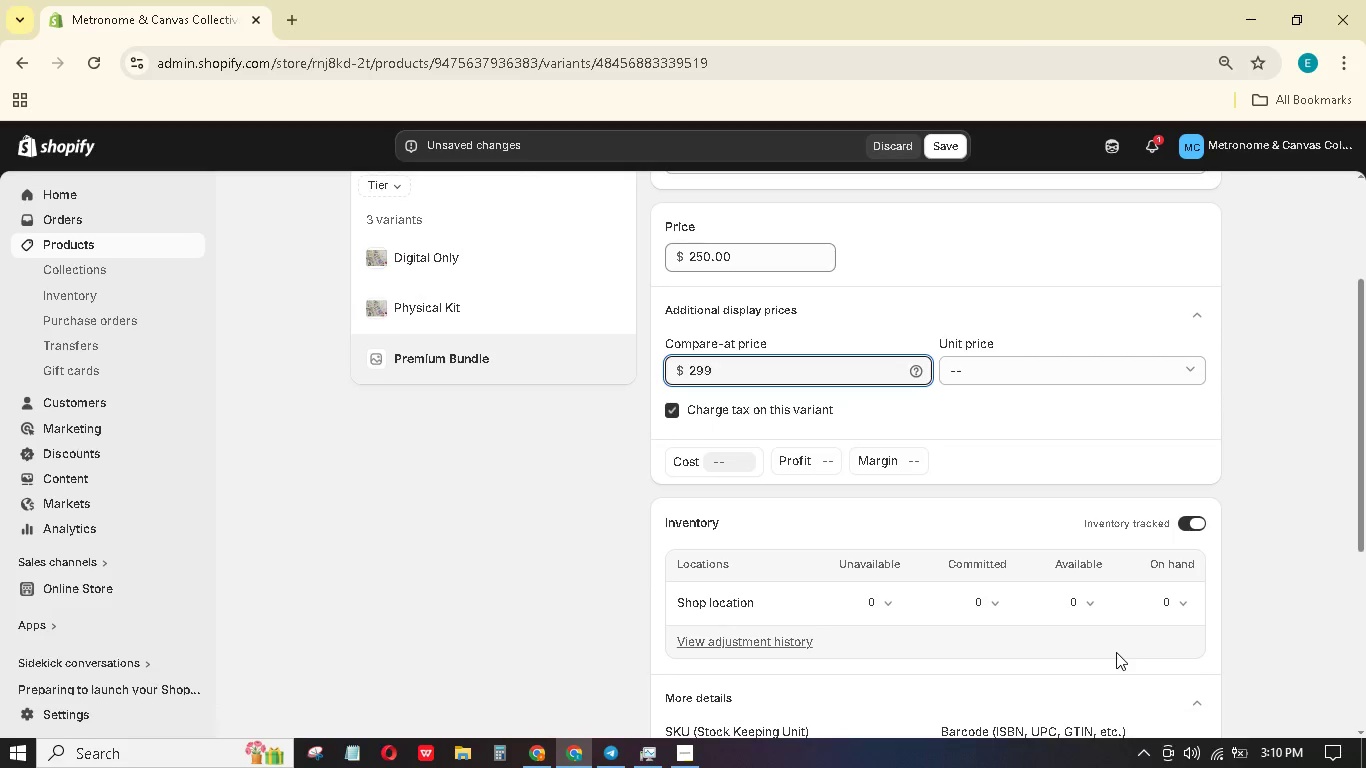 
left_click([1171, 610])
 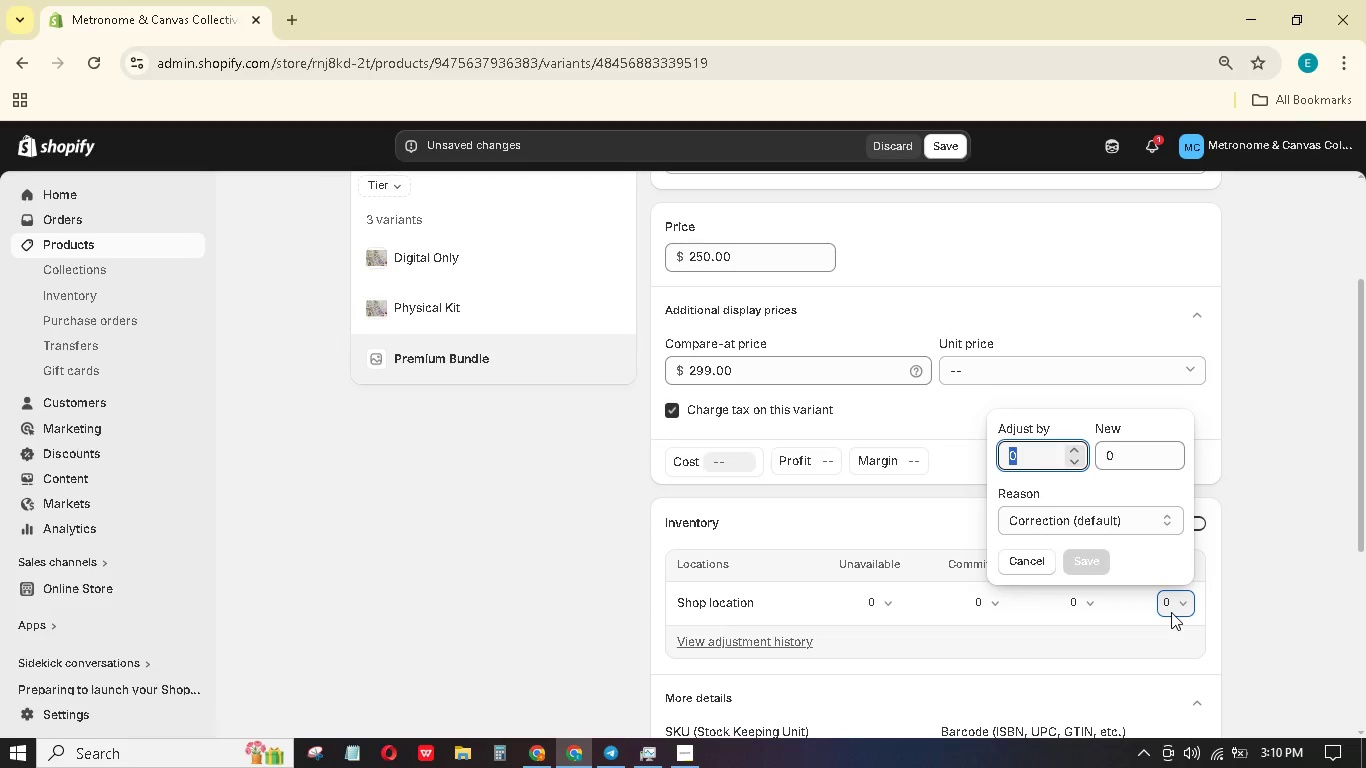 
key(Numpad1)
 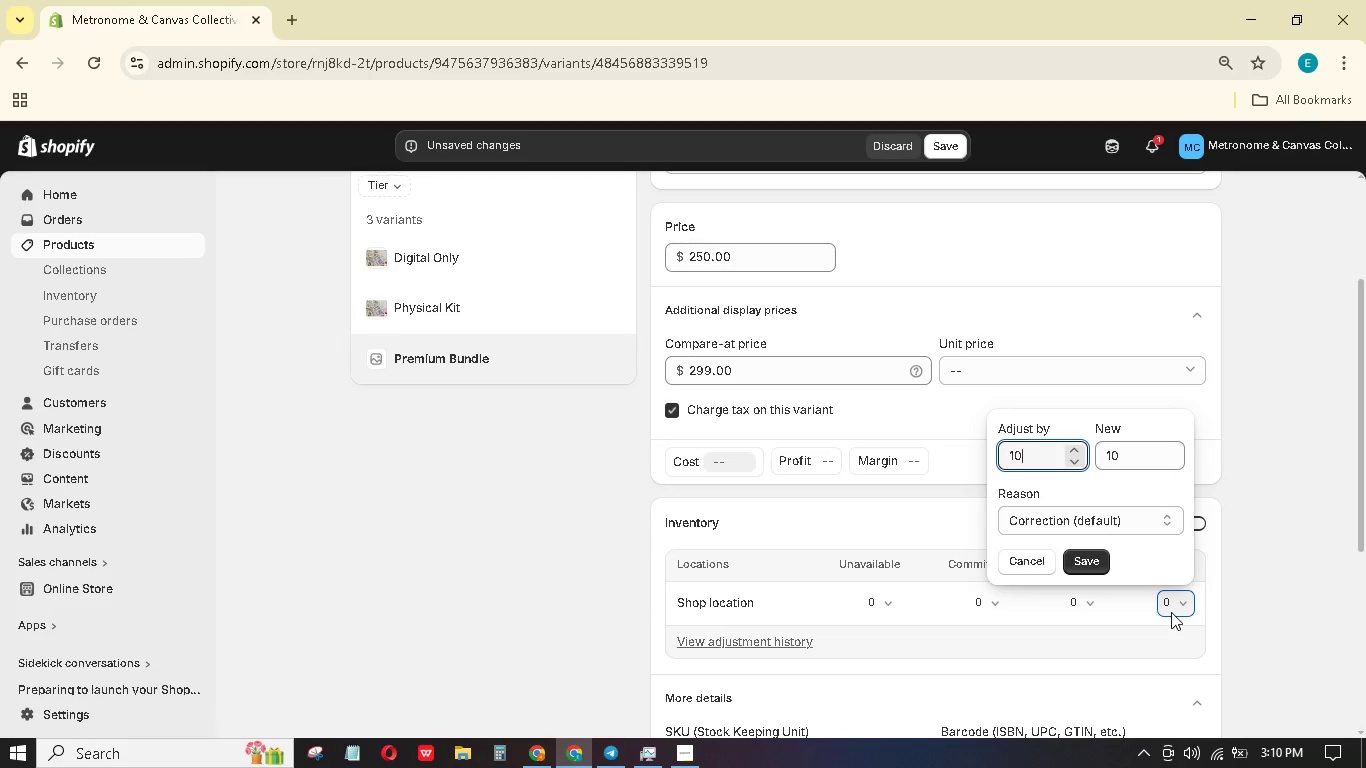 
key(Numpad0)
 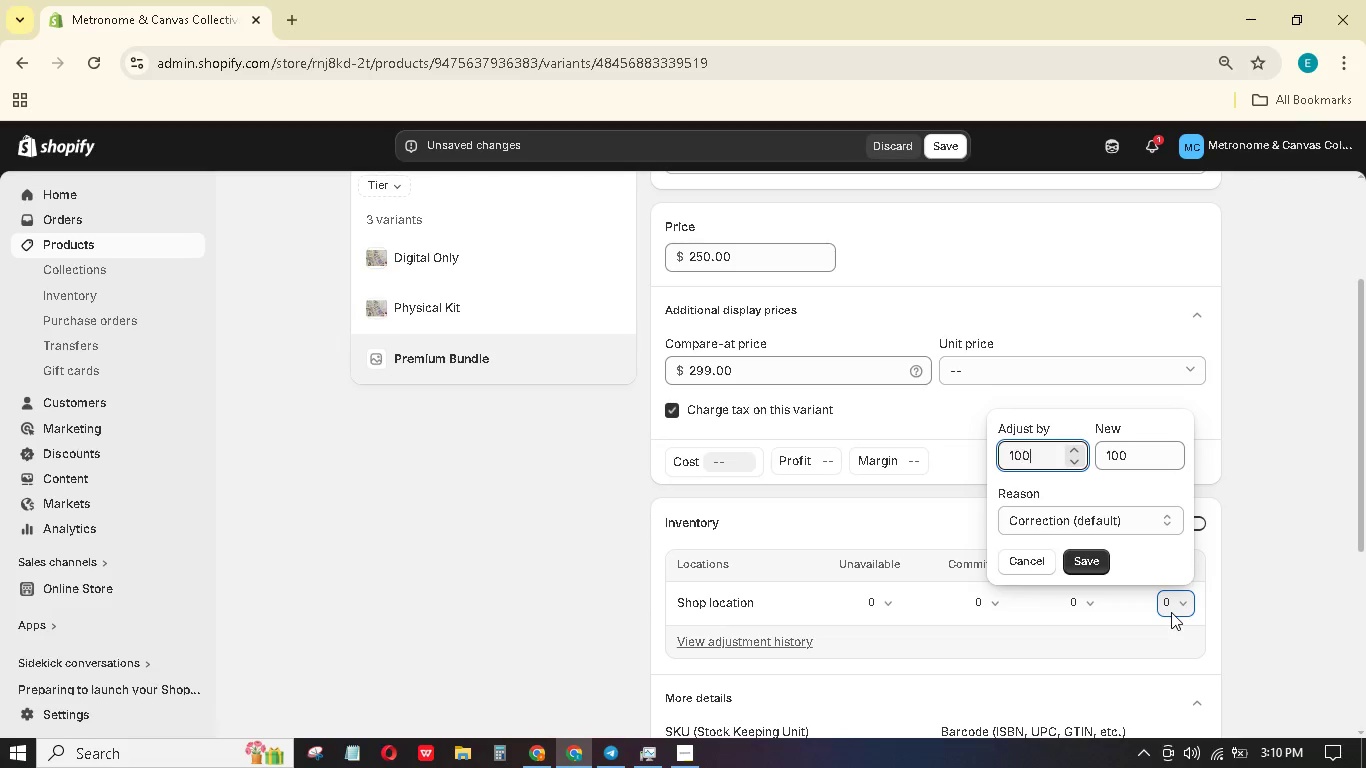 
key(Numpad0)
 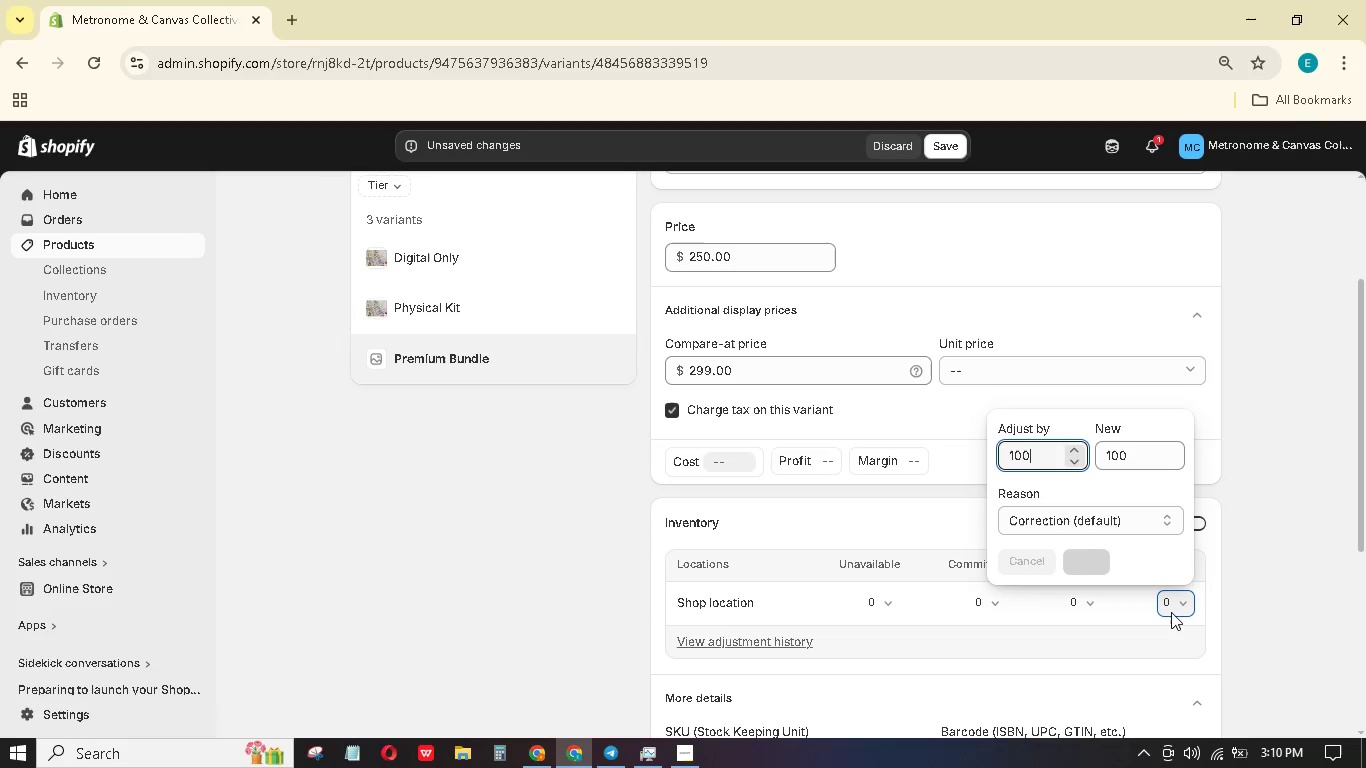 
key(NumpadEnter)
 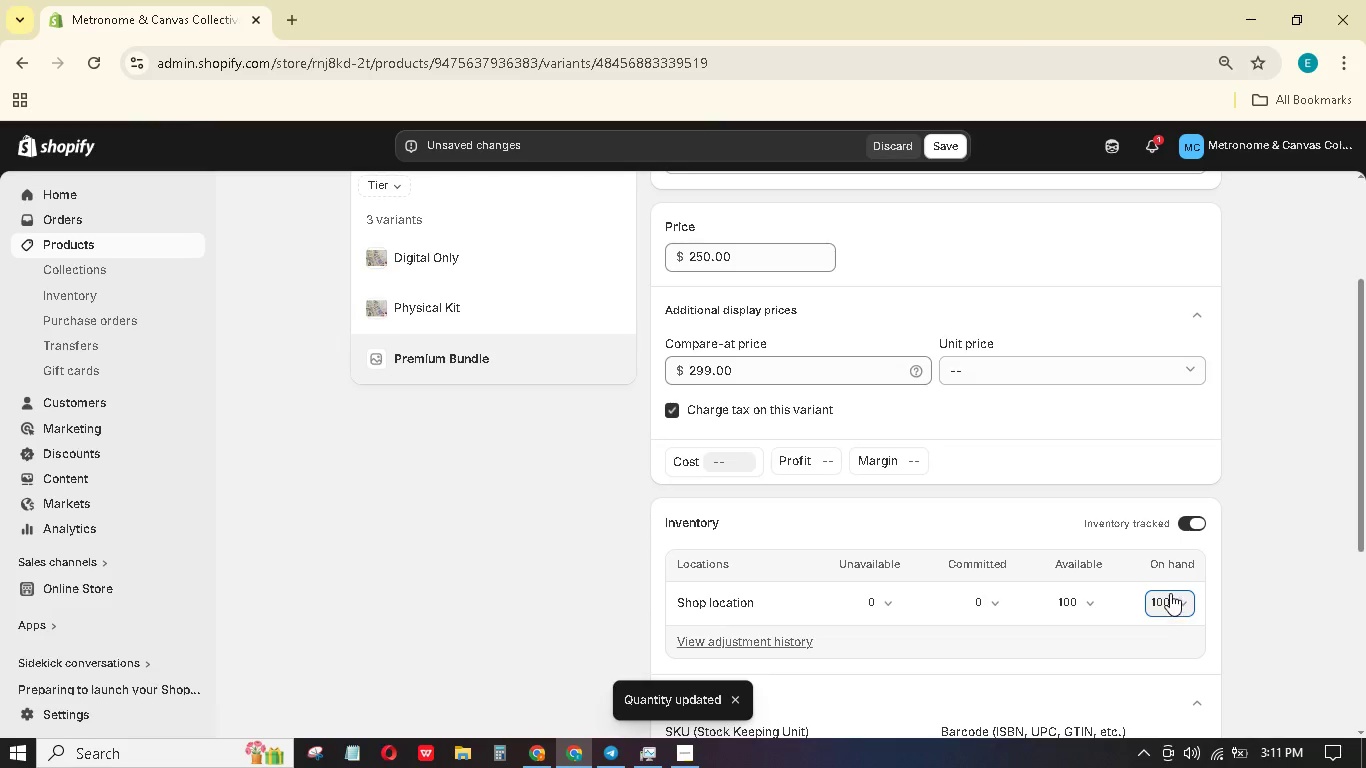 
wait(10.38)
 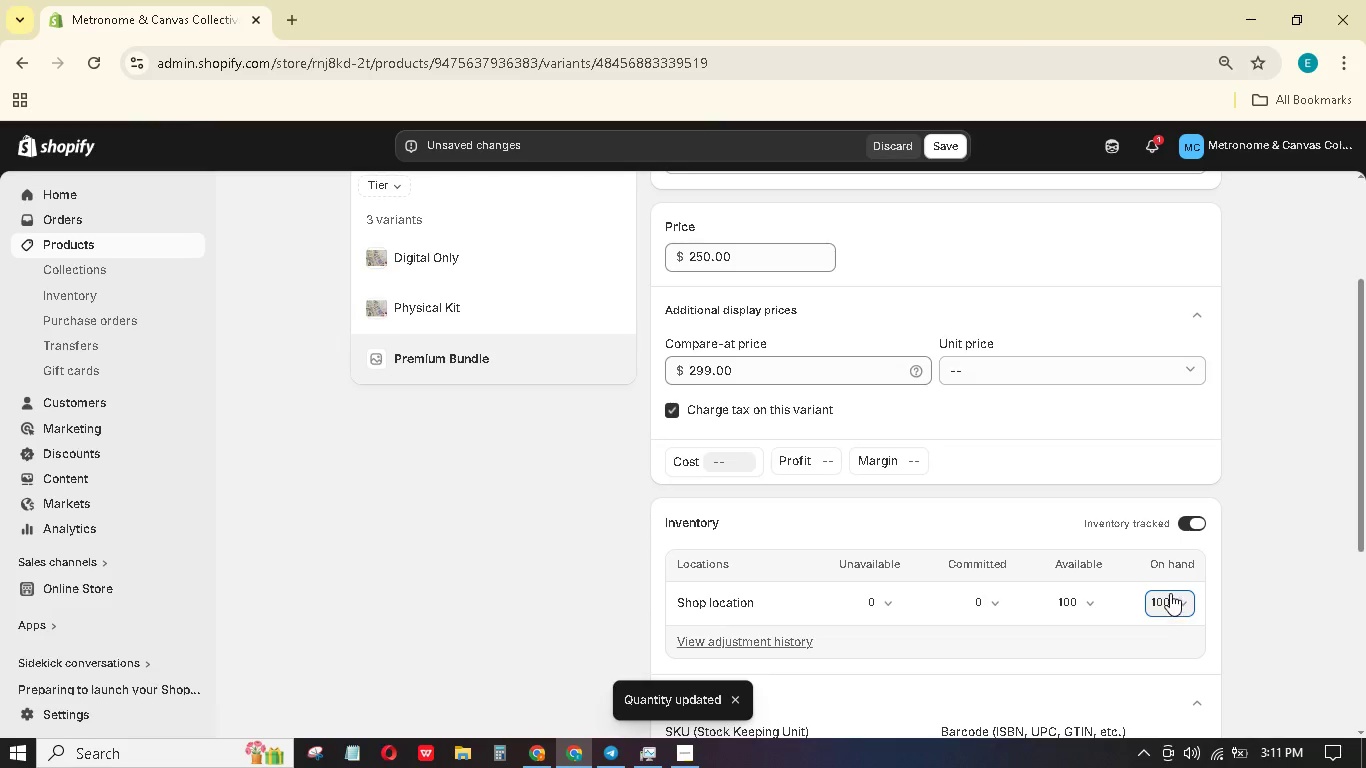 
scroll: coordinate [1010, 436], scroll_direction: down, amount: 4.0
 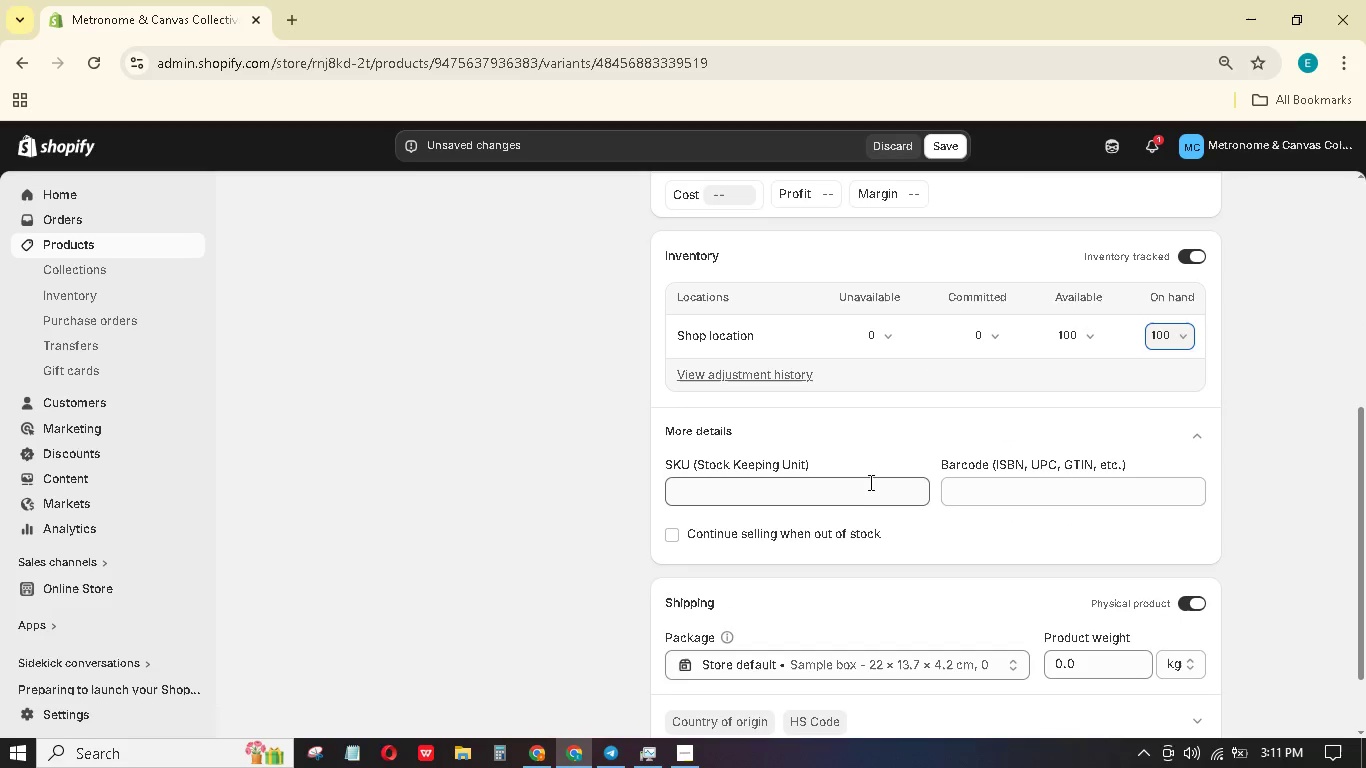 
left_click_drag(start_coordinate=[867, 480], to_coordinate=[866, 475])
 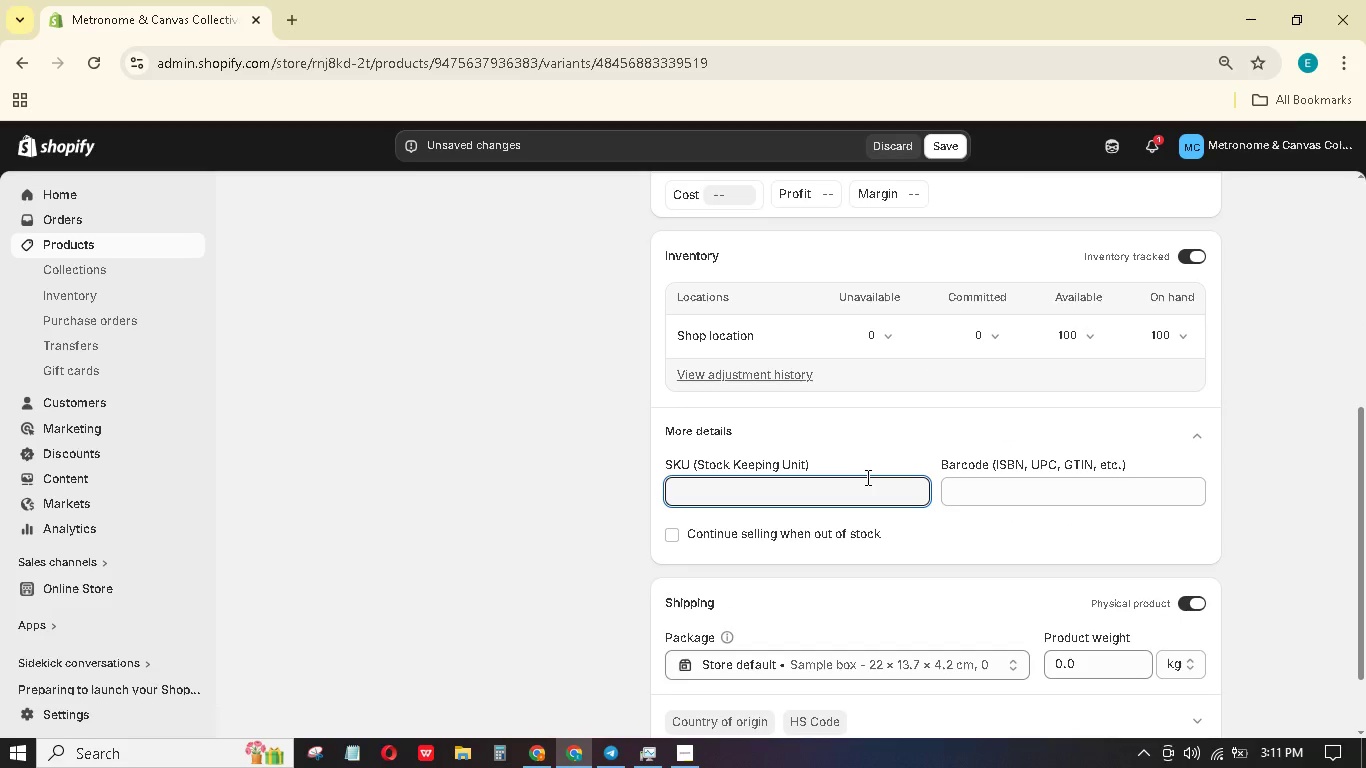 
type(MCC-)
 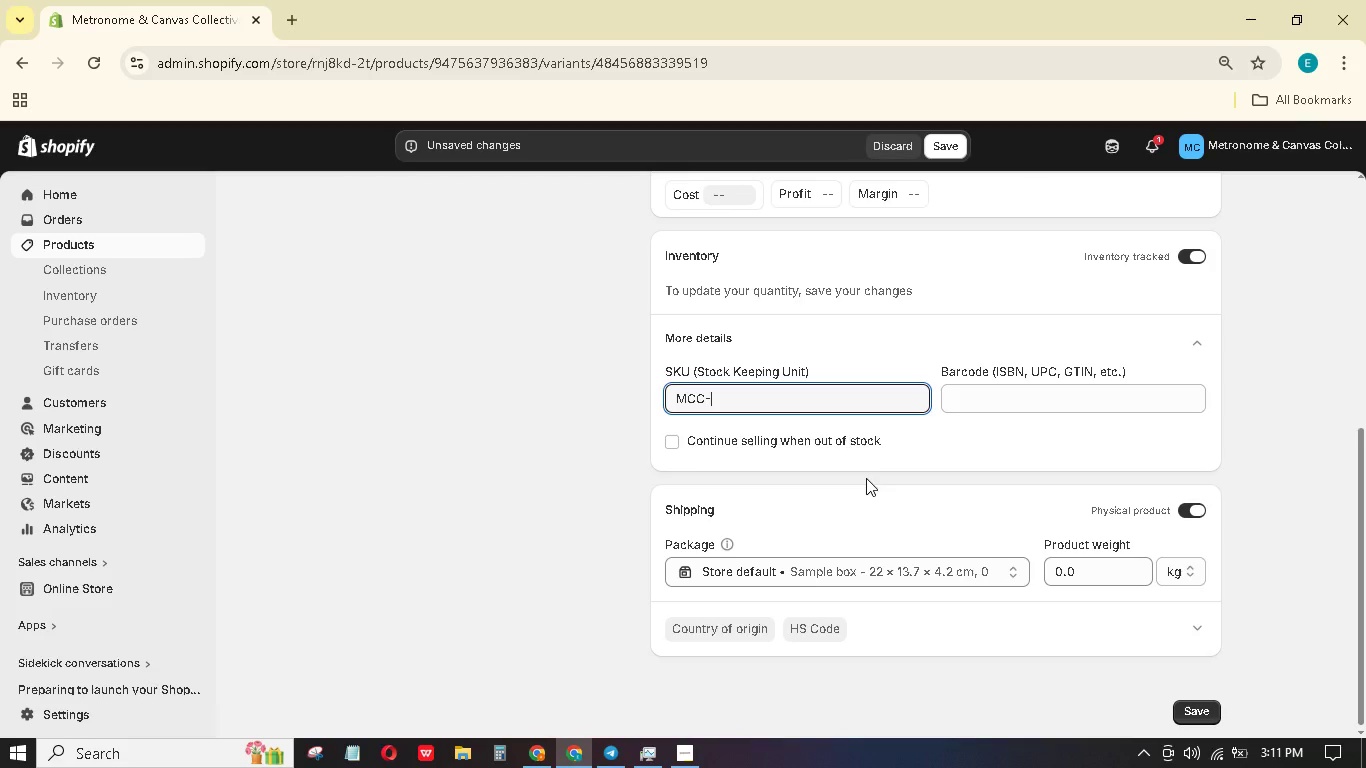 
wait(23.23)
 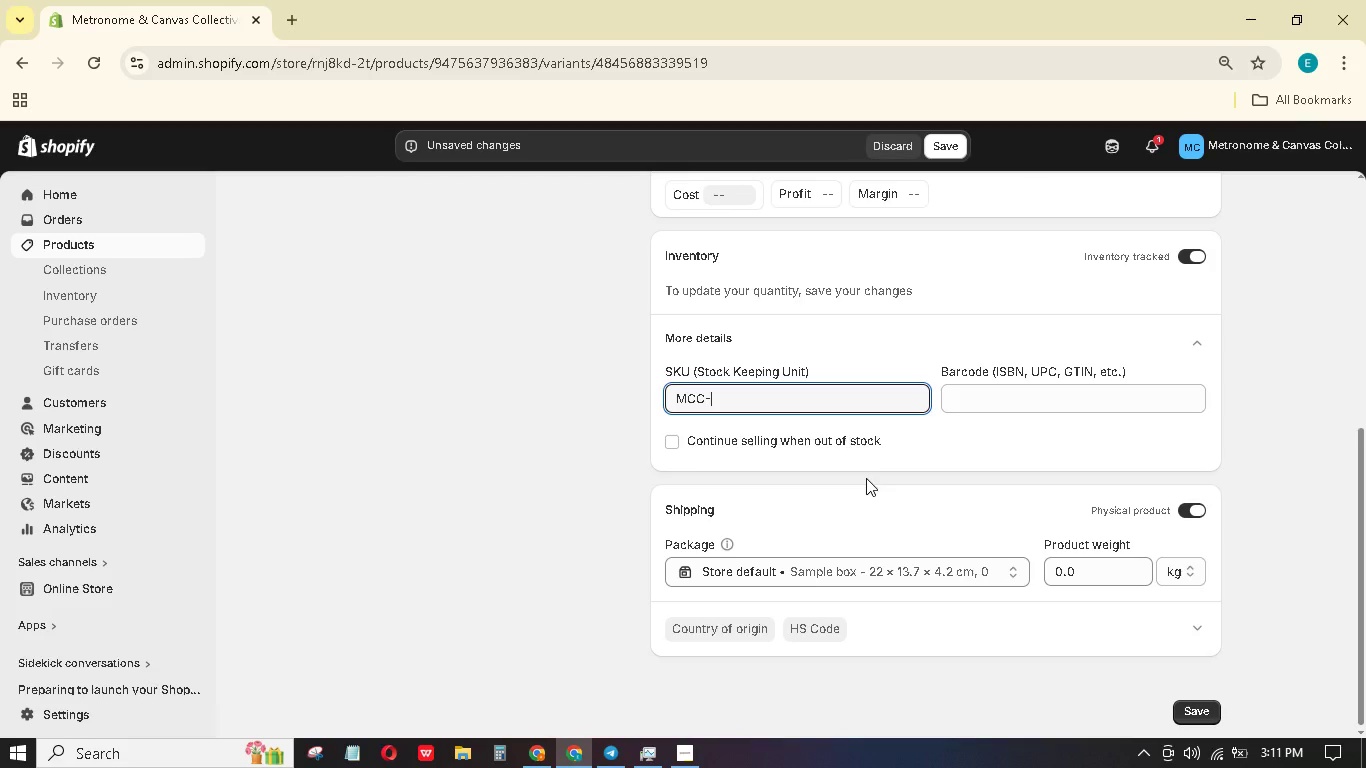 
hold_key(key=ShiftLeft, duration=1.5)
 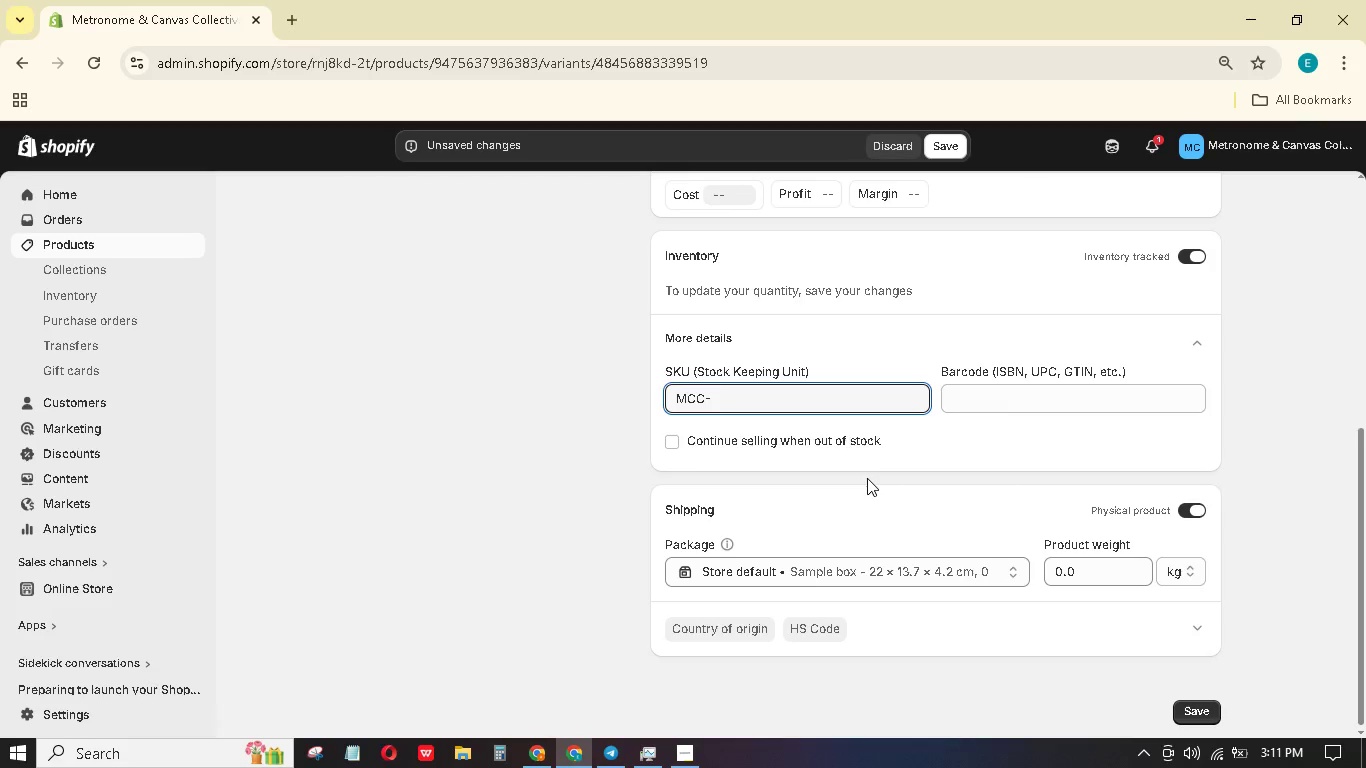 
type(AB)
key(Backspace)
key(Backspace)
type(PBC-)
 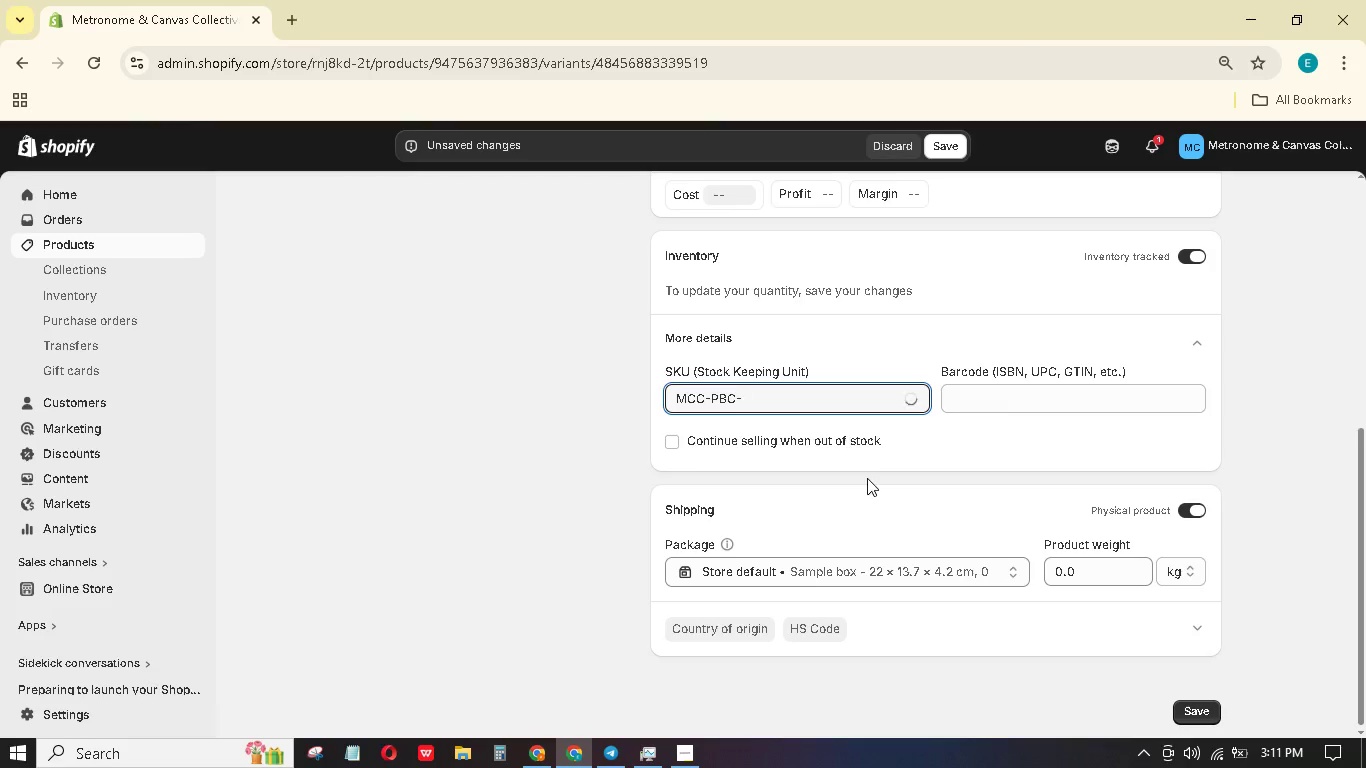 
hold_key(key=ShiftLeft, duration=1.28)
 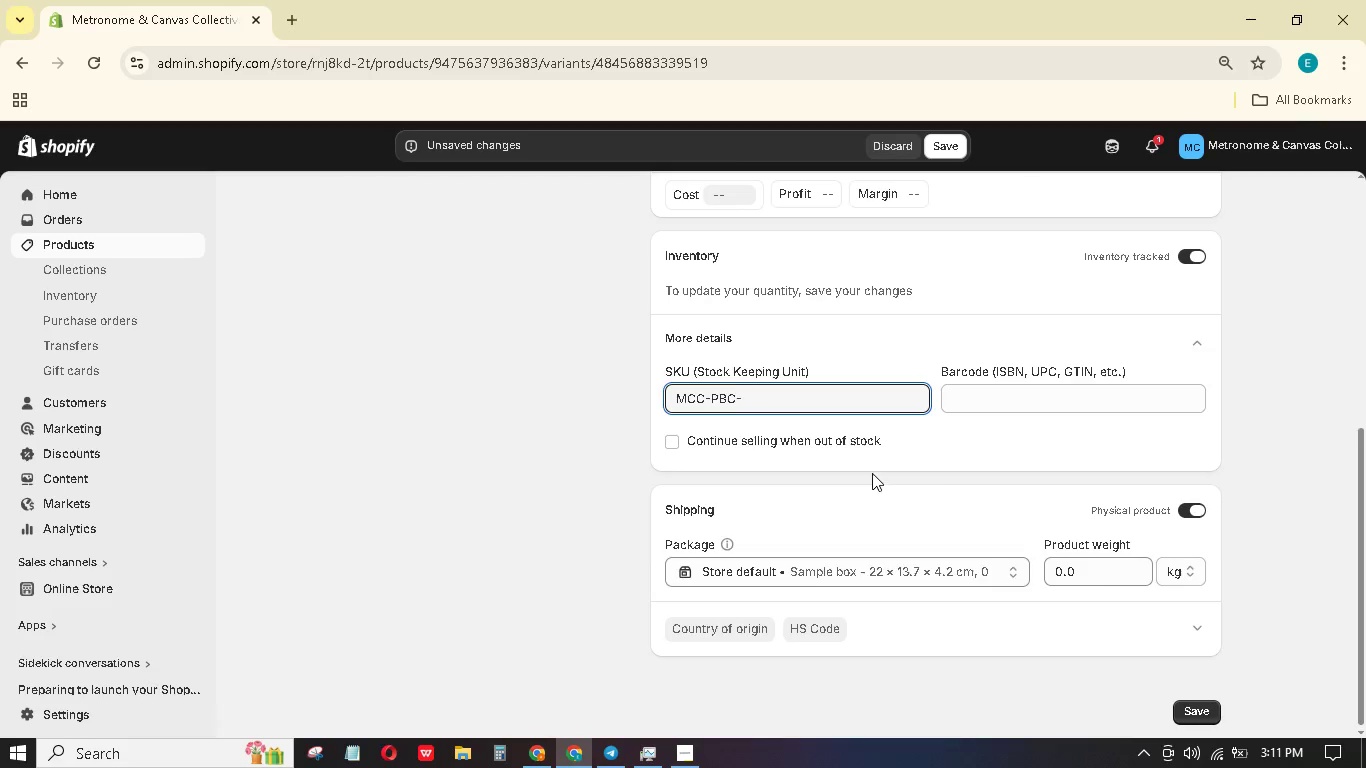 
scroll: coordinate [869, 467], scroll_direction: up, amount: 4.0
 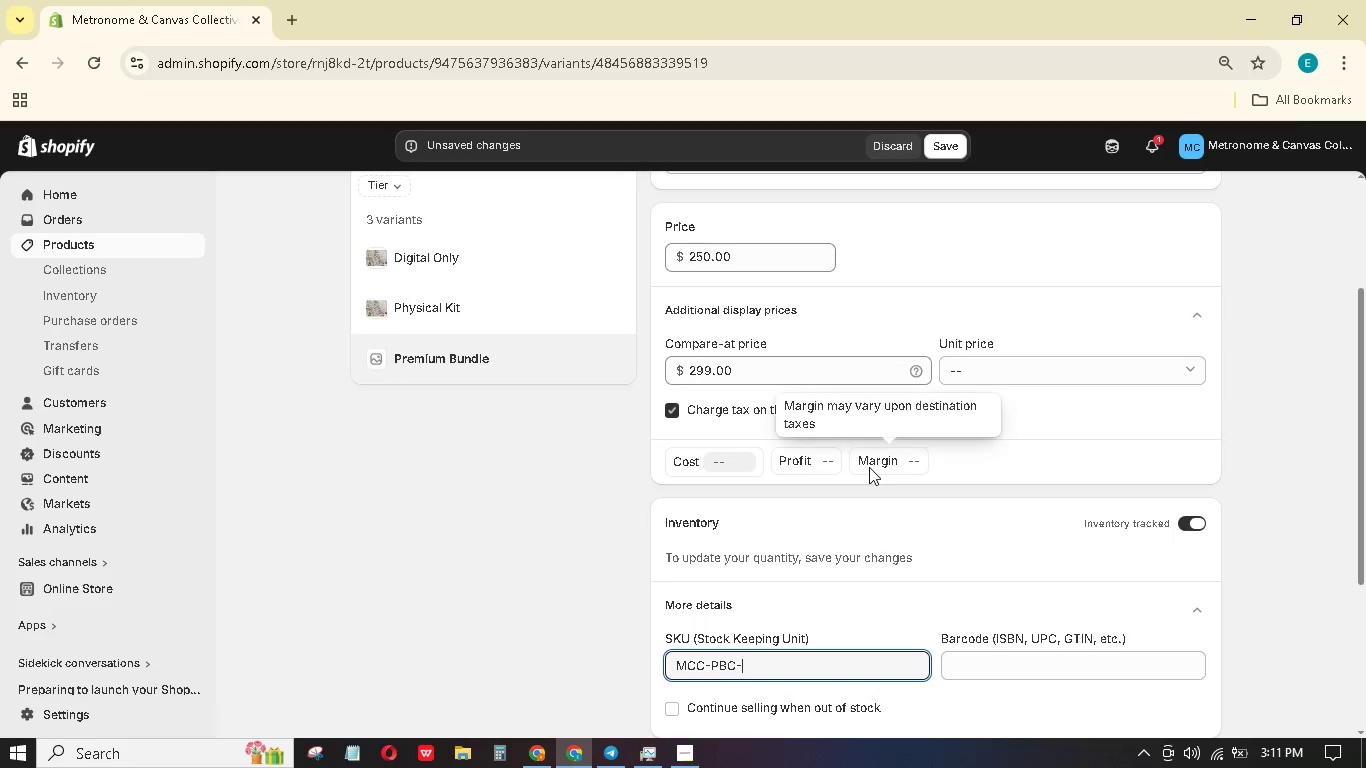 
scroll: coordinate [869, 467], scroll_direction: down, amount: 5.0
 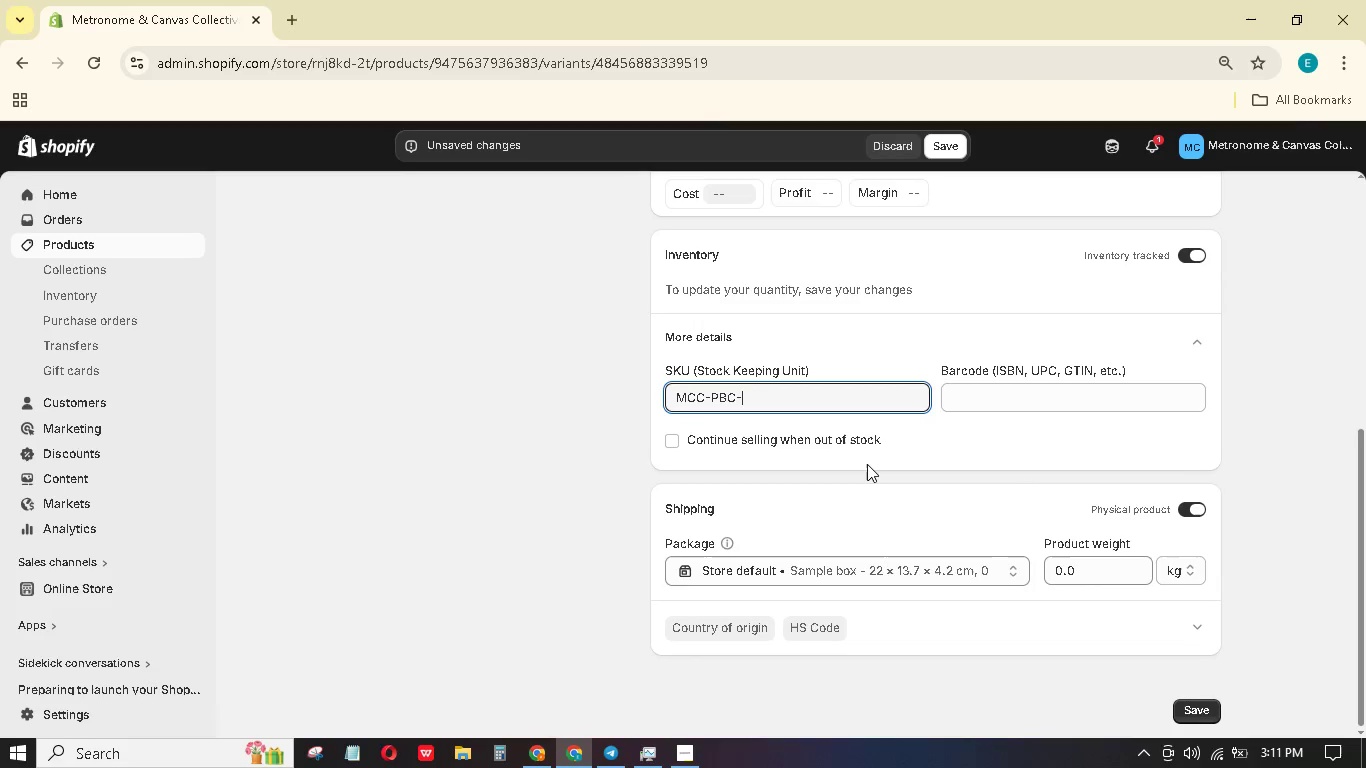 
type(PRO)
 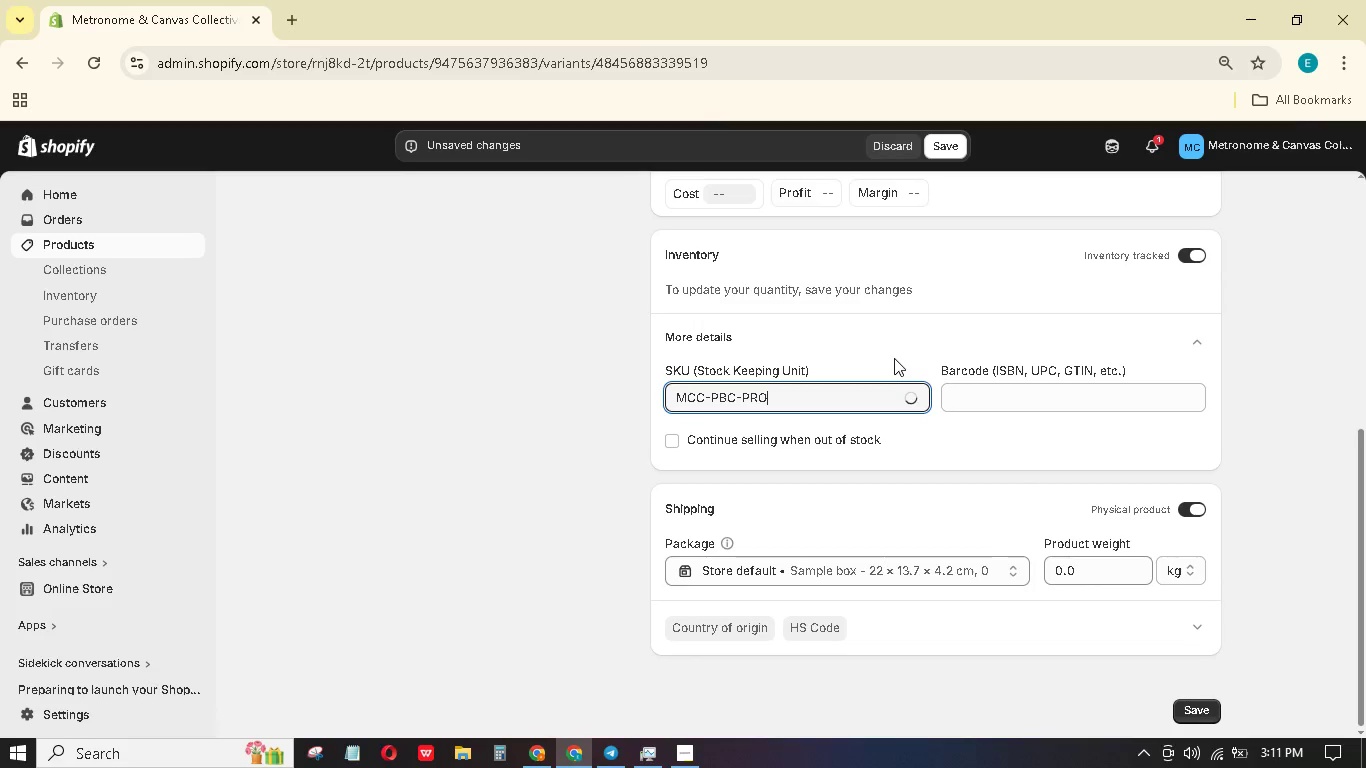 
type(_01)
 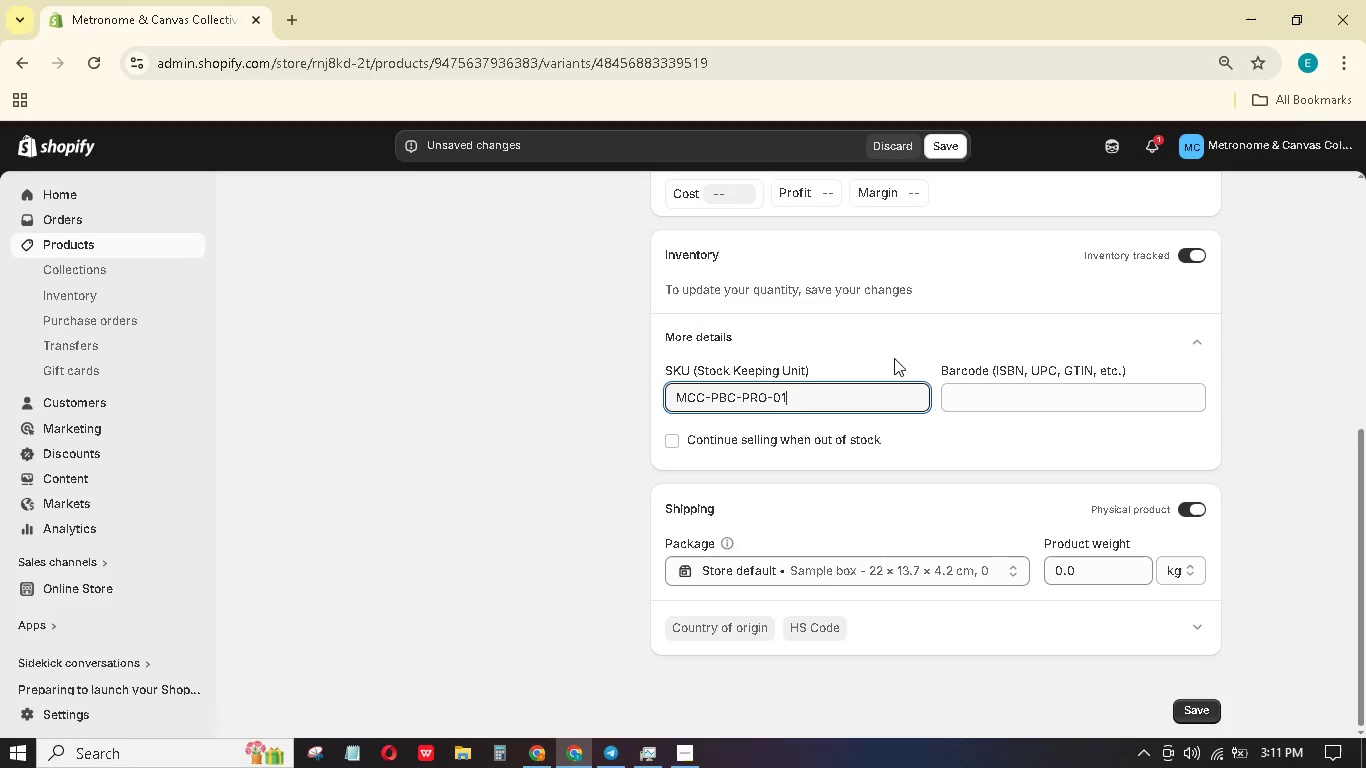 
wait(9.2)
 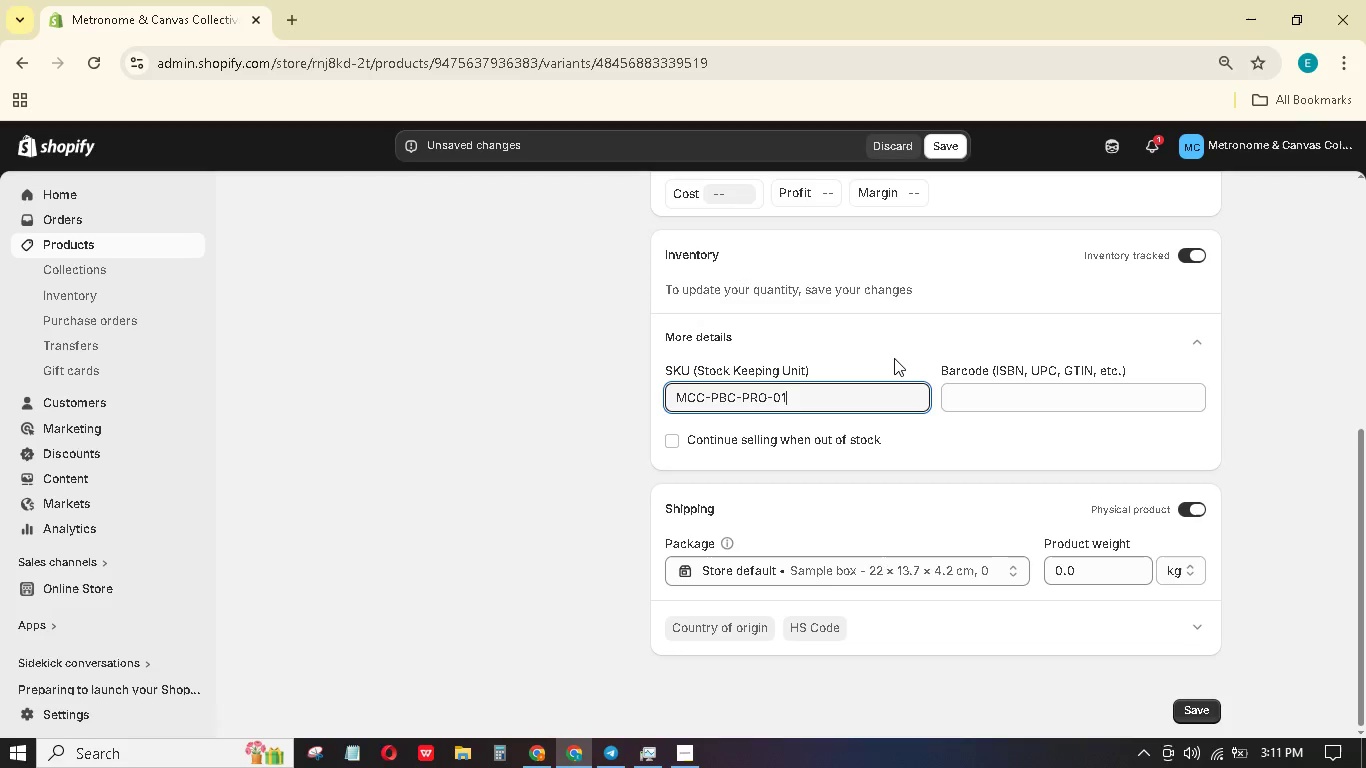 
left_click_drag(start_coordinate=[1129, 571], to_coordinate=[1012, 532])
 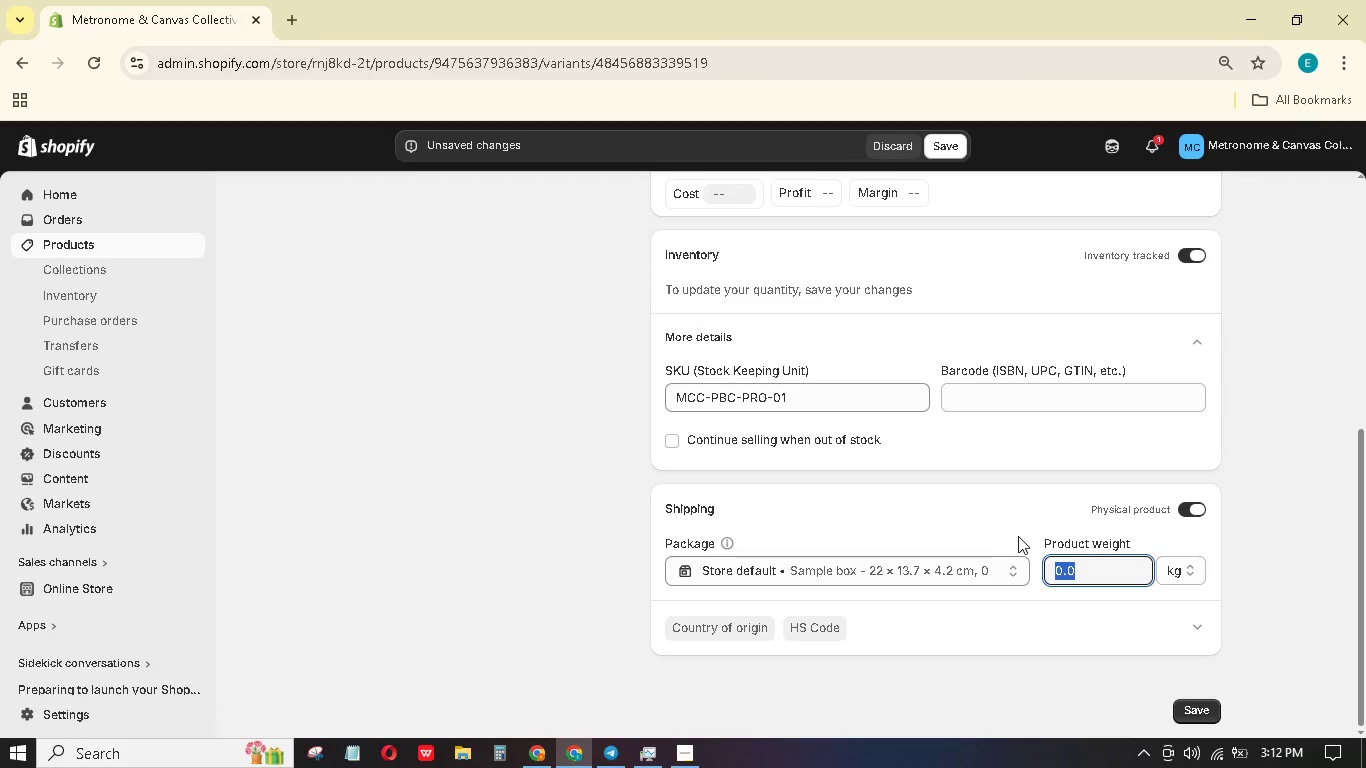 
key(Numpad3)
 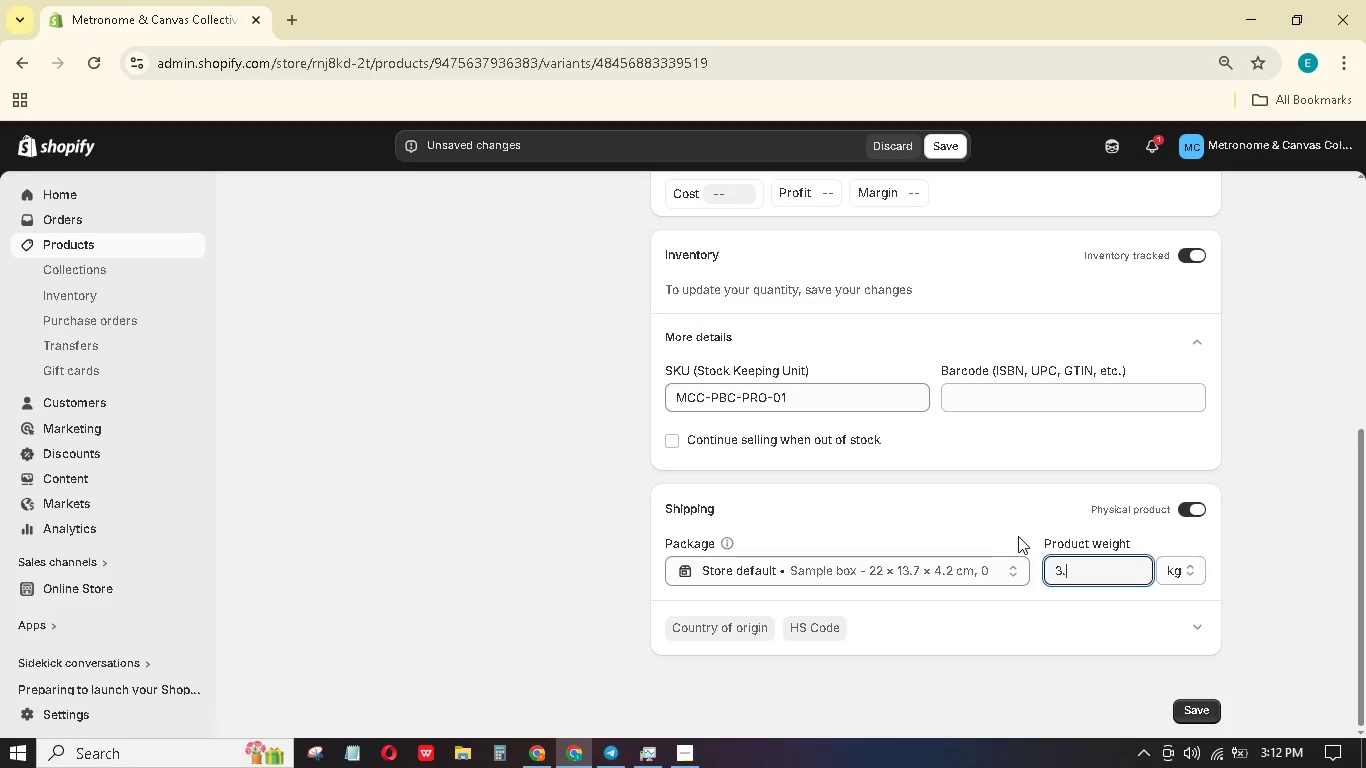 
key(NumpadDecimal)
 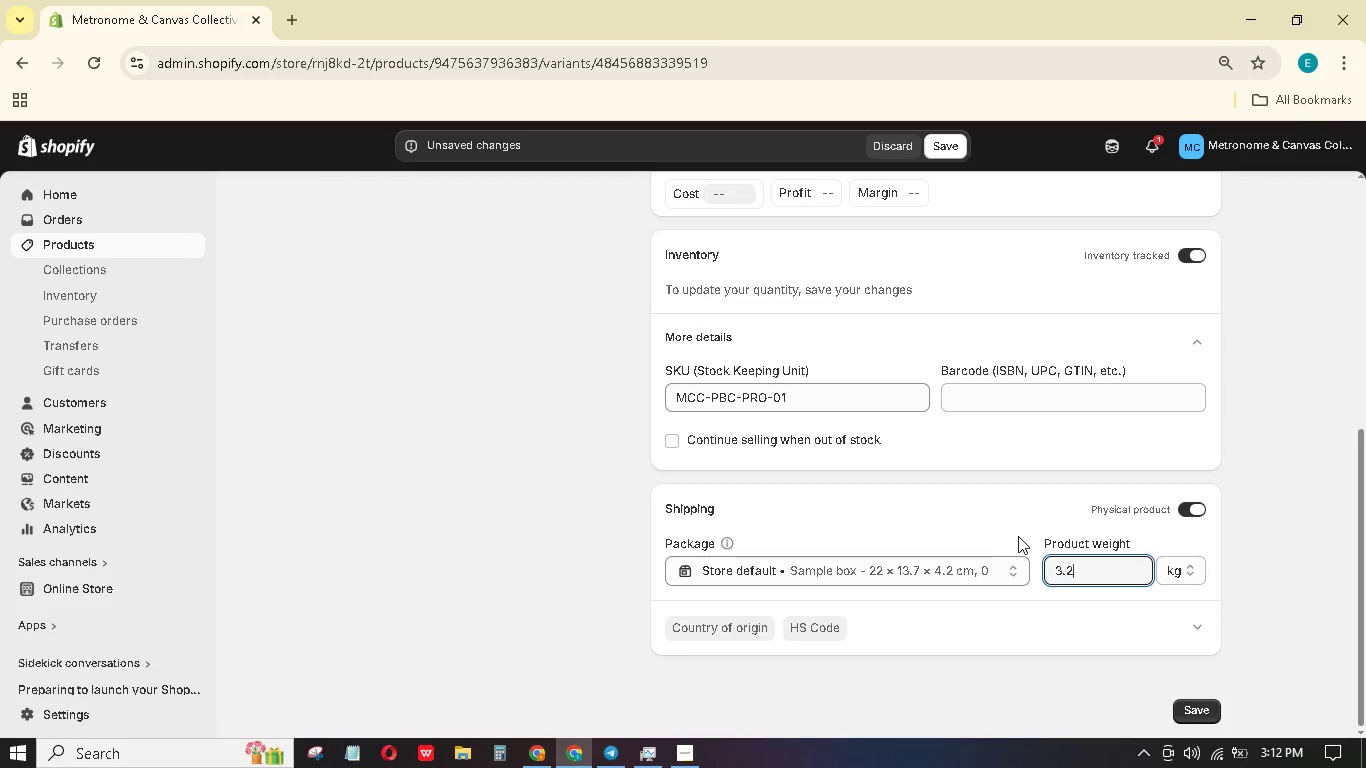 
key(Numpad2)
 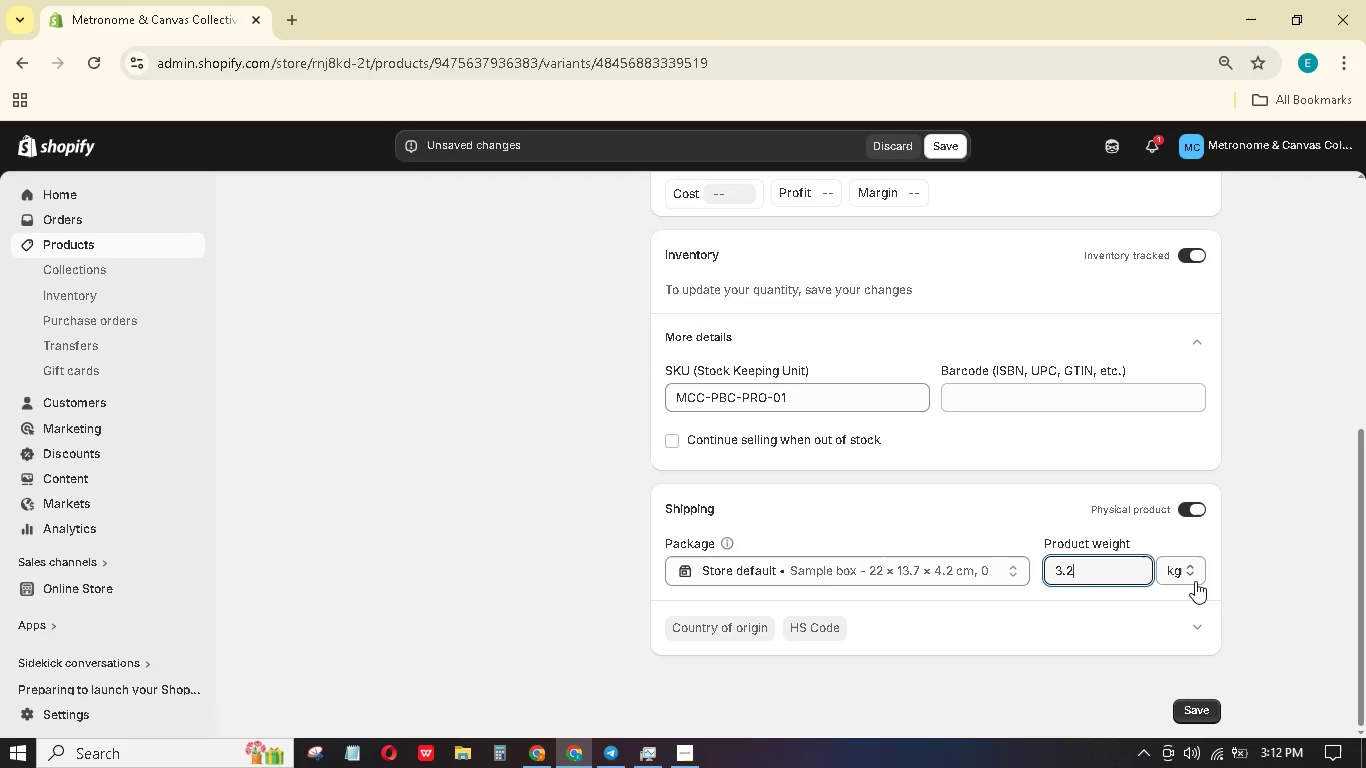 
left_click([1174, 562])
 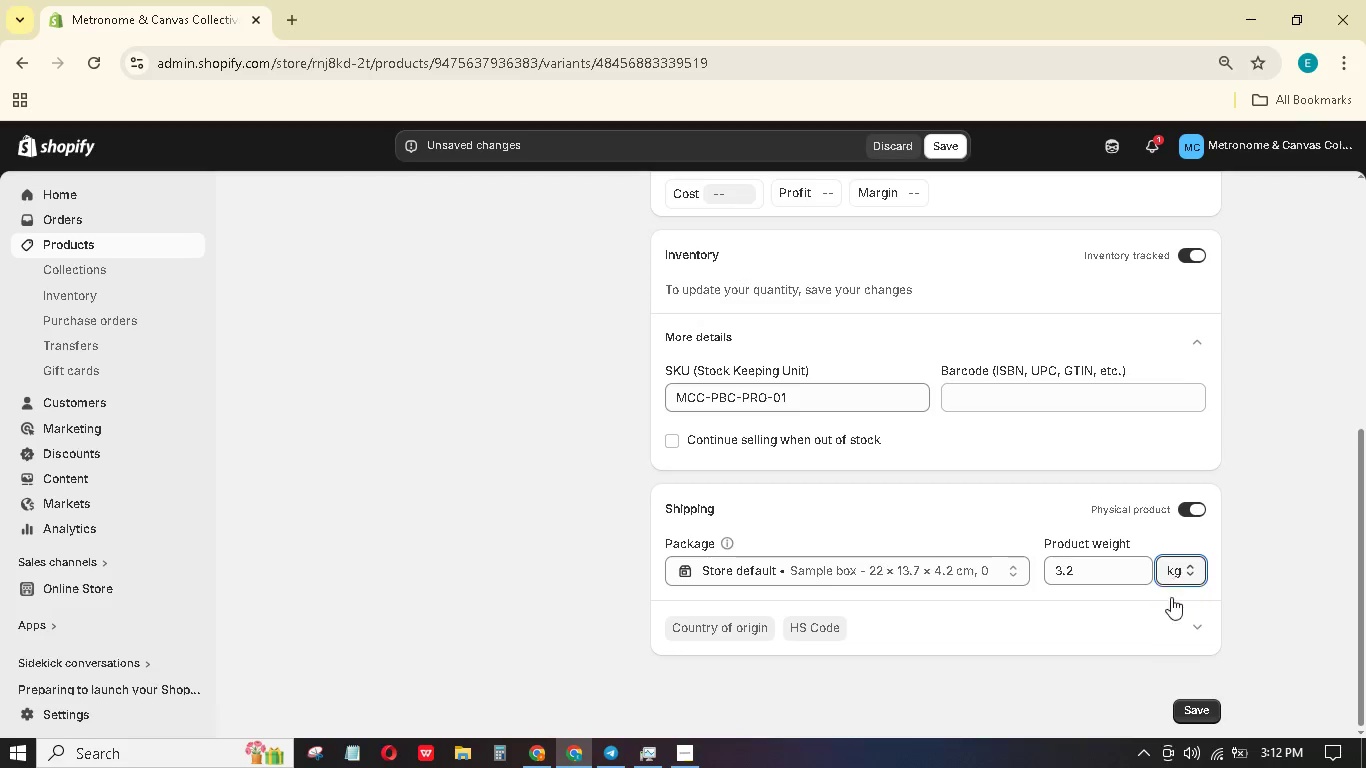 
wait(5.41)
 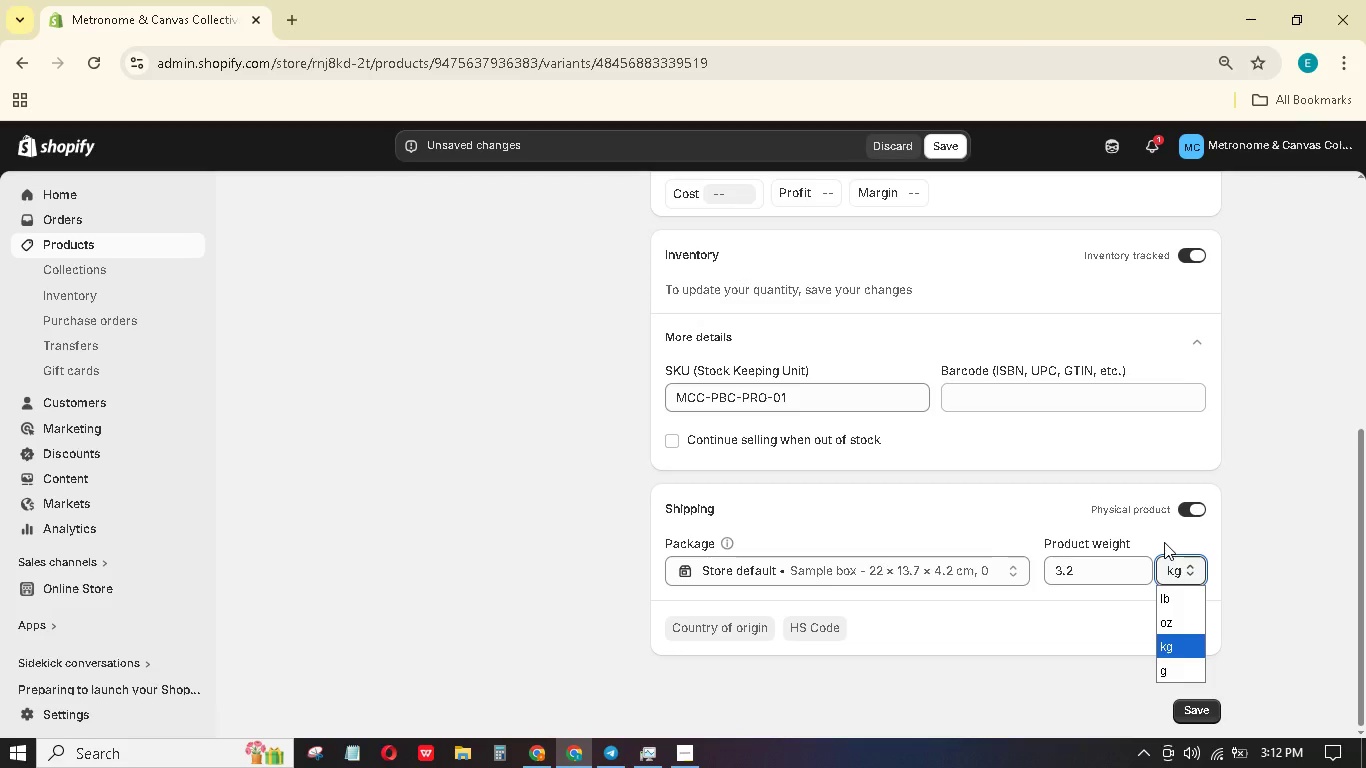 
double_click([1196, 700])
 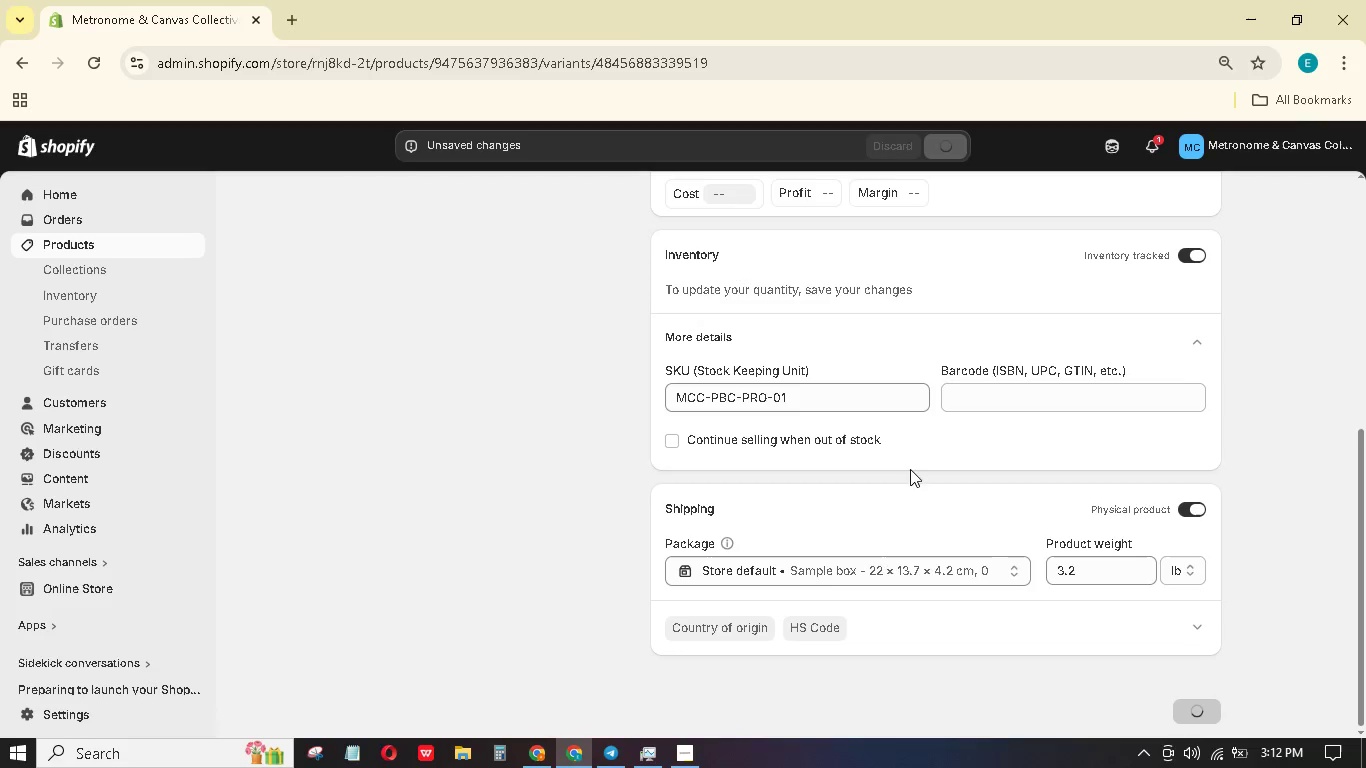 
scroll: coordinate [850, 439], scroll_direction: up, amount: 8.0
 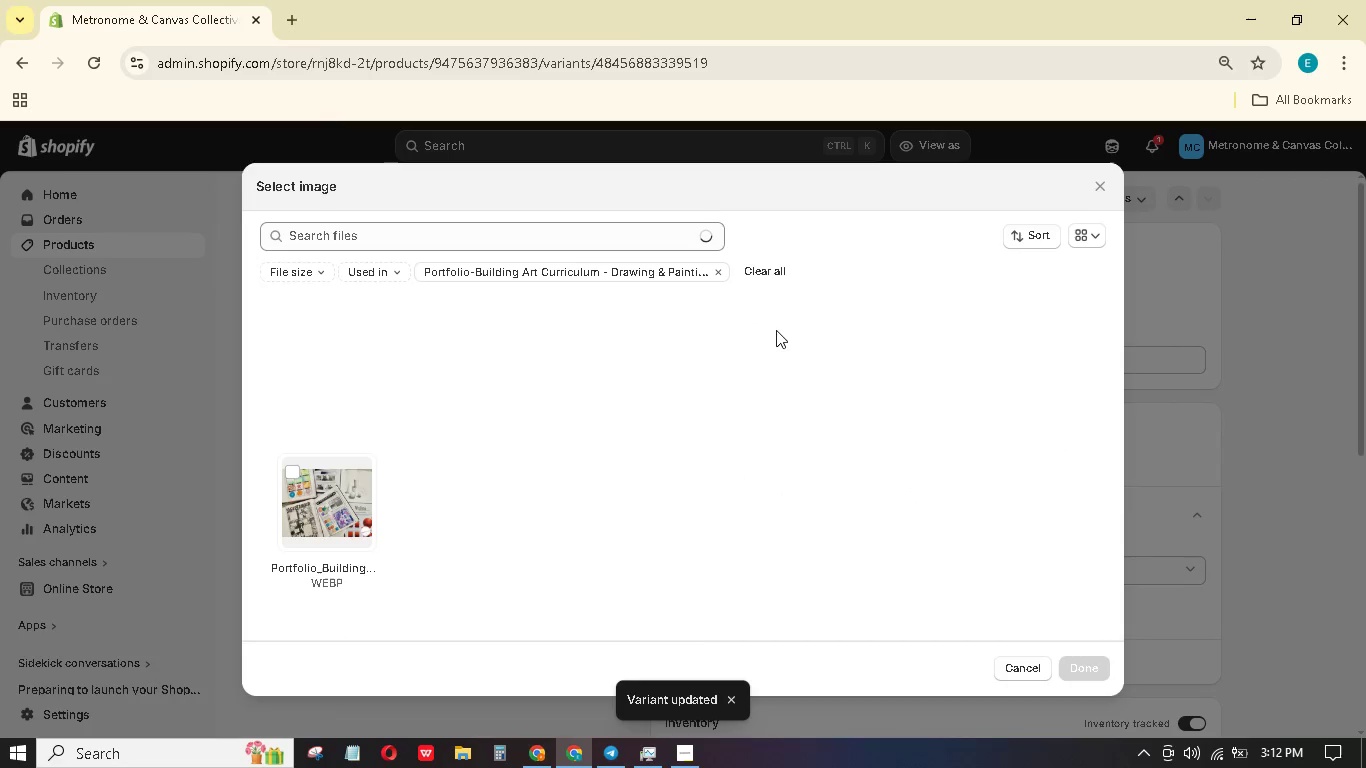 
left_click([373, 497])
 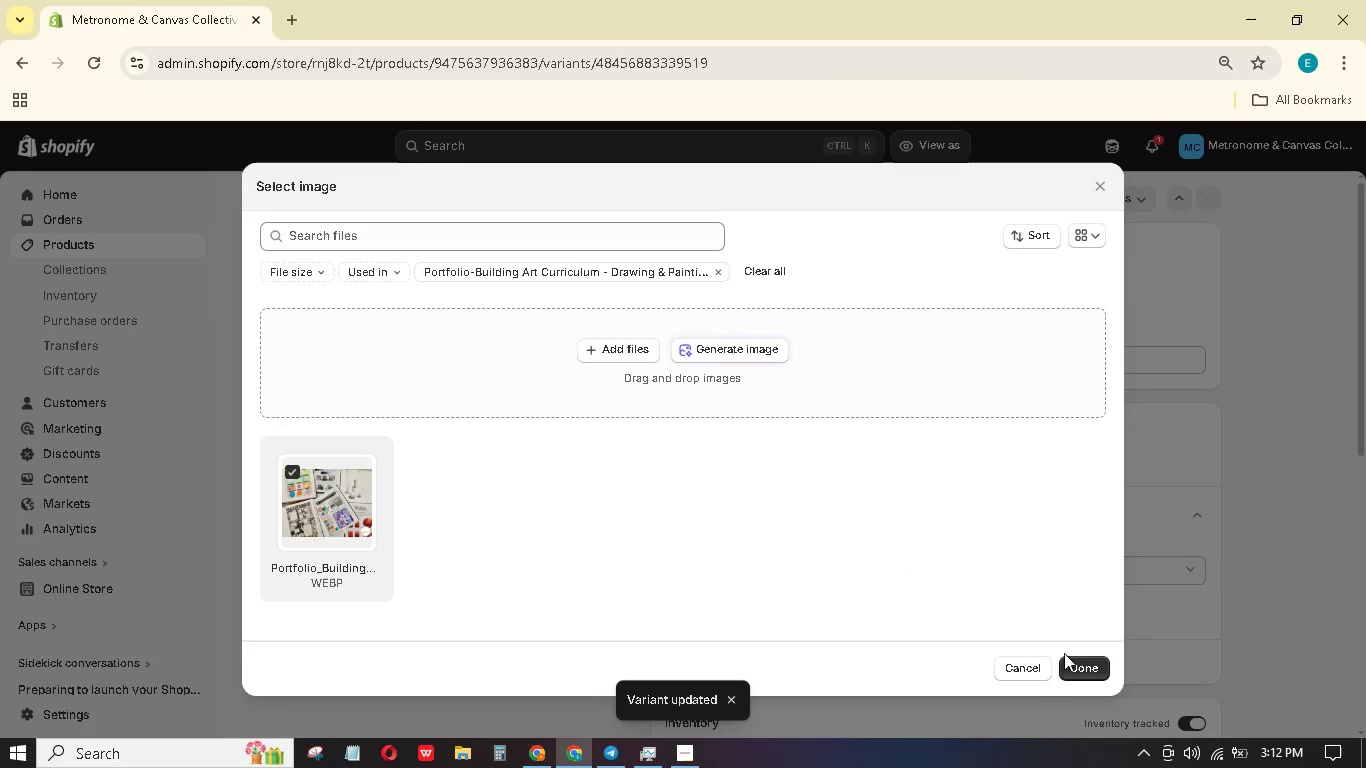 
left_click([1069, 668])
 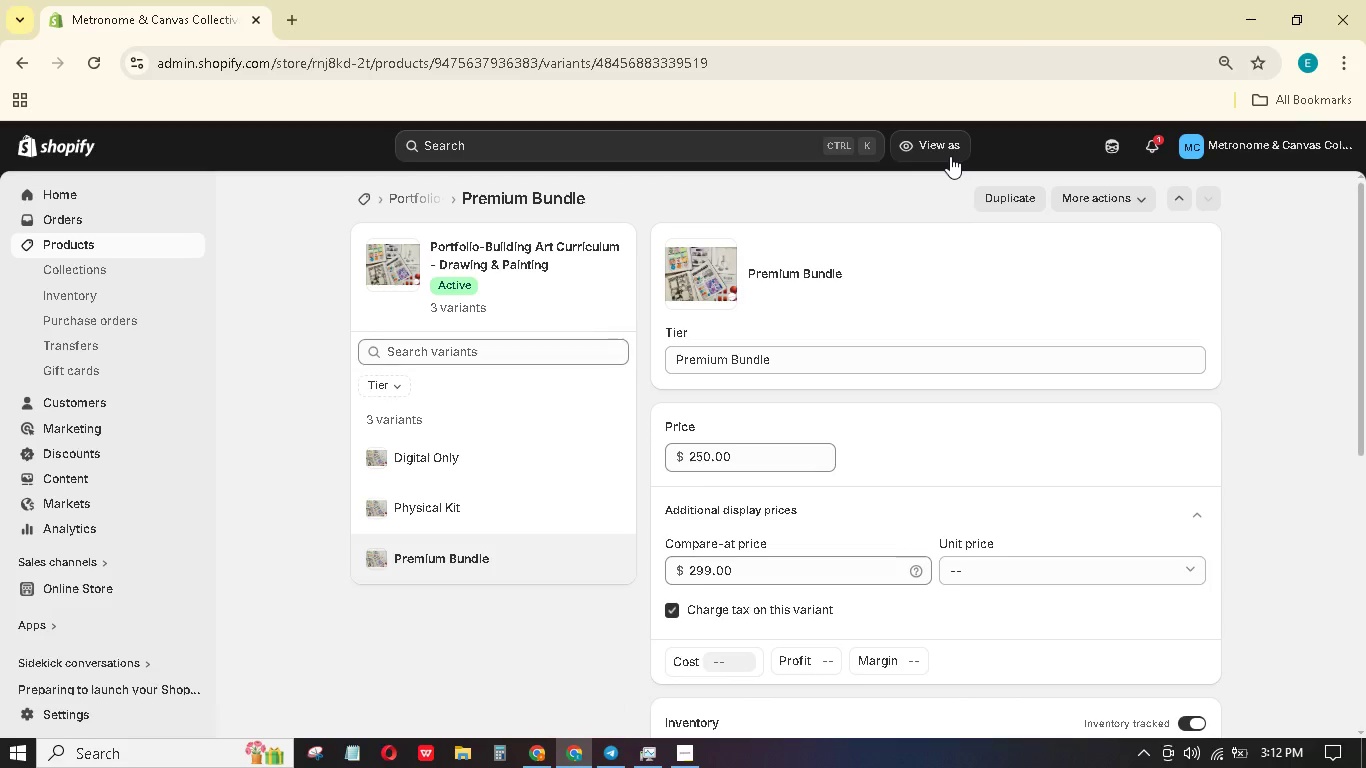 
wait(22.78)
 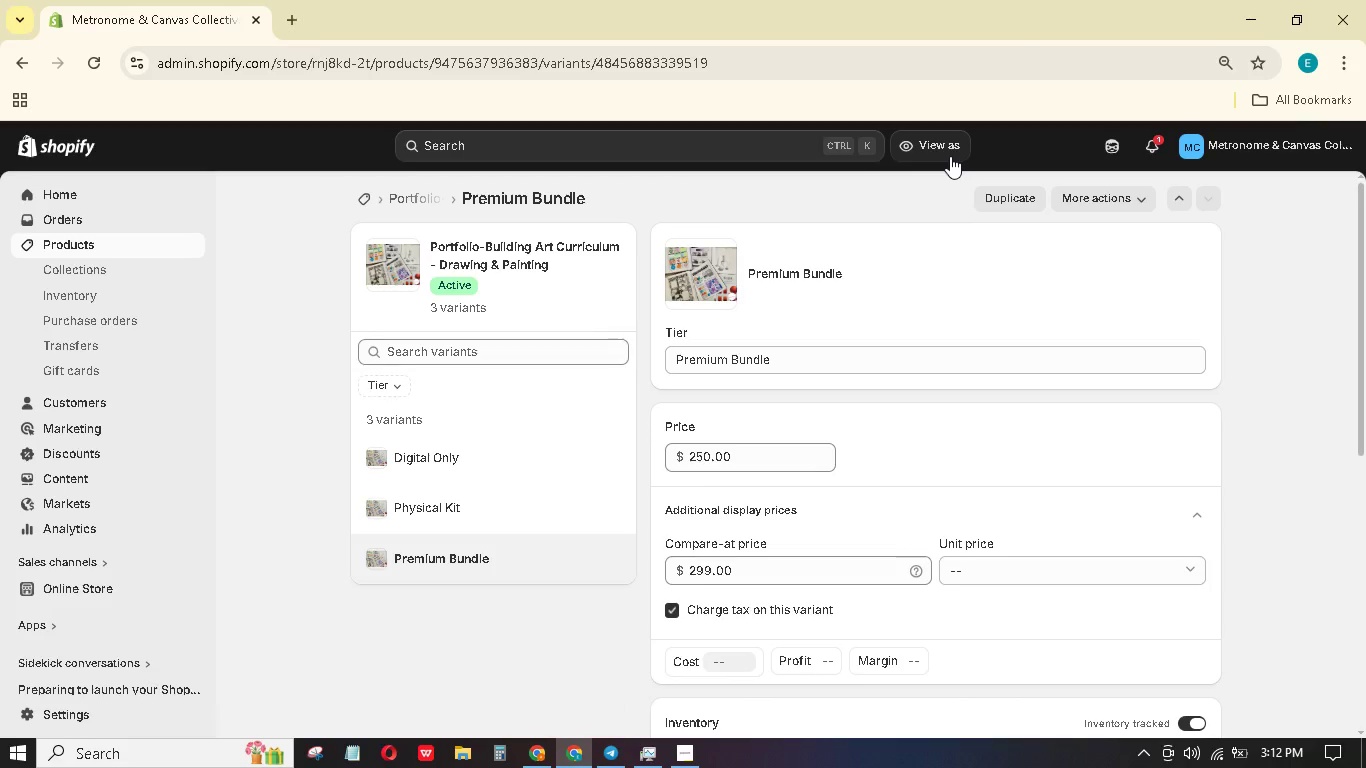 
scroll: coordinate [1003, 321], scroll_direction: down, amount: 4.0
 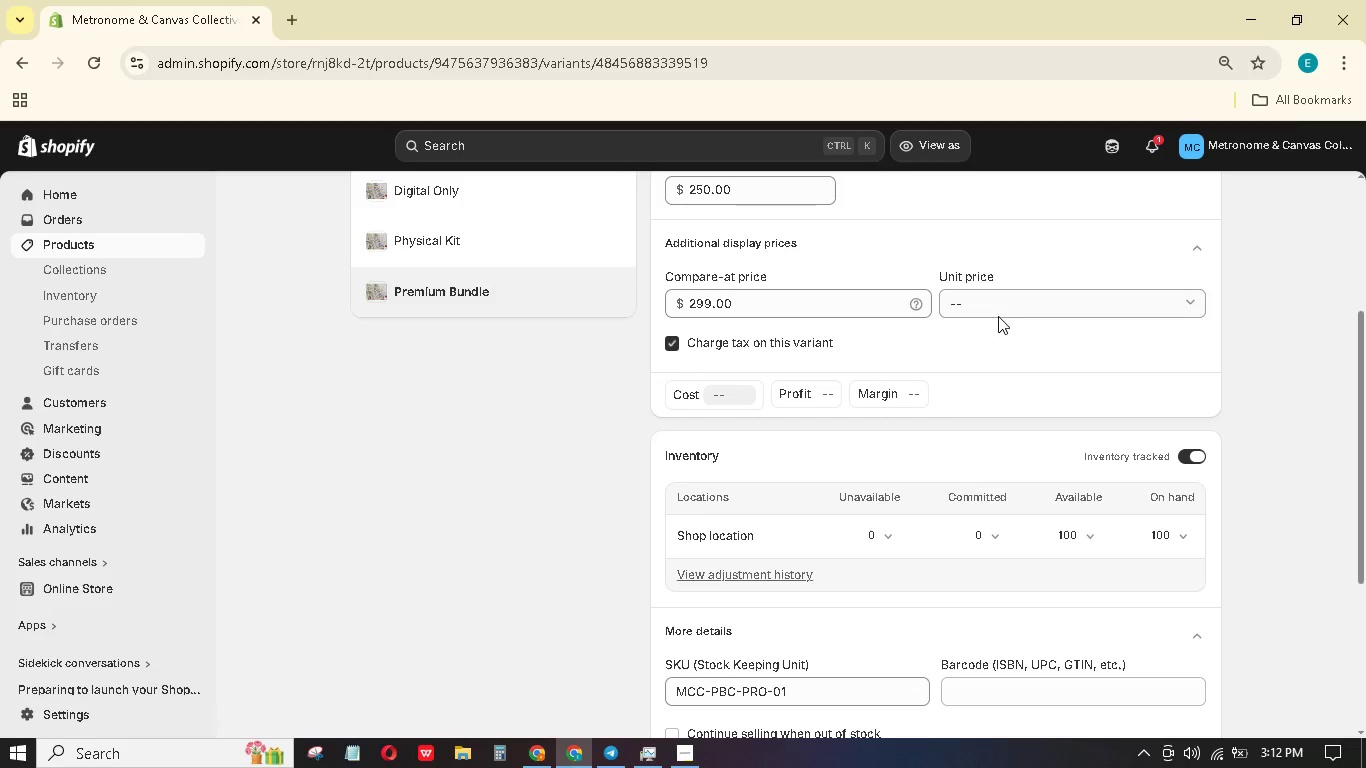 
wait(10.76)
 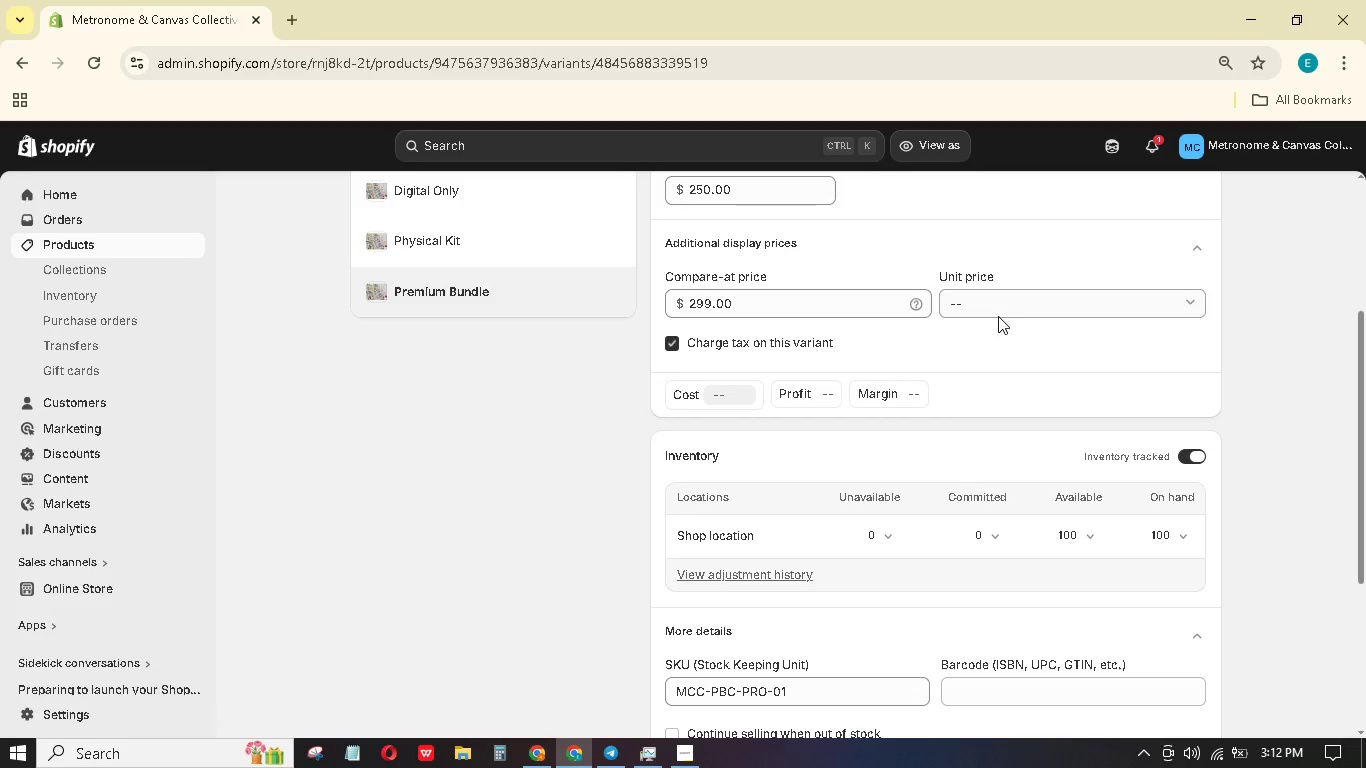 
scroll: coordinate [924, 500], scroll_direction: down, amount: 3.0
 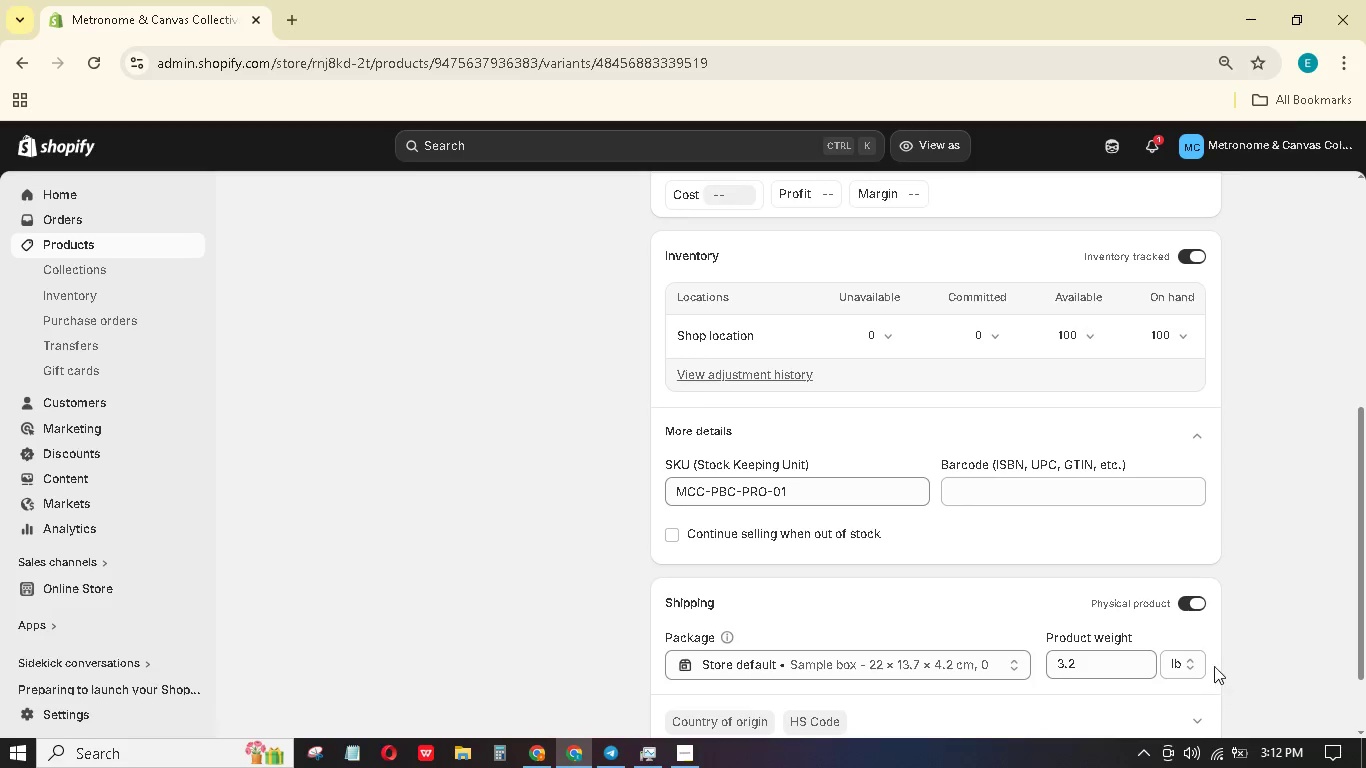 
scroll: coordinate [907, 461], scroll_direction: up, amount: 10.0
 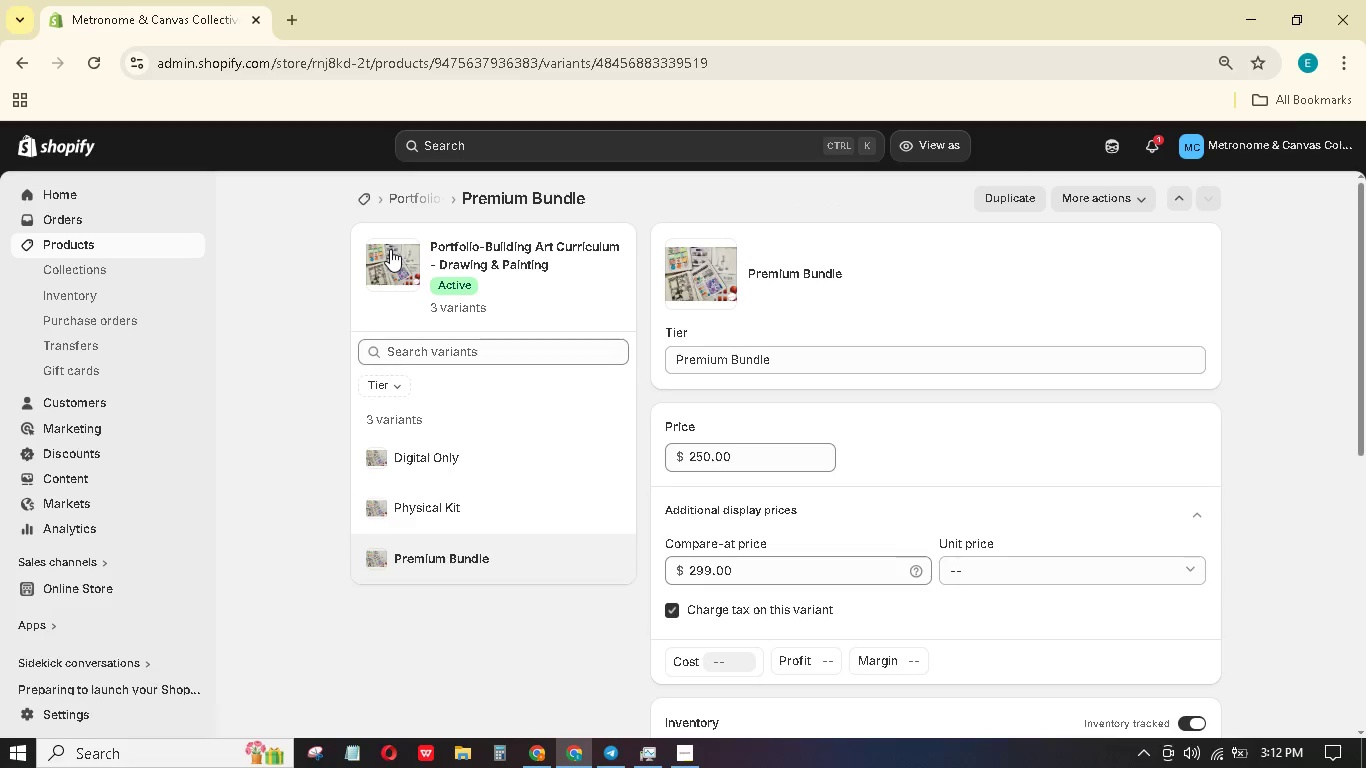 
left_click([399, 189])
 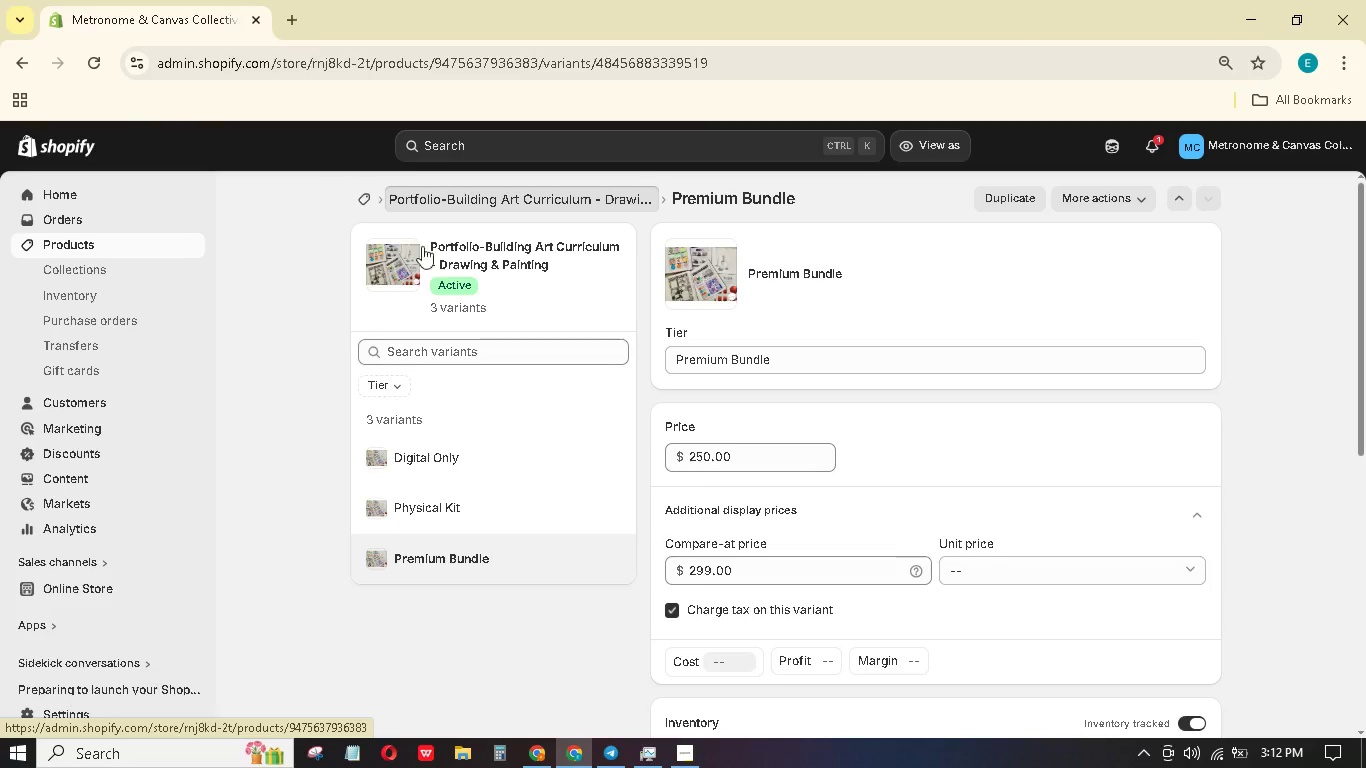 
mouse_move([437, 230])
 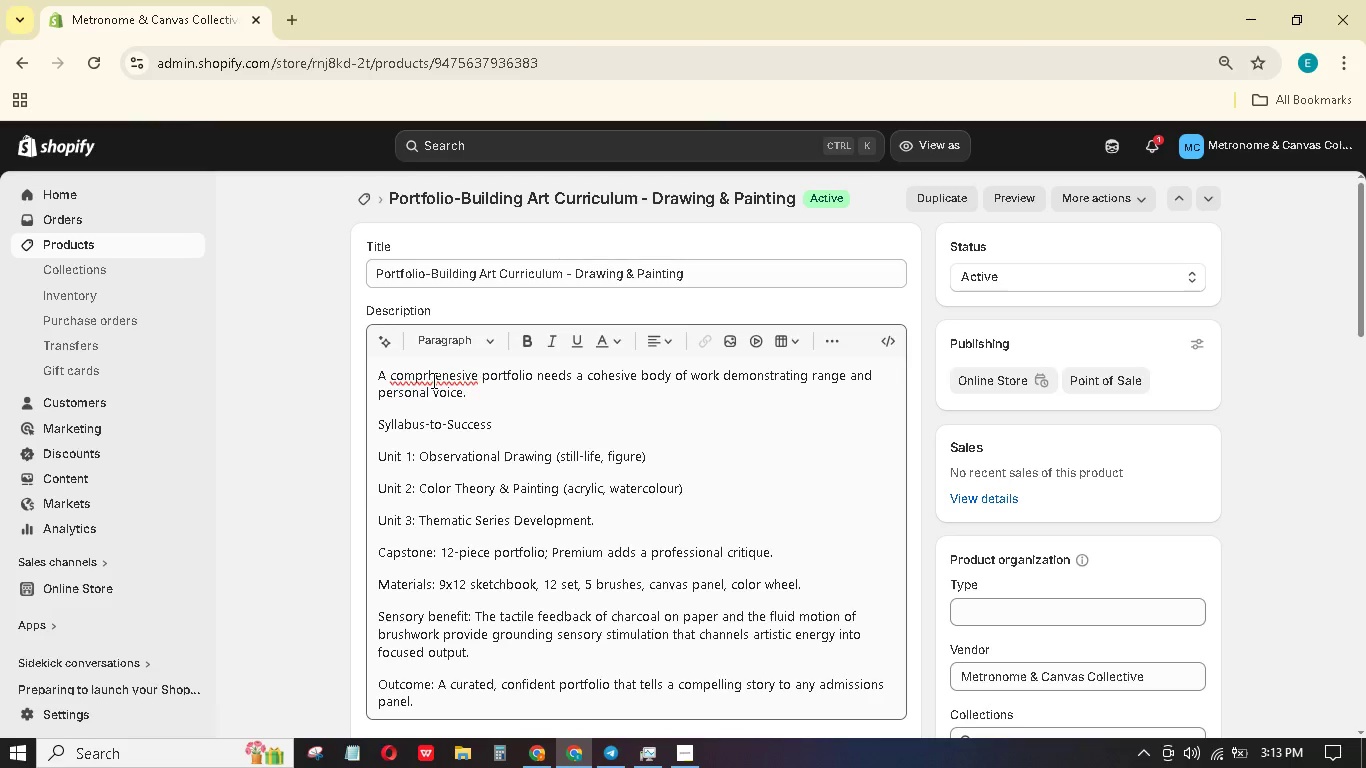 
left_click([428, 376])
 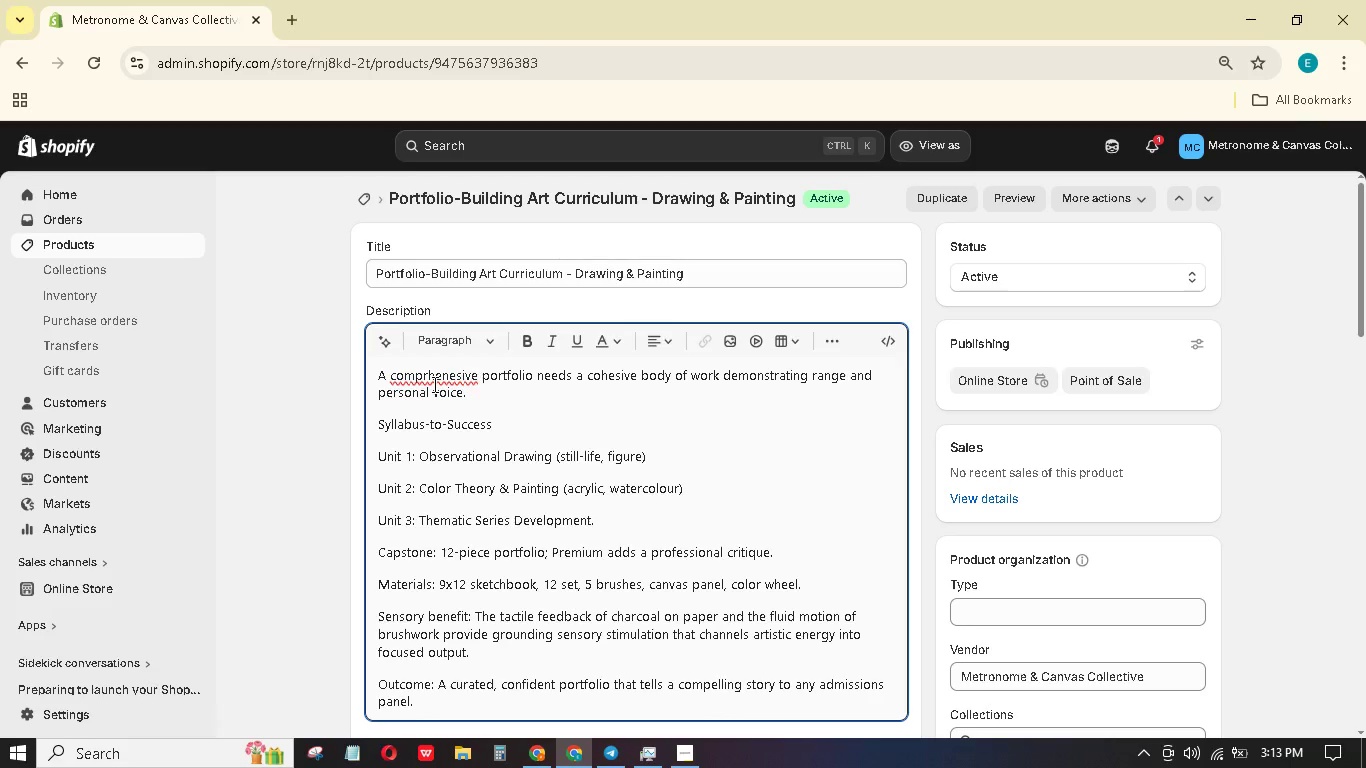 
key(E)
 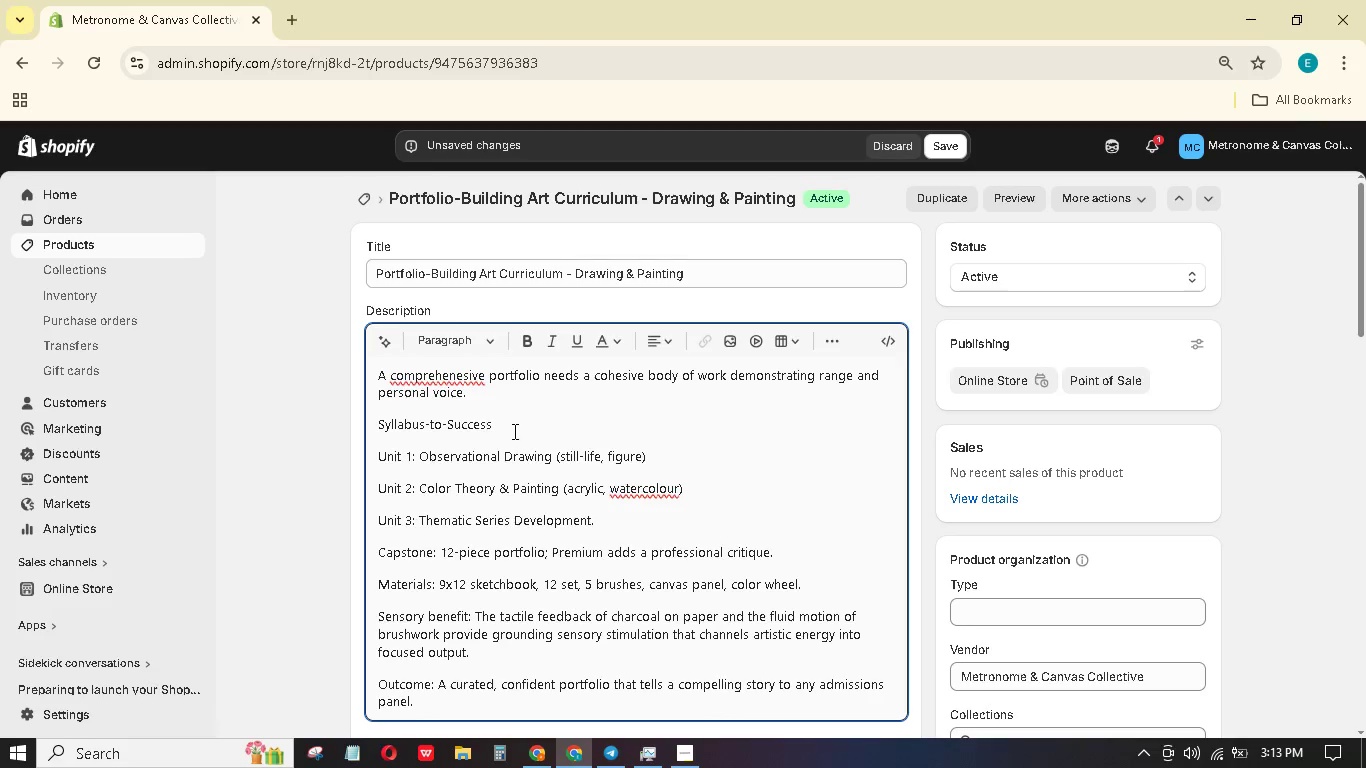 
double_click([505, 419])
 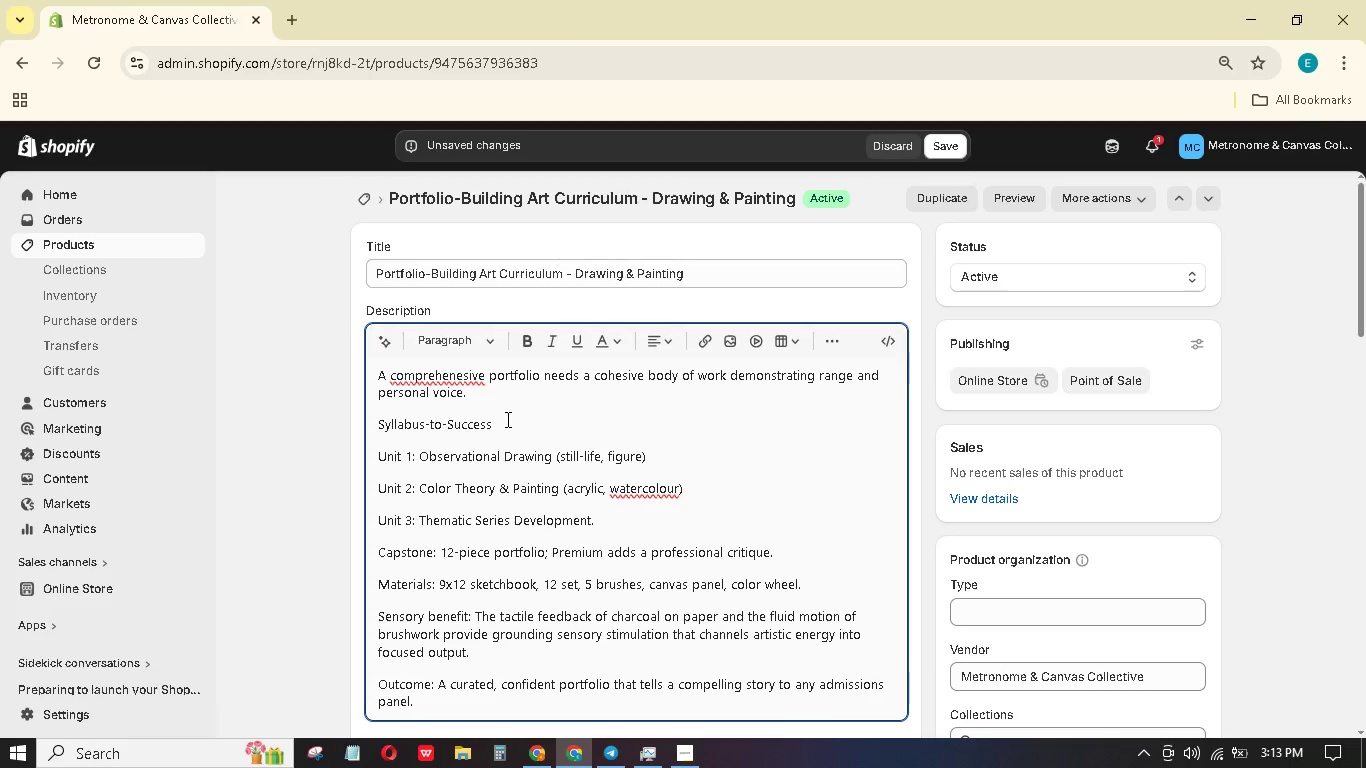 
wait(21.14)
 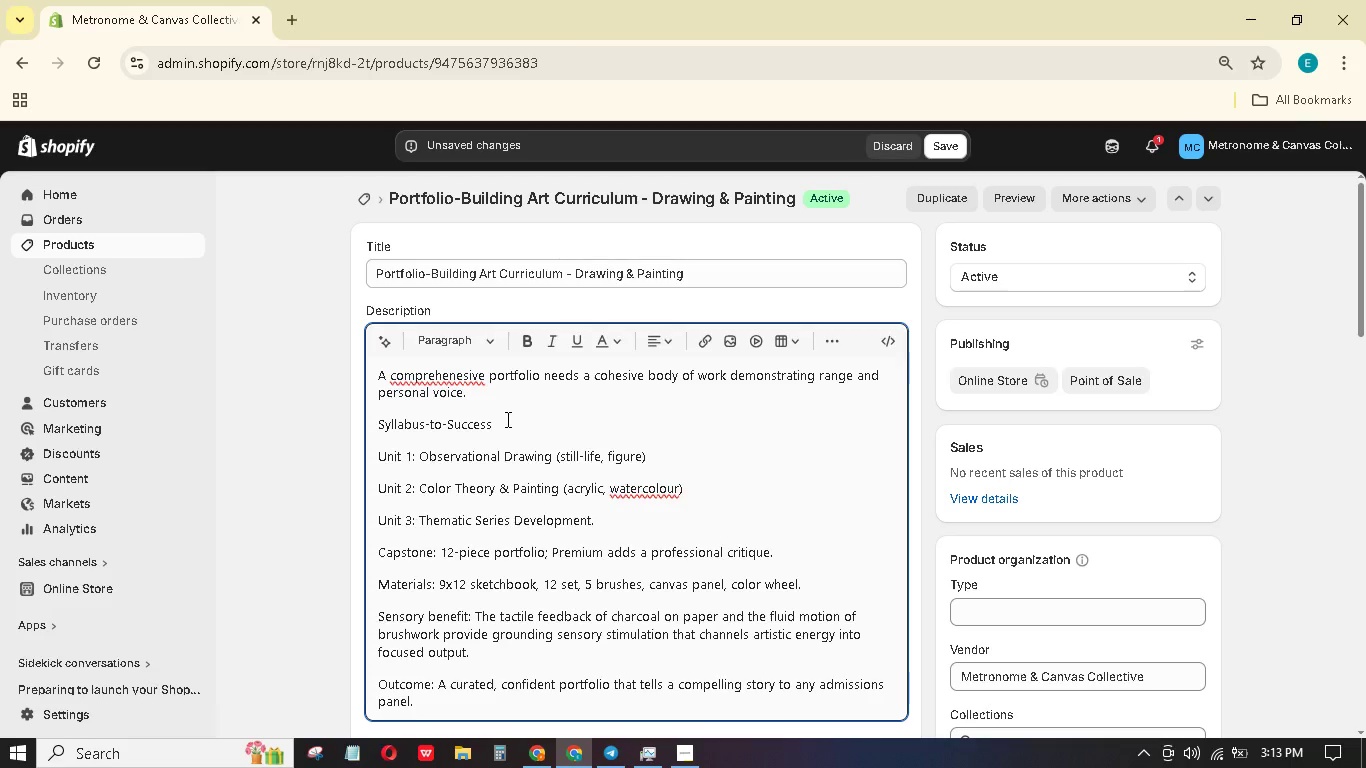 
left_click_drag(start_coordinate=[482, 377], to_coordinate=[419, 372])
 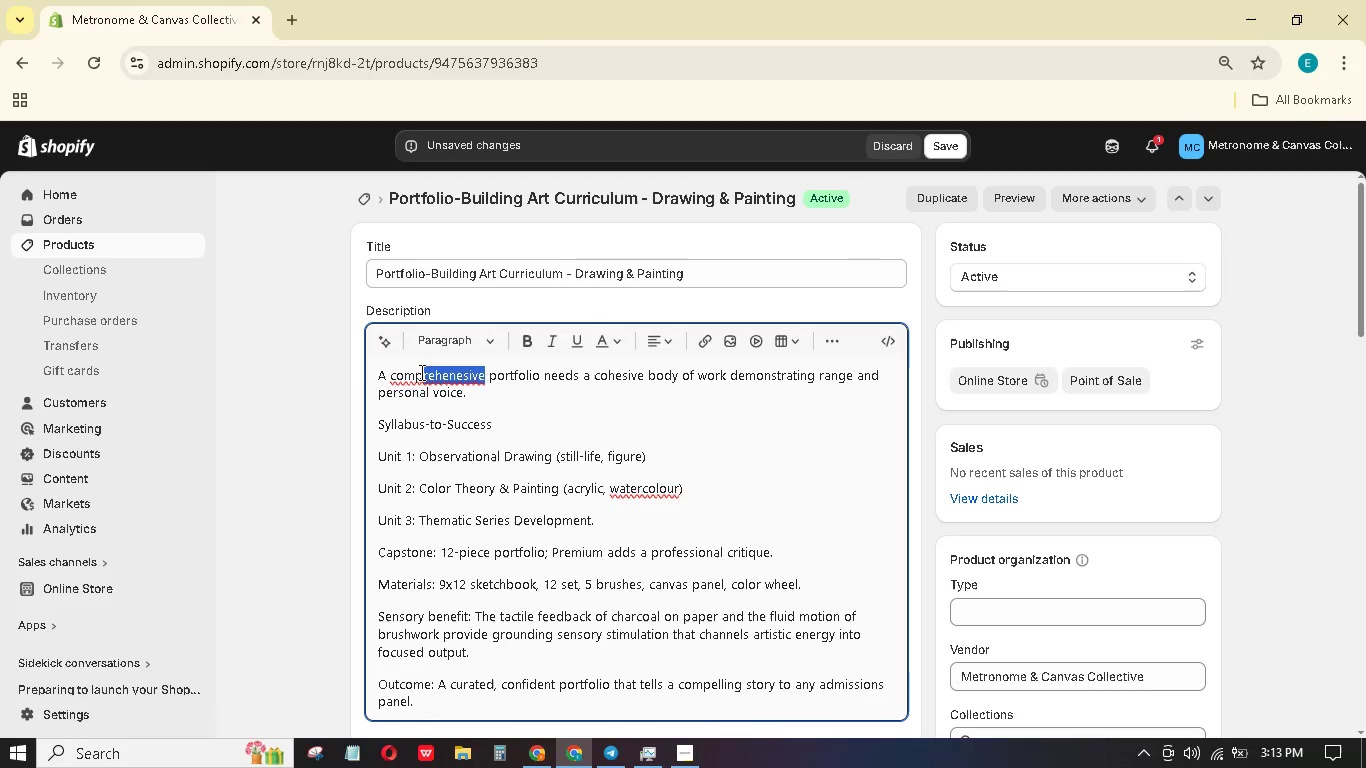 
key(Backspace)
key(Backspace)
type(petitie)
 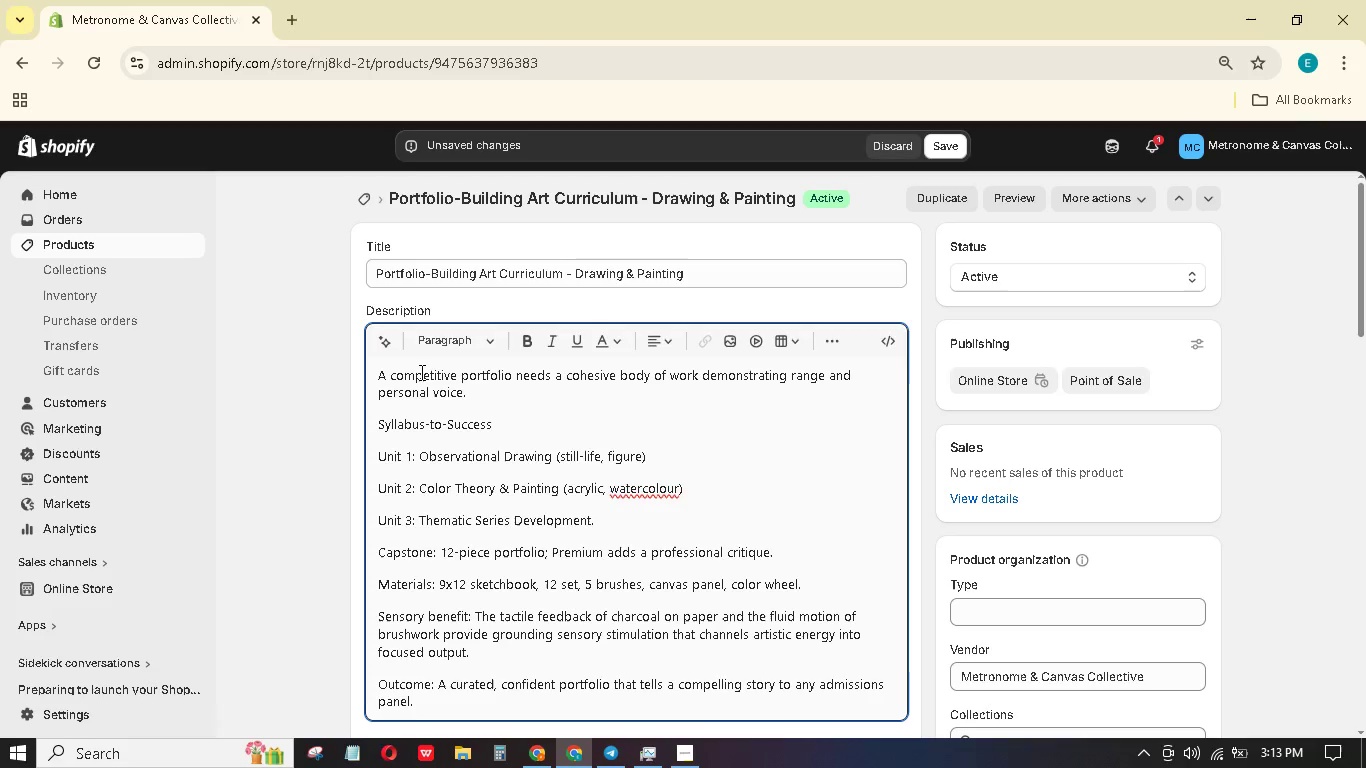 
hold_key(key=V, duration=0.31)
 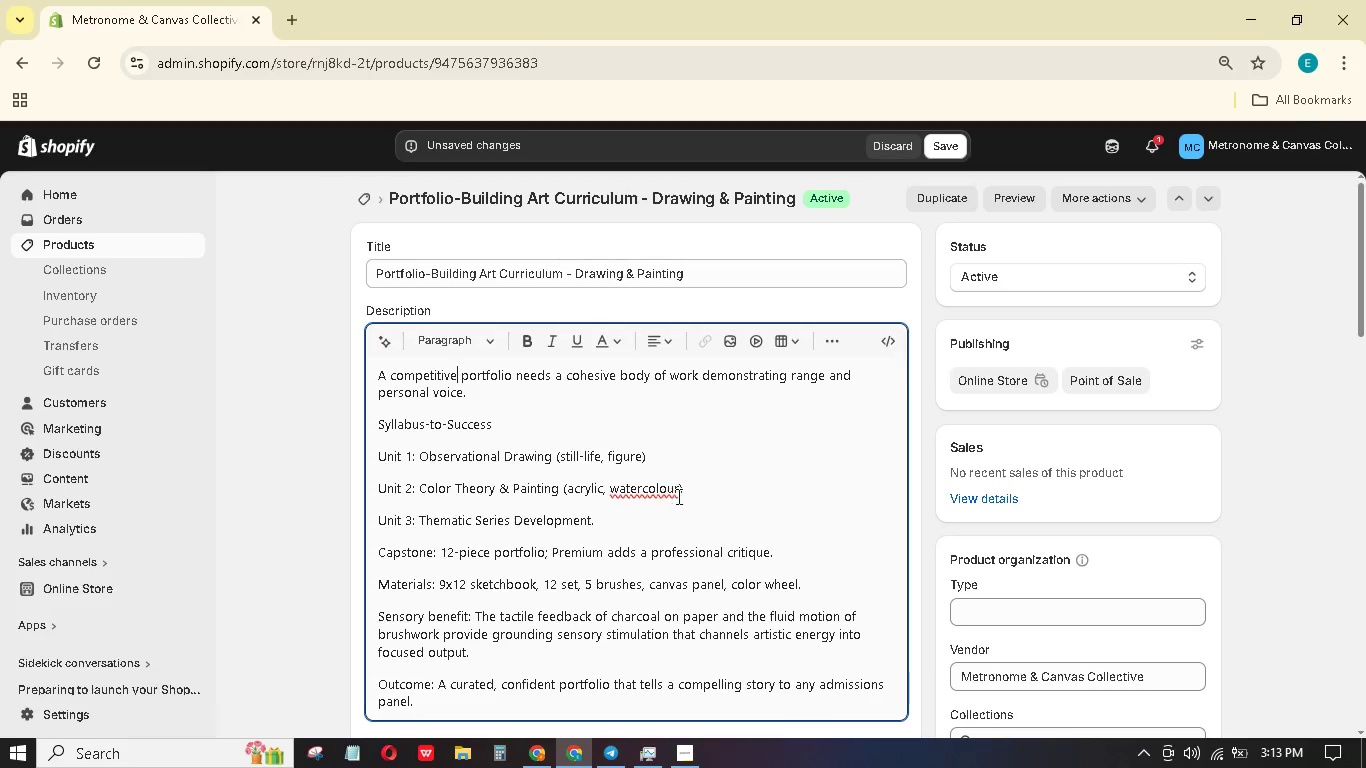 
left_click([673, 492])
 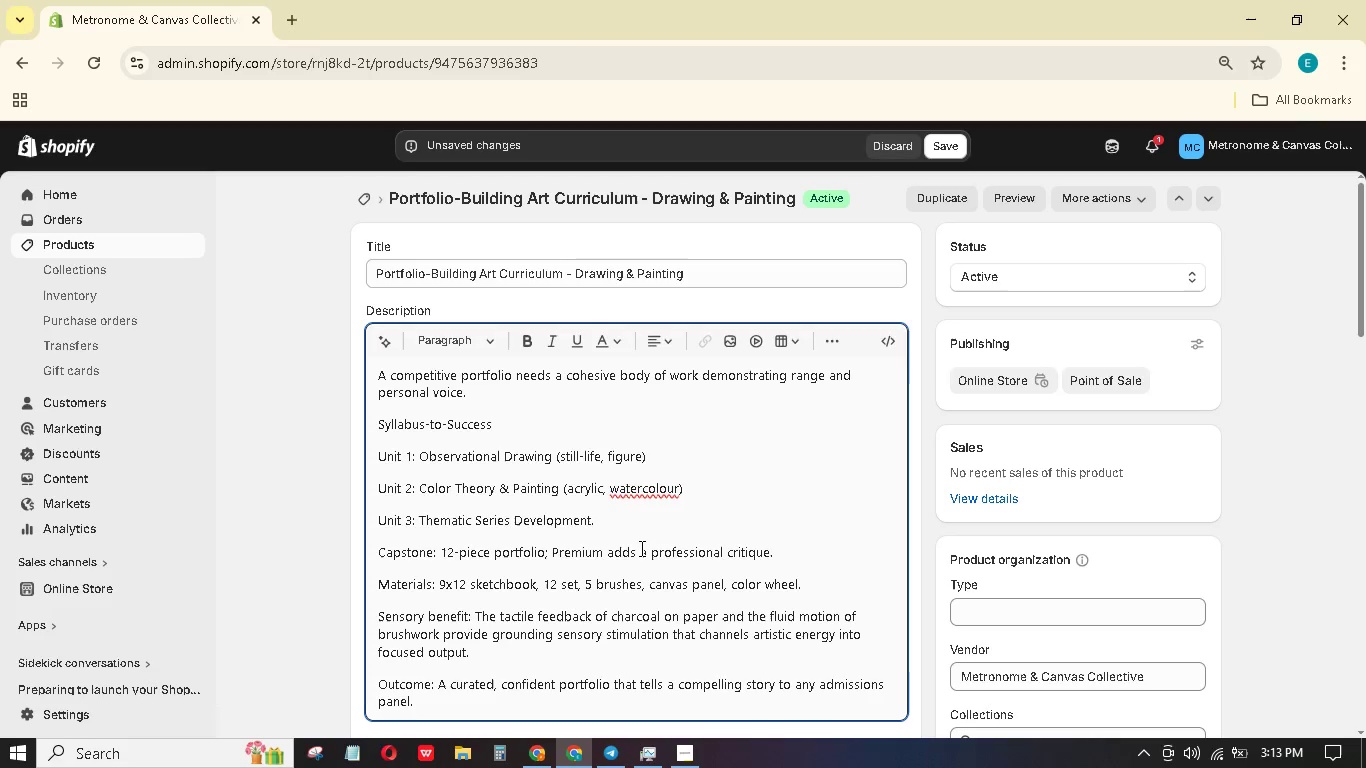 
key(Backspace)
 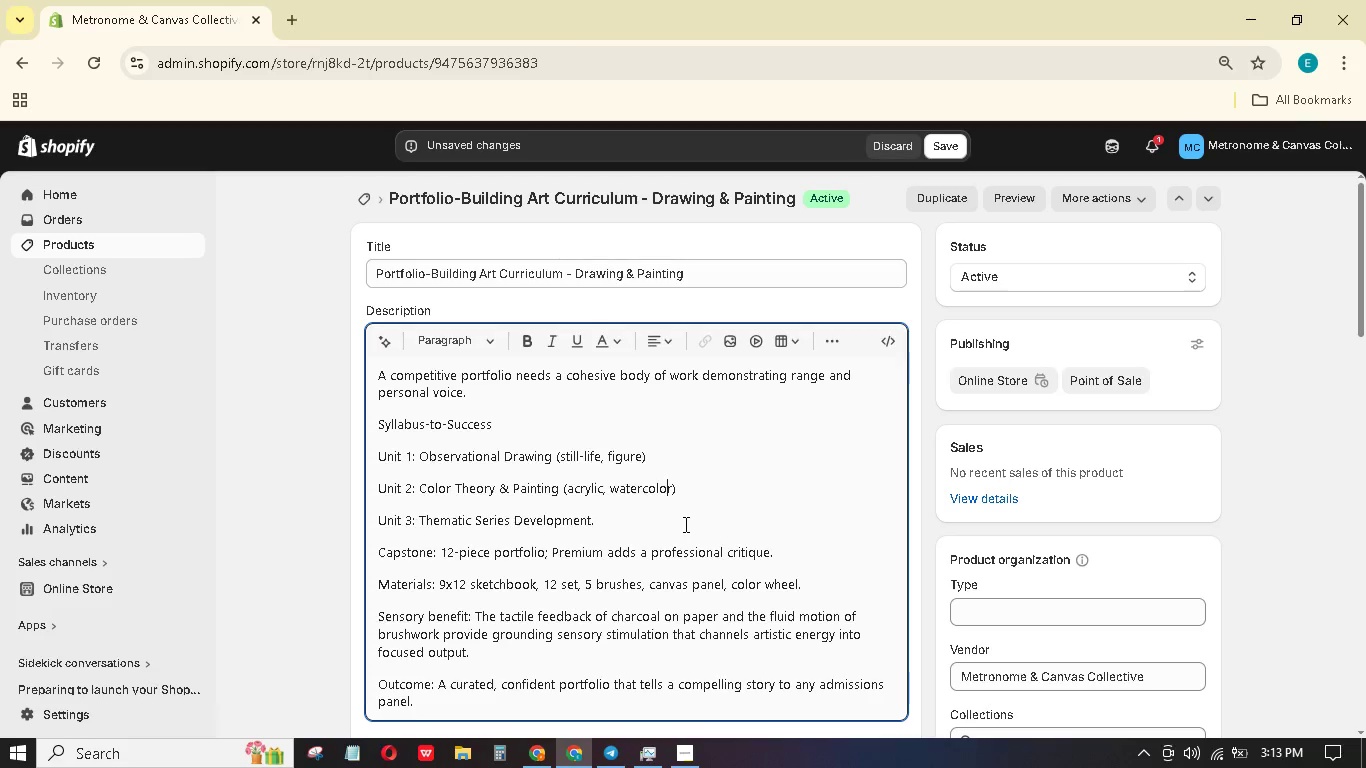 
left_click([698, 496])
 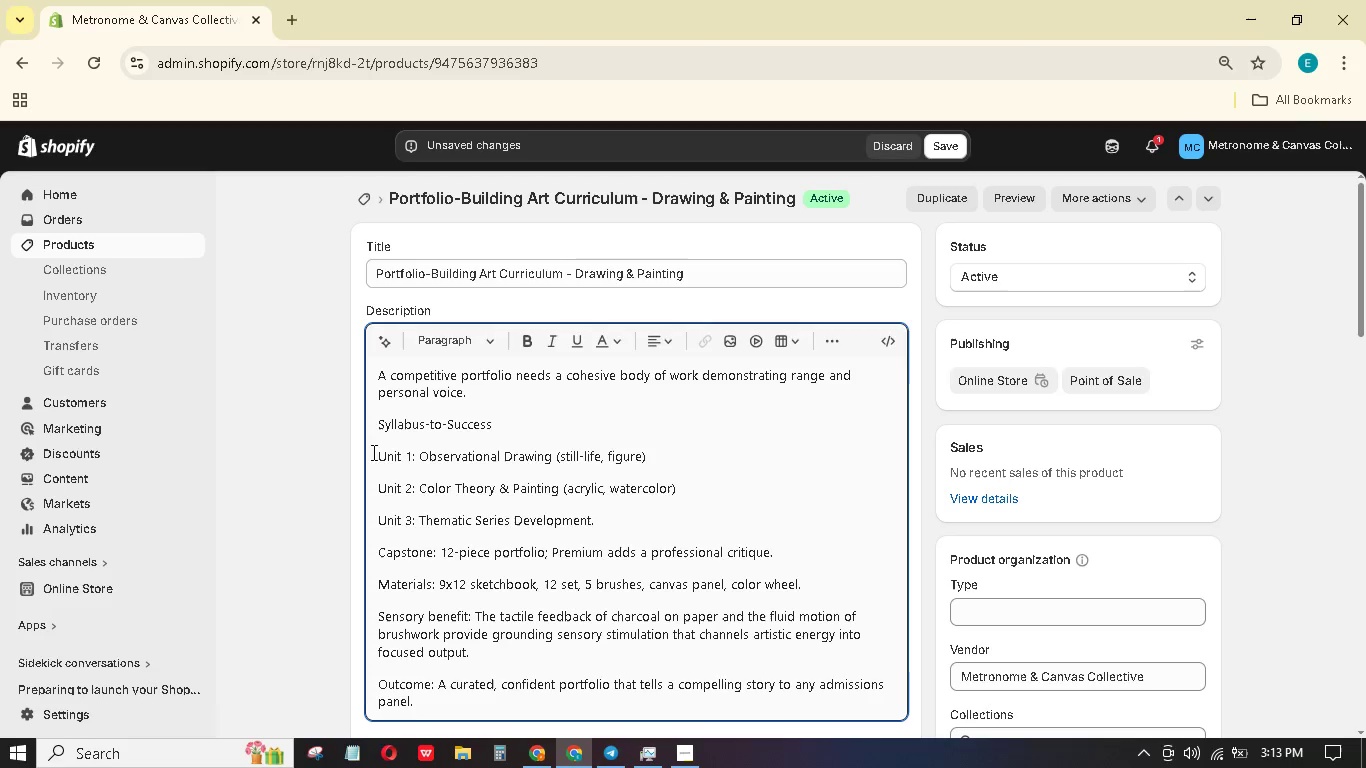 
left_click_drag(start_coordinate=[516, 419], to_coordinate=[365, 406])
 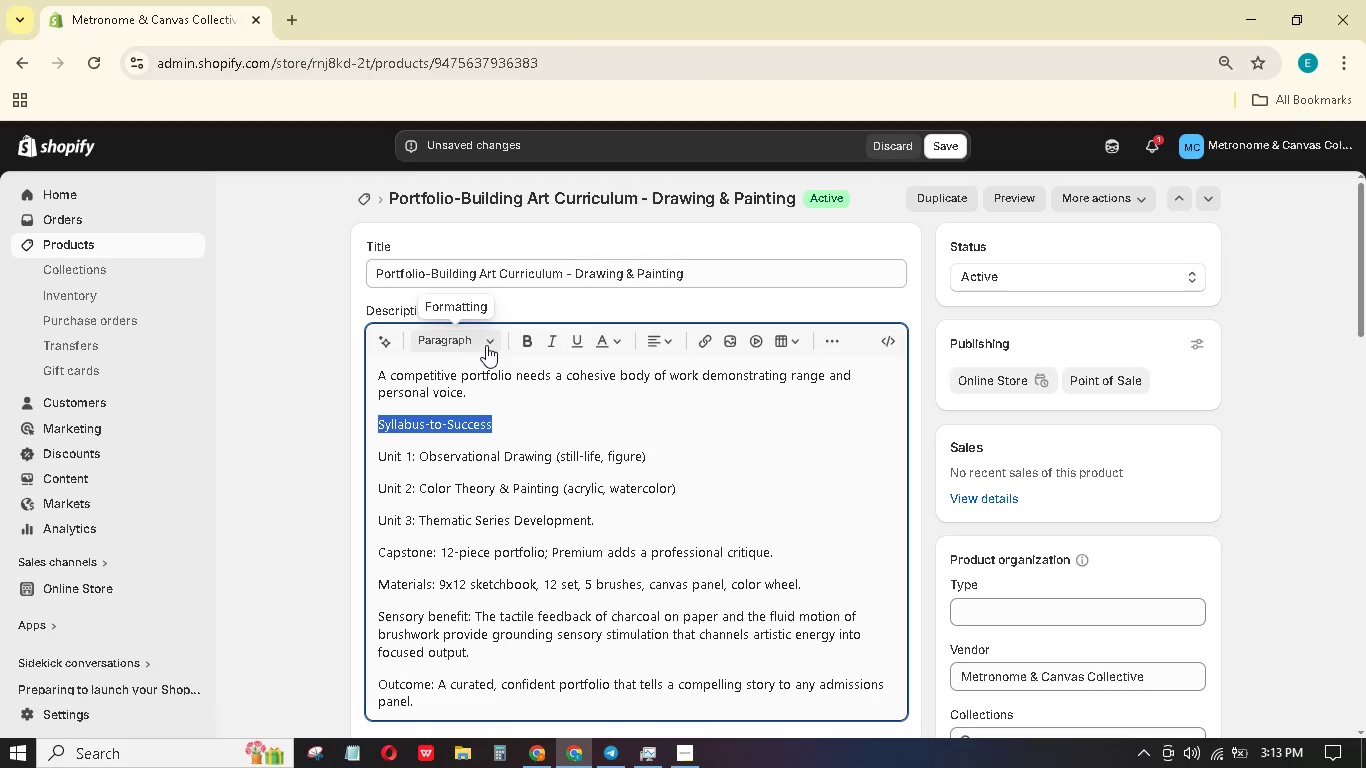 
left_click([486, 344])
 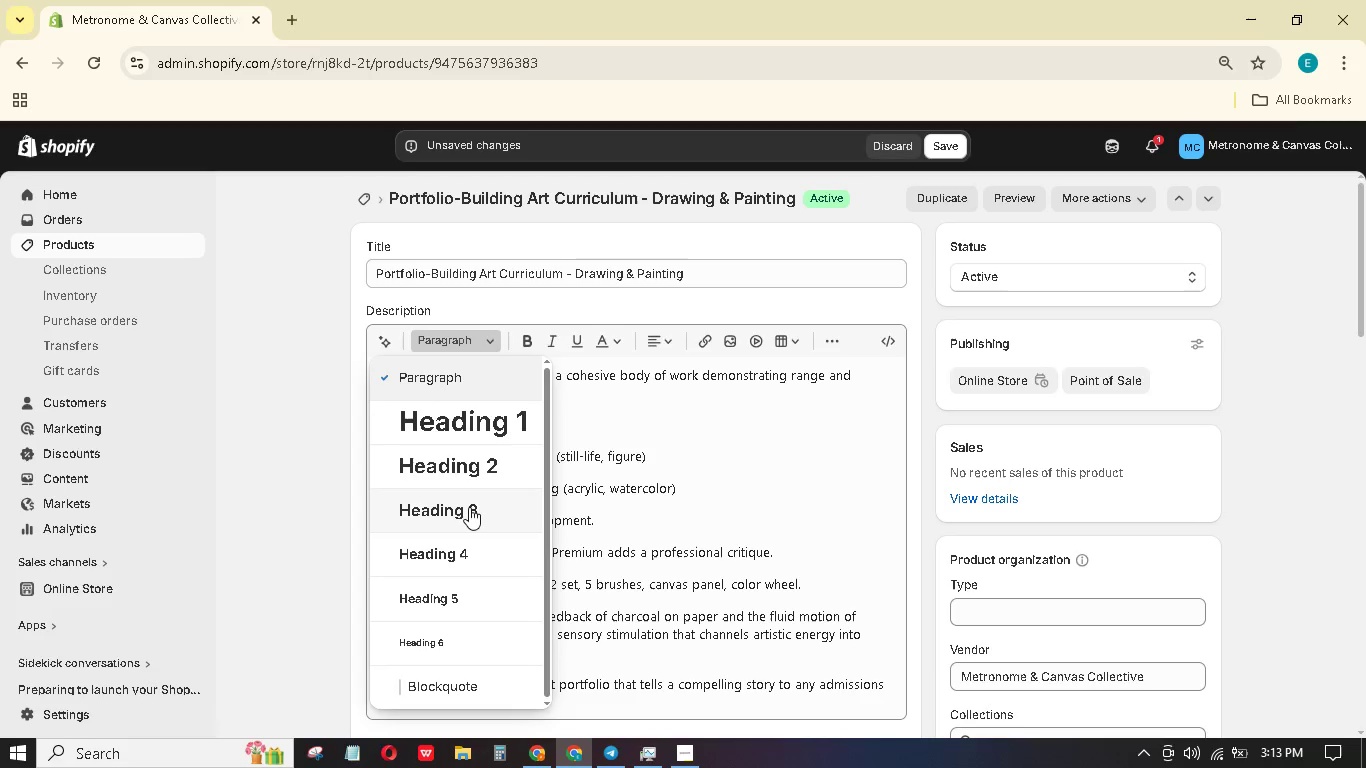 
left_click([457, 457])
 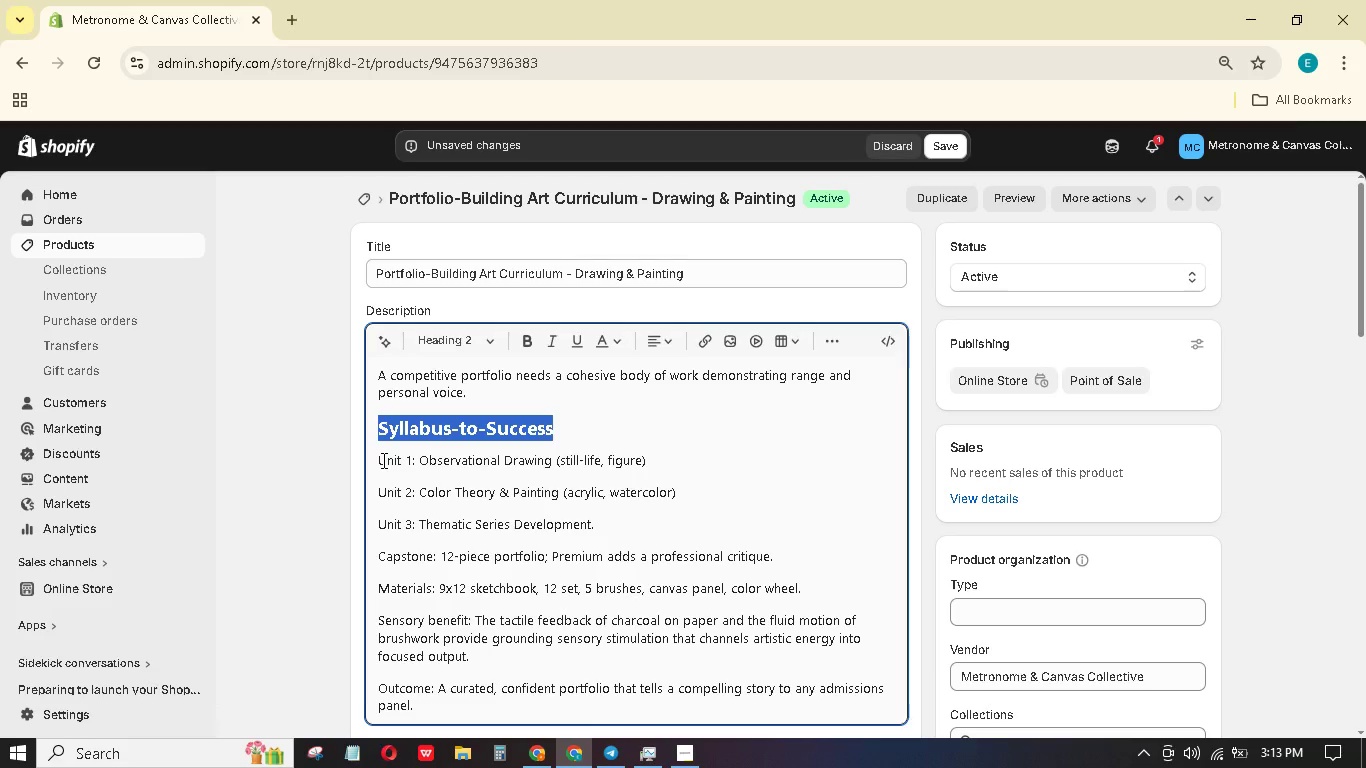 
left_click_drag(start_coordinate=[379, 460], to_coordinate=[809, 557])
 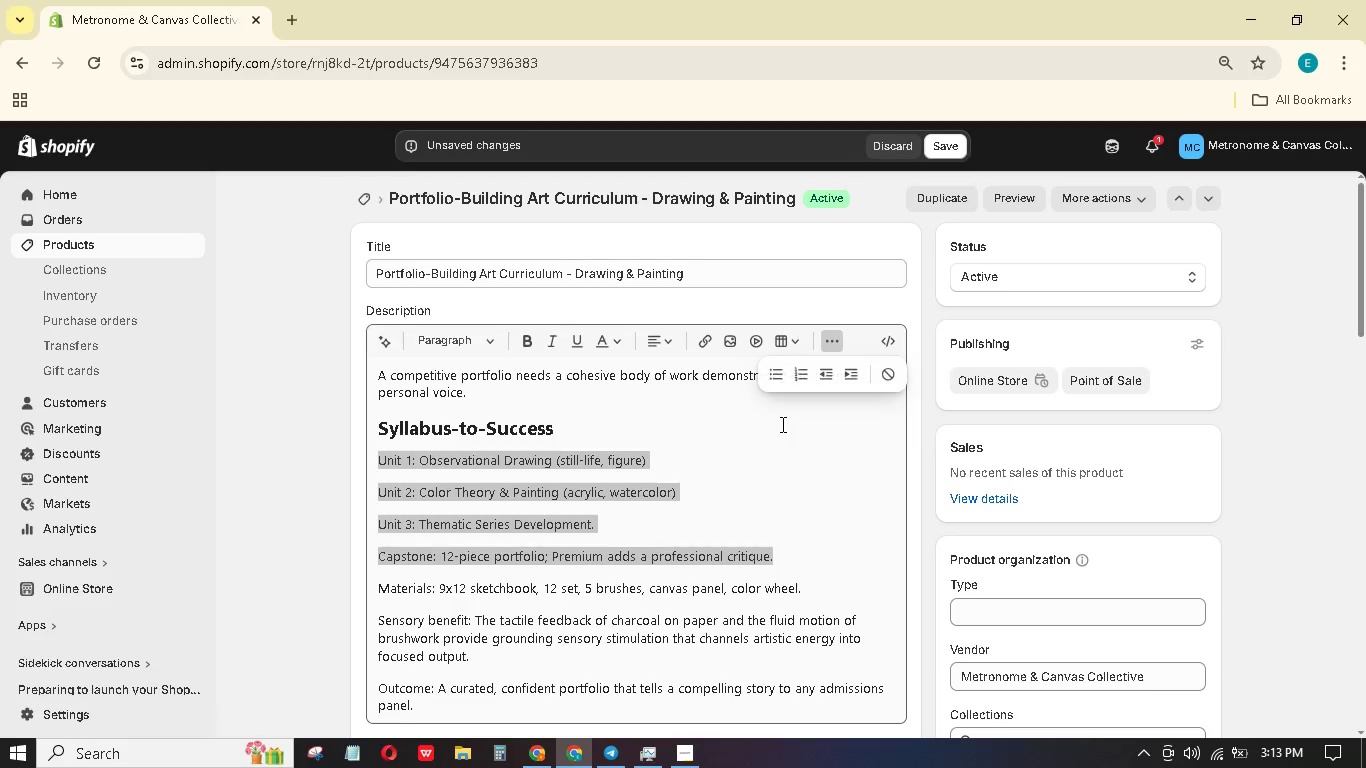 
left_click([783, 381])
 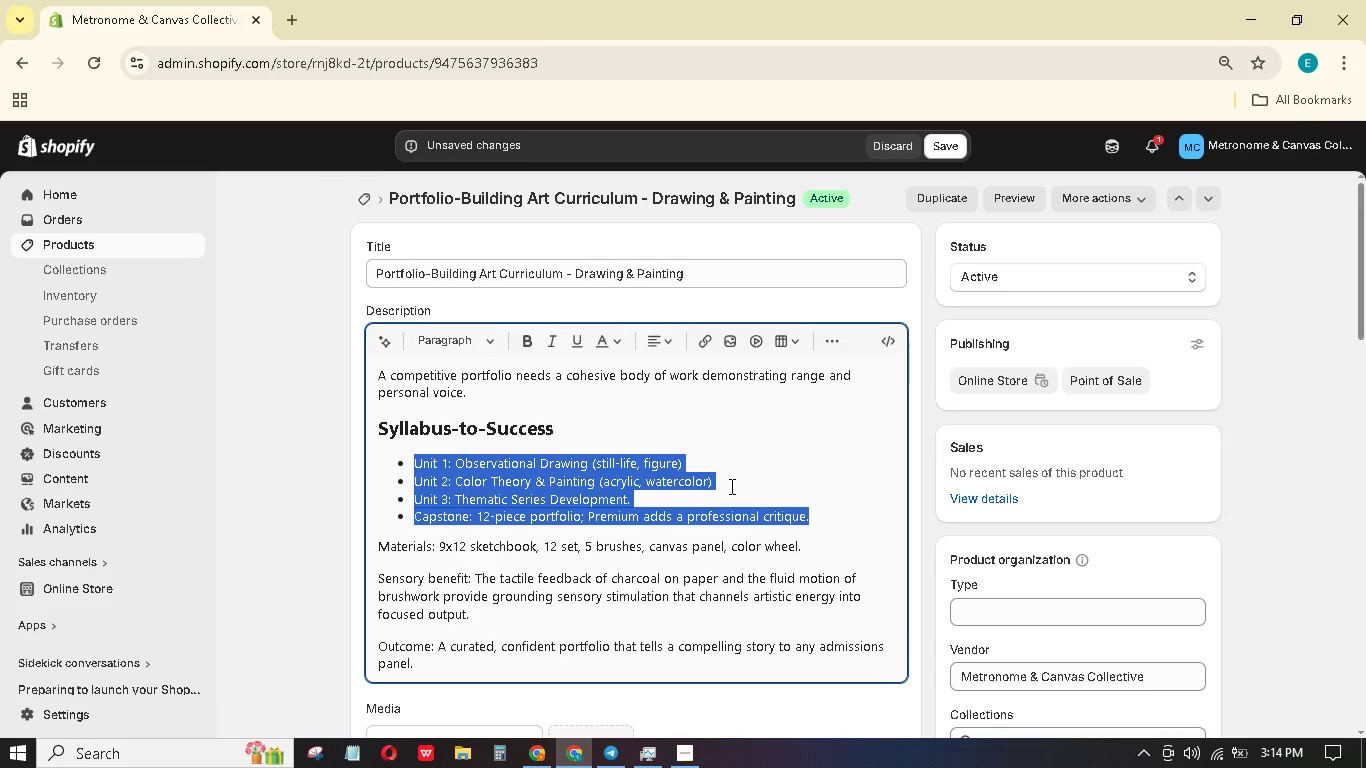 
scroll: coordinate [729, 486], scroll_direction: down, amount: 3.0
 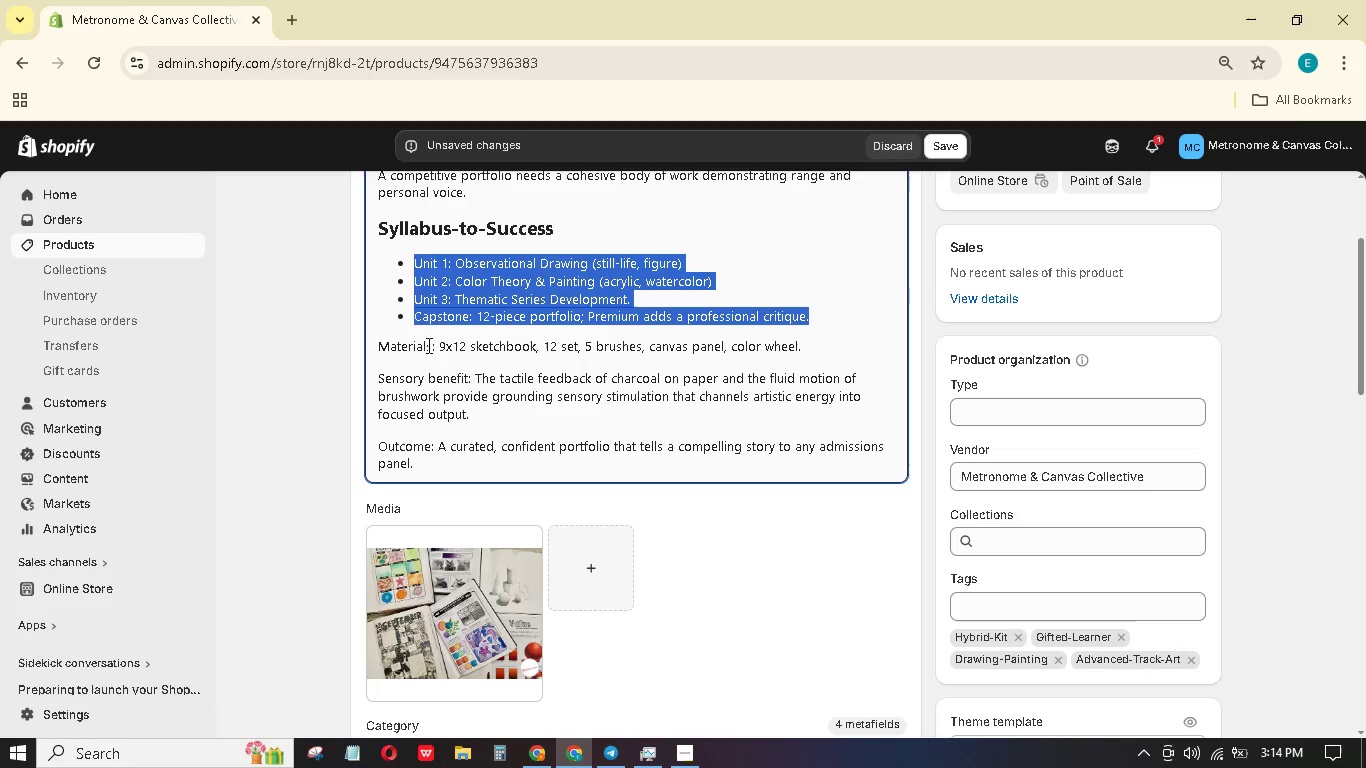 
left_click_drag(start_coordinate=[433, 353], to_coordinate=[399, 346])
 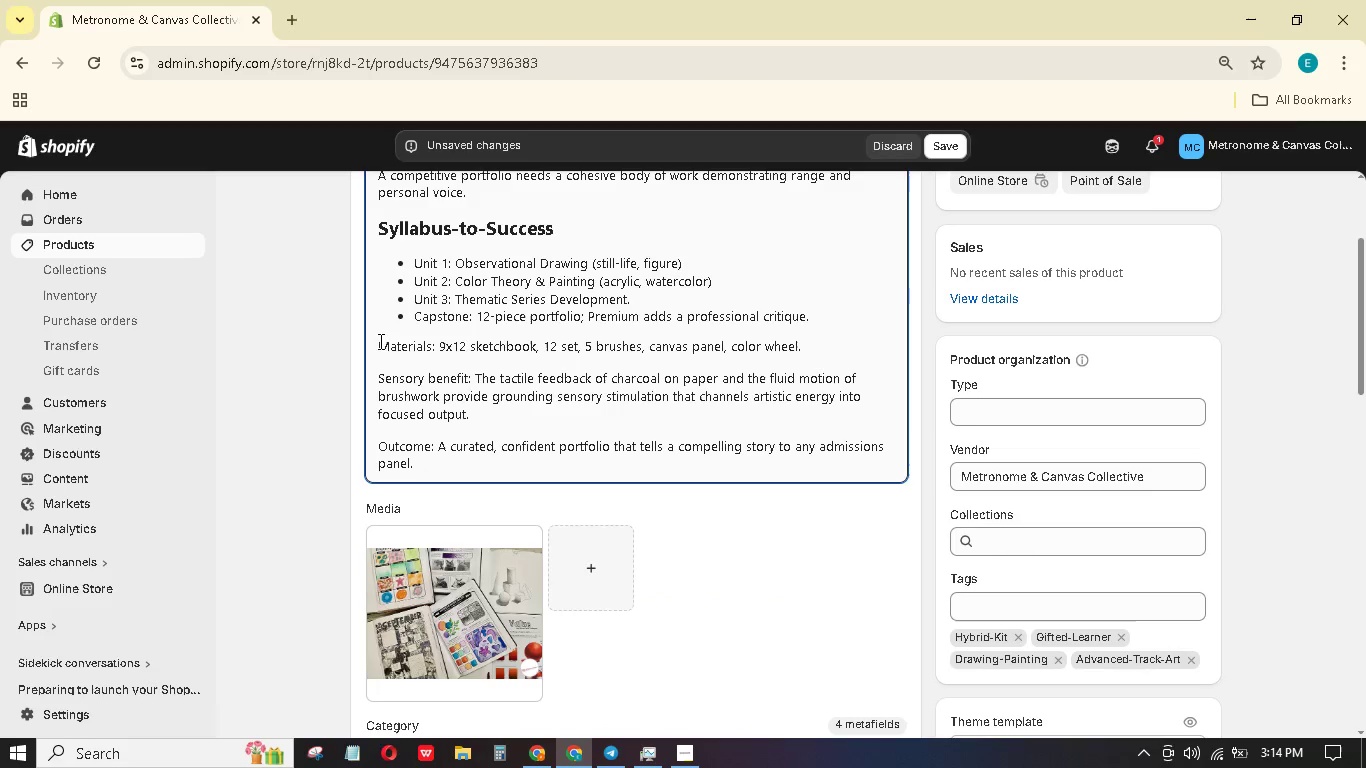 
left_click_drag(start_coordinate=[375, 343], to_coordinate=[454, 357])
 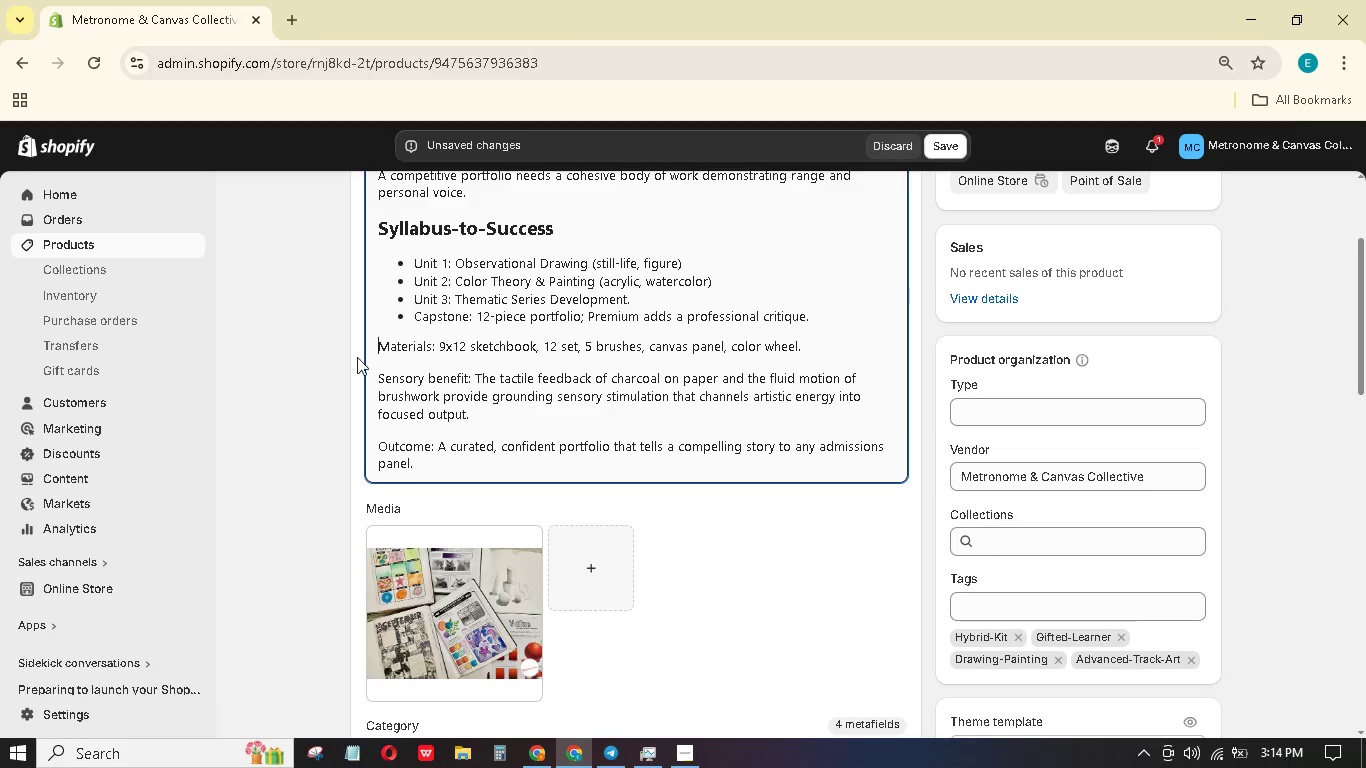 
left_click([357, 357])
 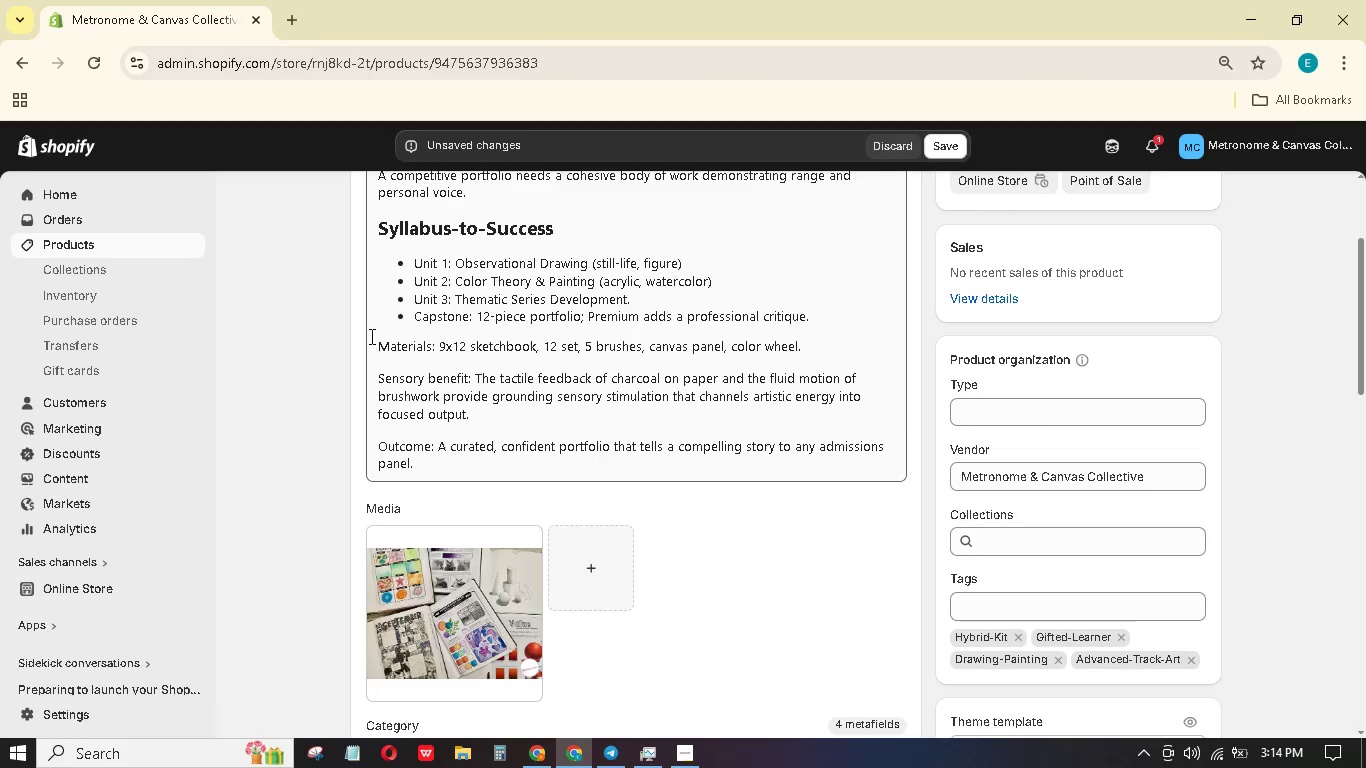 
left_click_drag(start_coordinate=[377, 342], to_coordinate=[431, 350])
 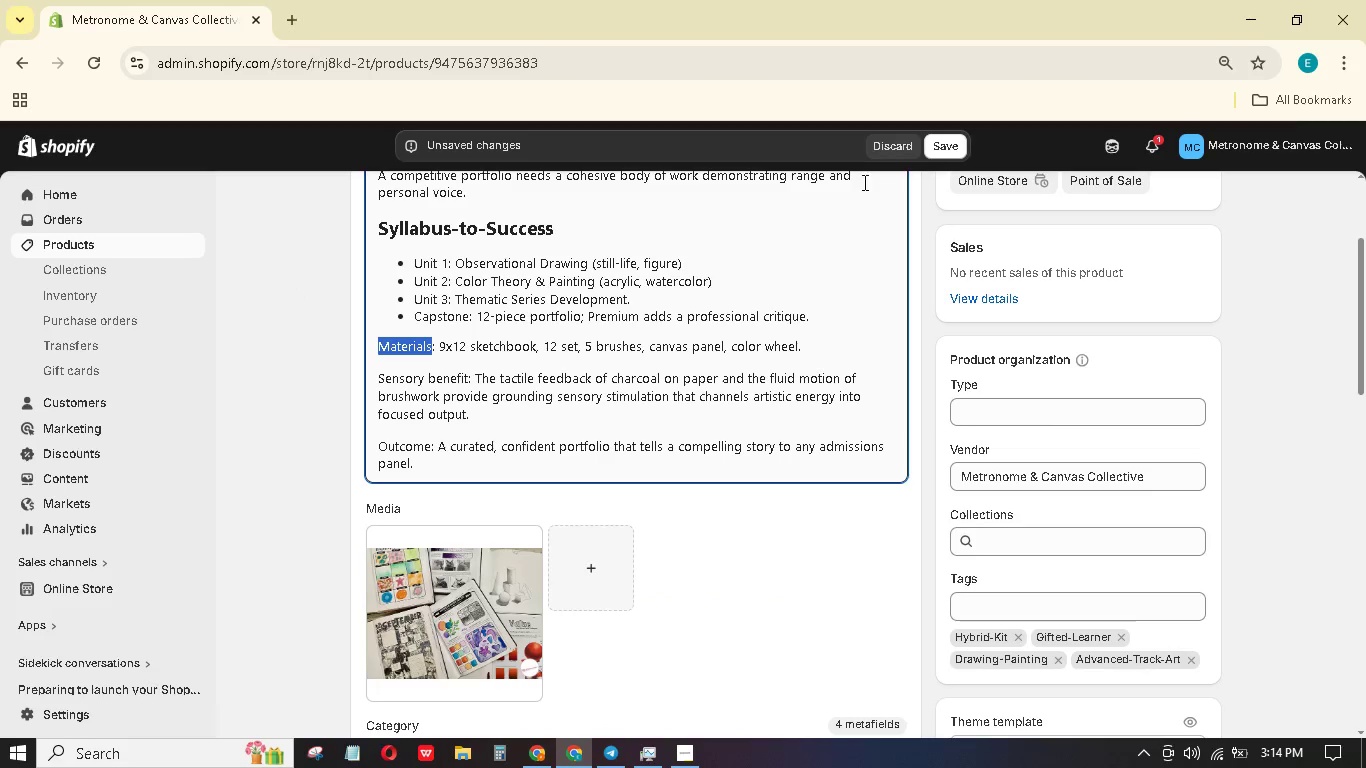 
scroll: coordinate [777, 286], scroll_direction: up, amount: 1.0
 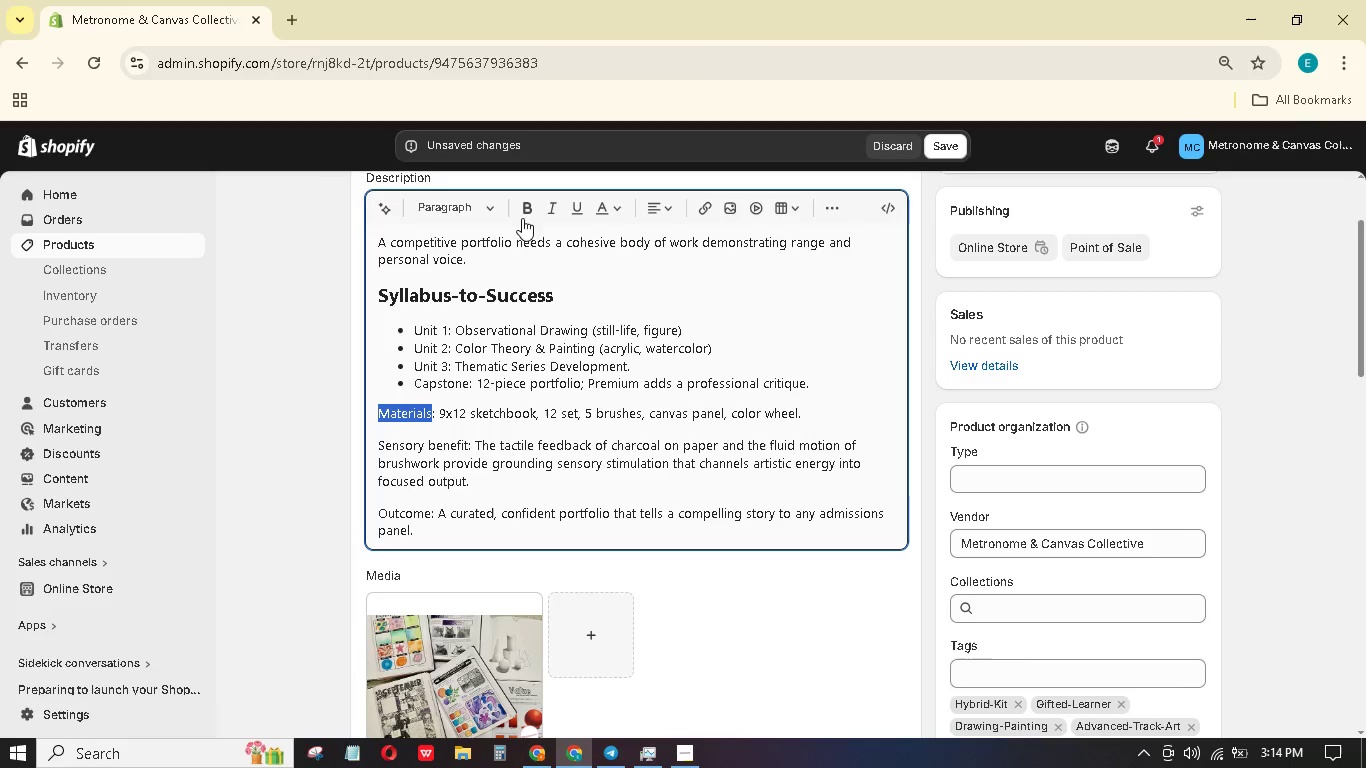 
left_click([527, 211])
 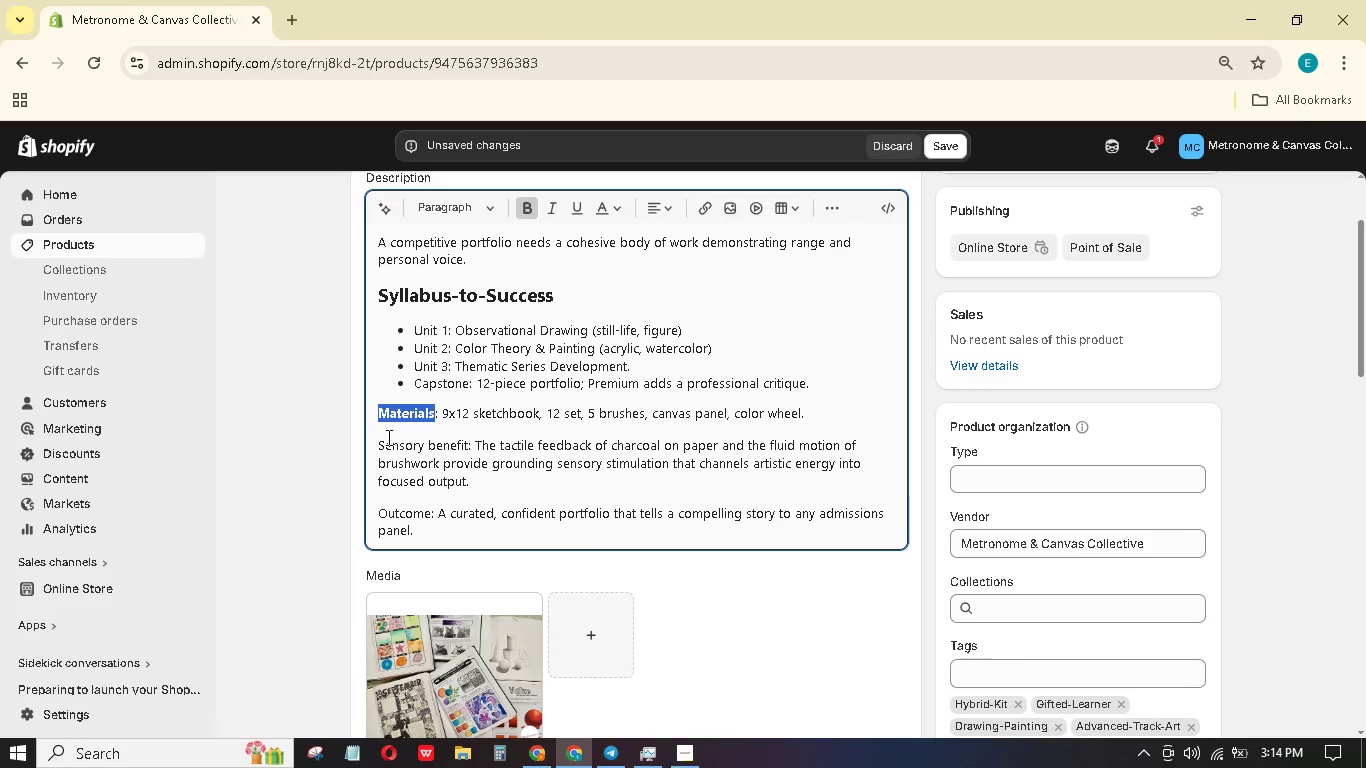 
left_click_drag(start_coordinate=[374, 439], to_coordinate=[448, 445])
 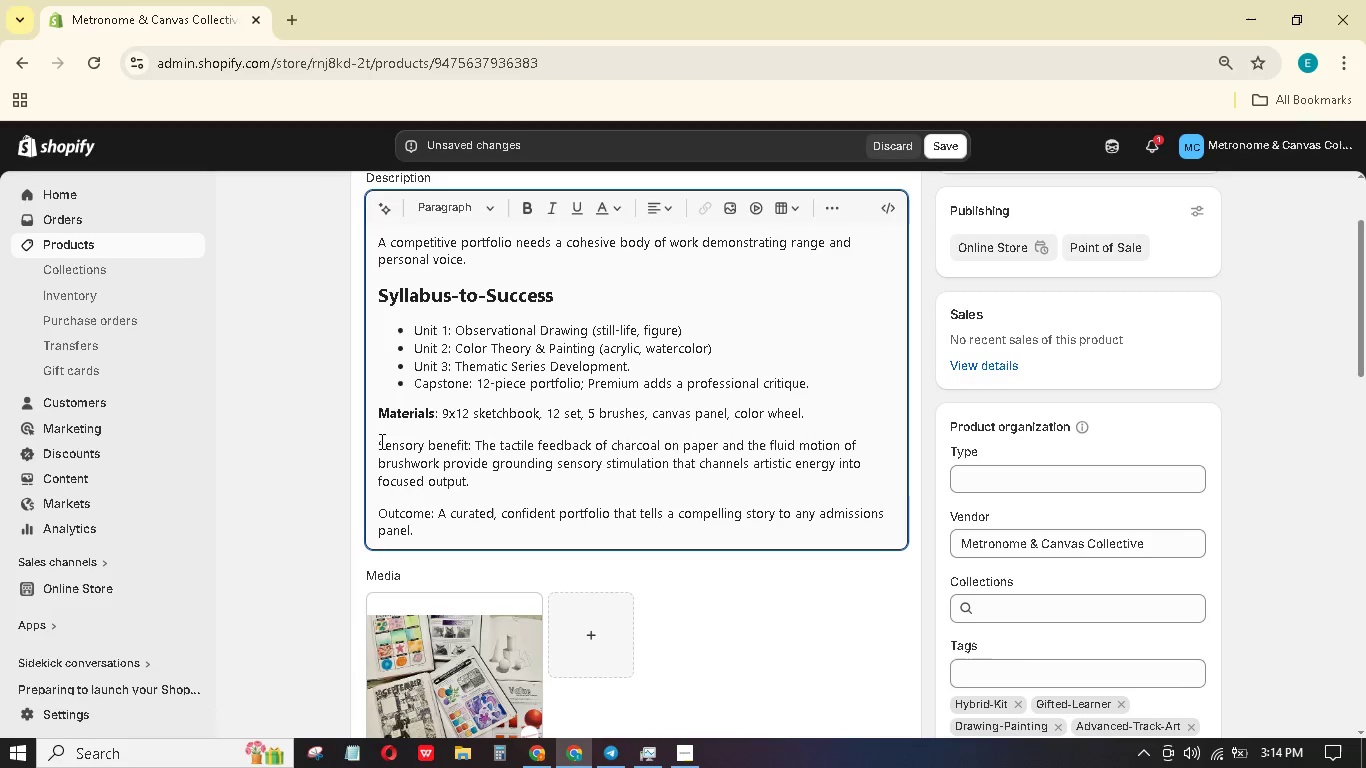 
left_click_drag(start_coordinate=[380, 441], to_coordinate=[468, 443])
 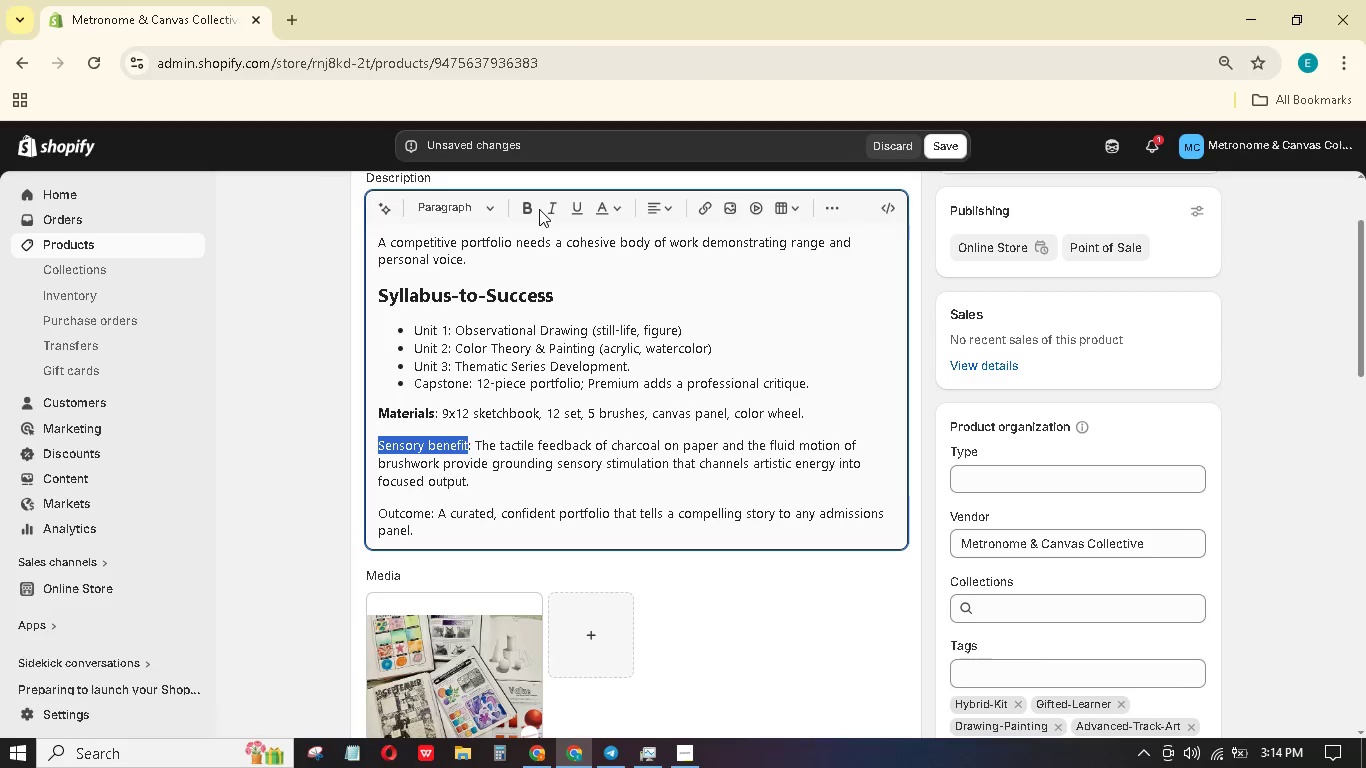 
left_click([535, 210])
 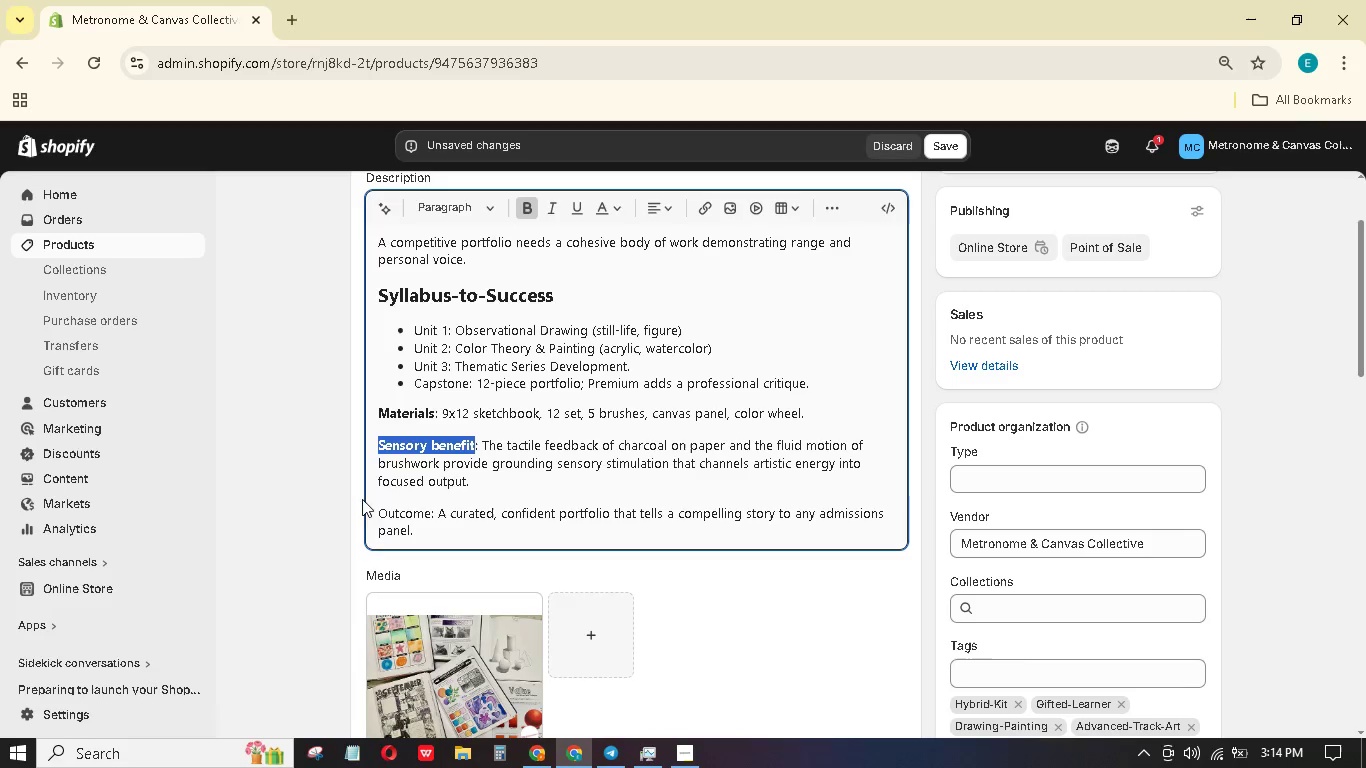 
left_click_drag(start_coordinate=[376, 508], to_coordinate=[413, 500])
 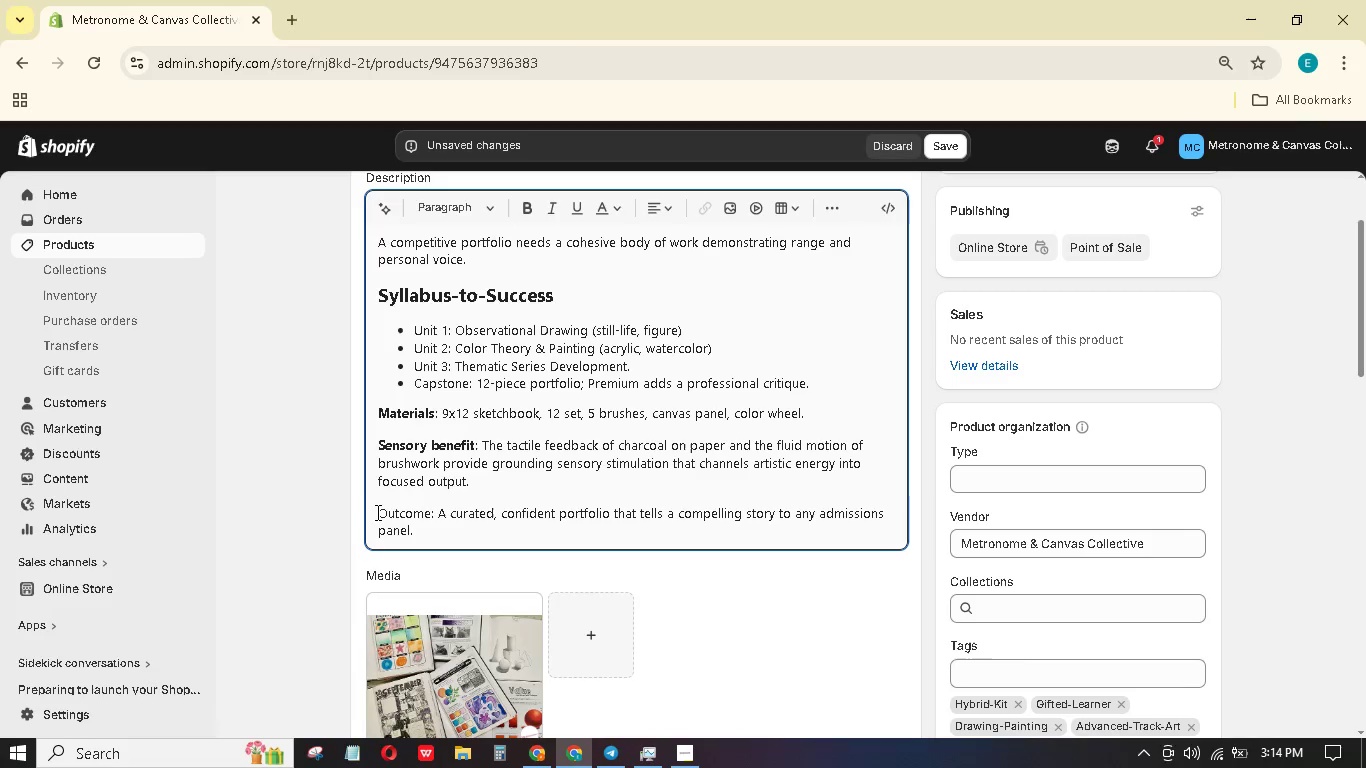 
left_click_drag(start_coordinate=[376, 511], to_coordinate=[415, 514])
 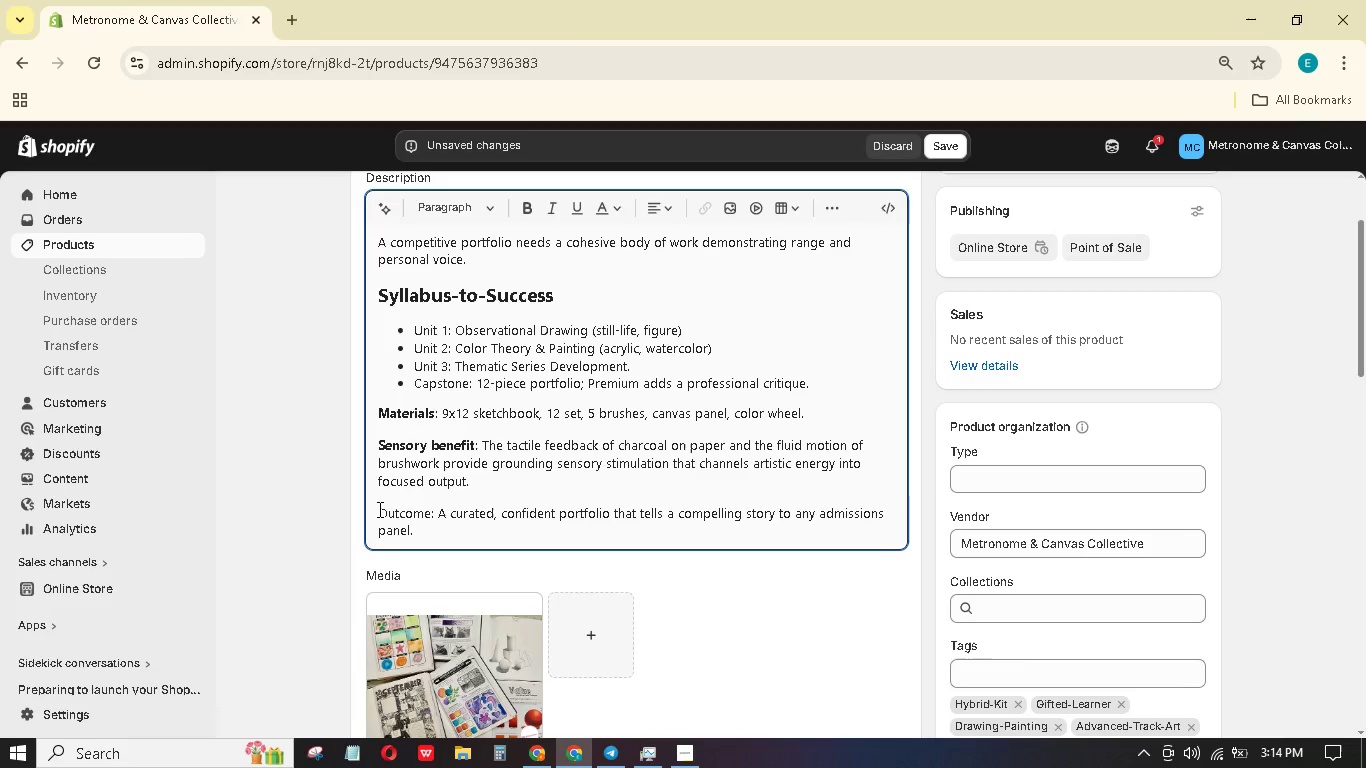 
left_click_drag(start_coordinate=[378, 509], to_coordinate=[429, 520])
 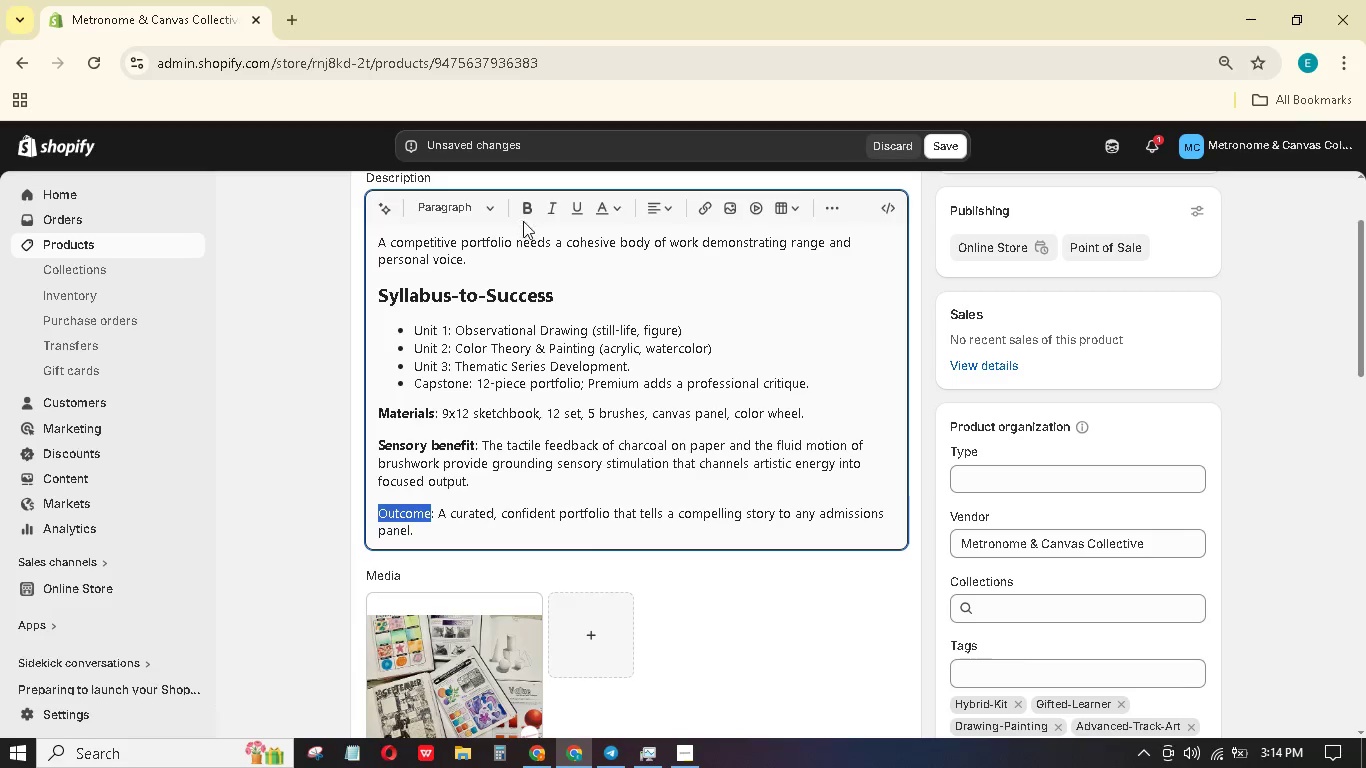 
left_click([523, 208])
 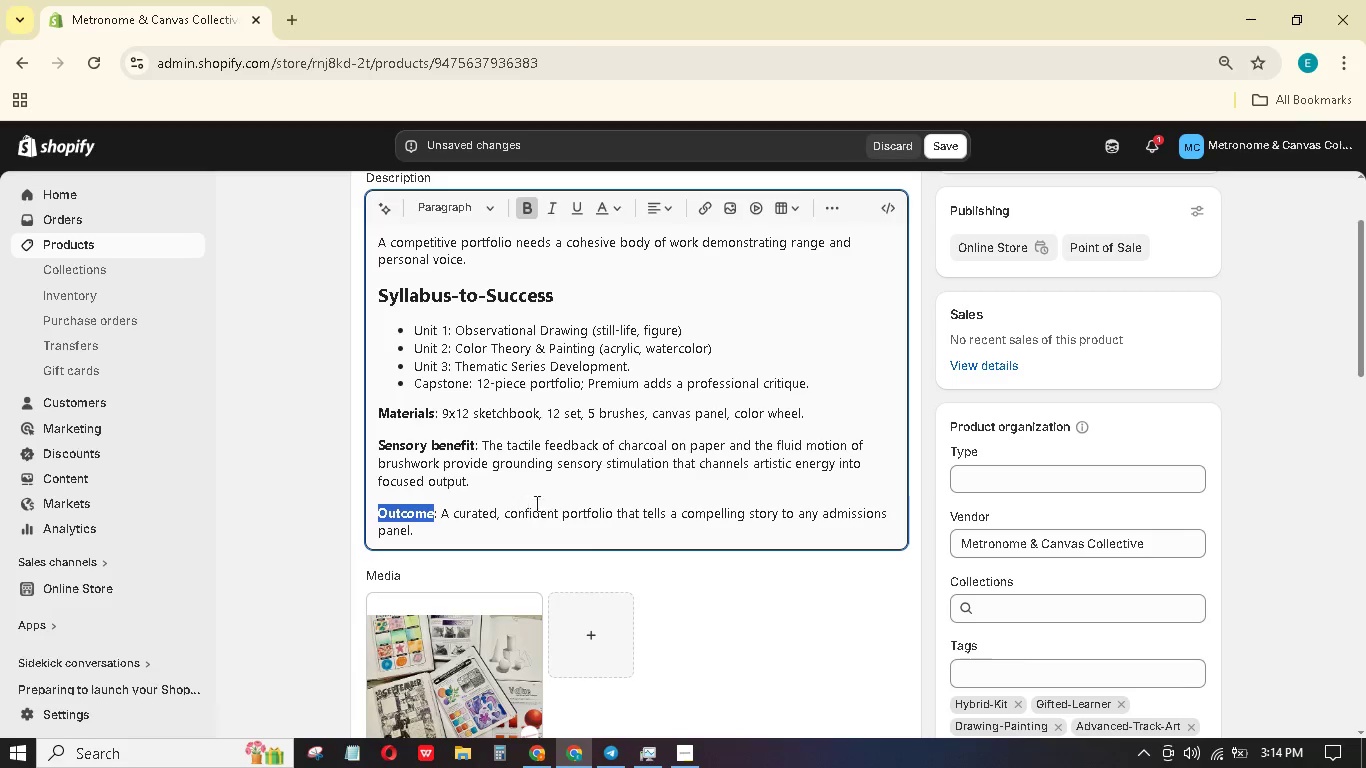 
scroll: coordinate [861, 251], scroll_direction: down, amount: 19.0
 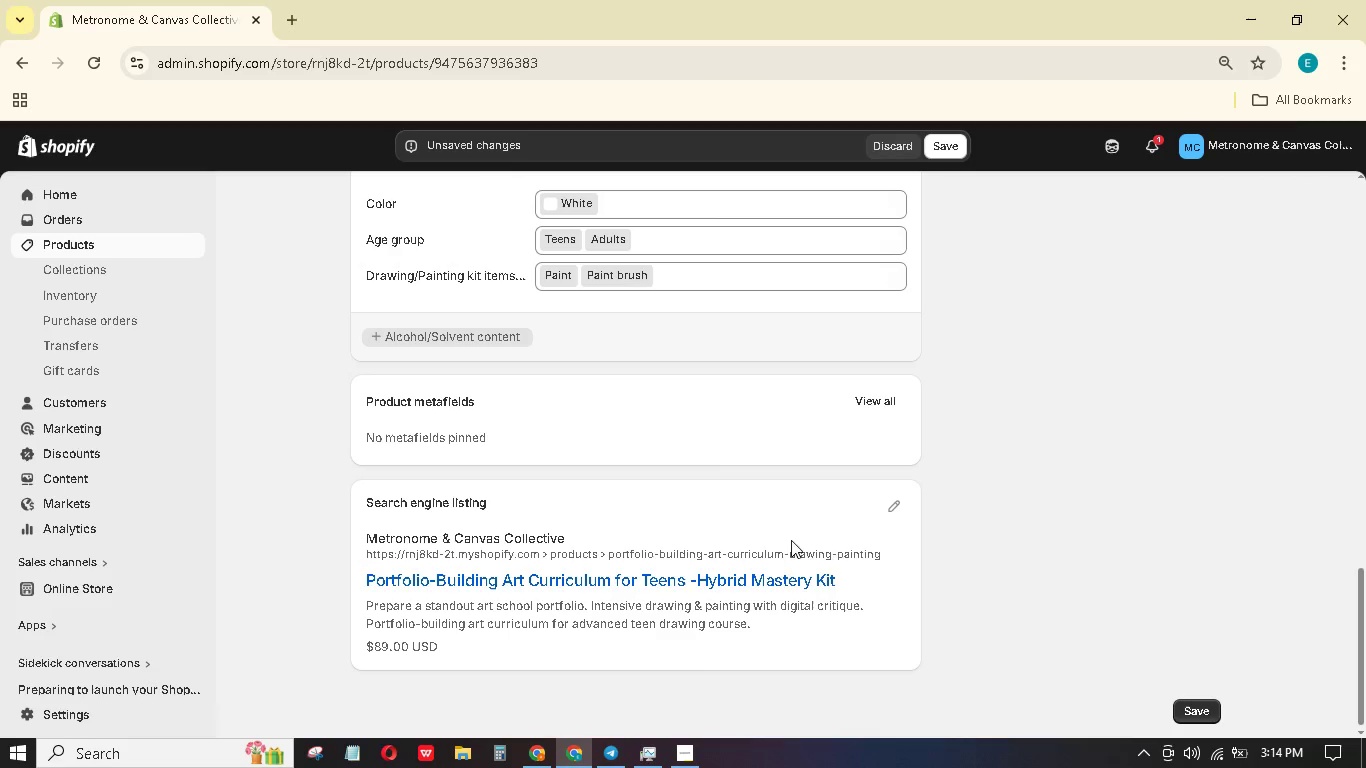 
left_click([897, 497])
 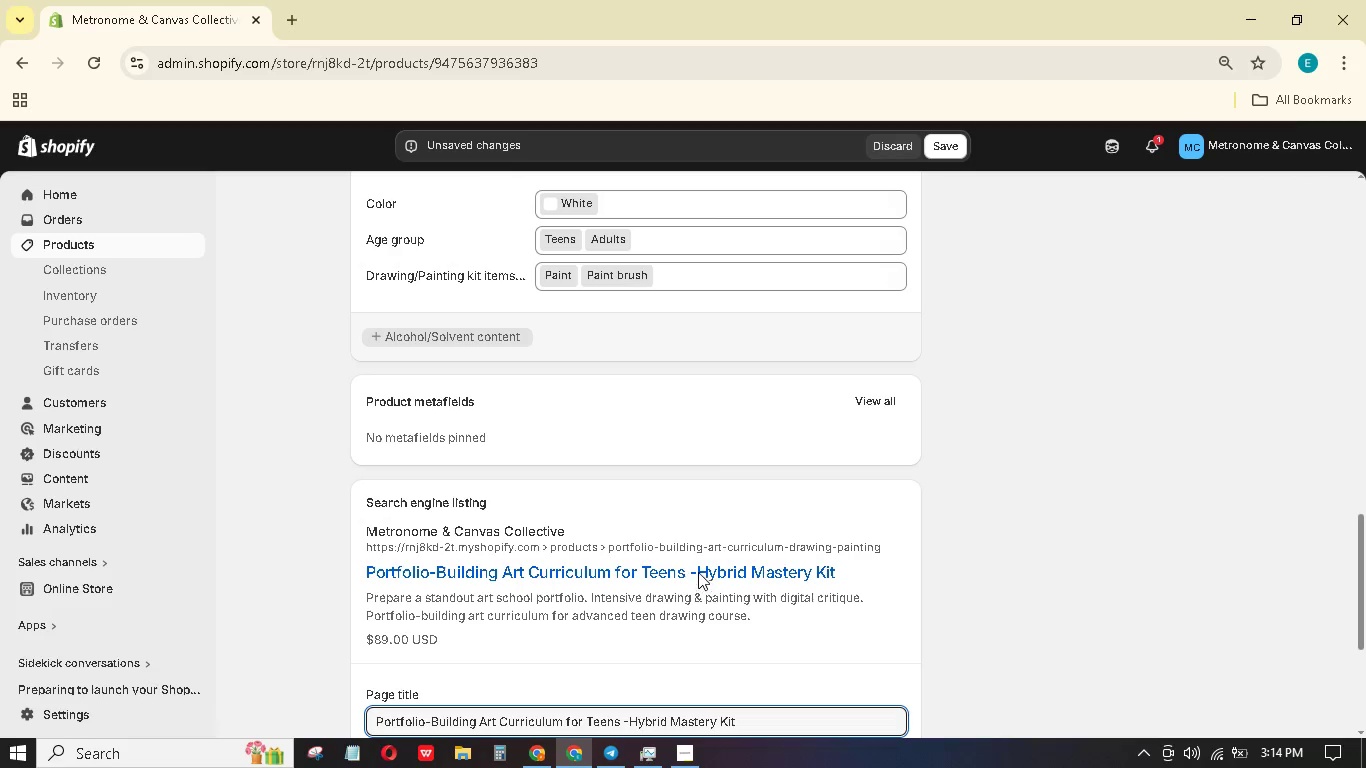 
scroll: coordinate [681, 620], scroll_direction: down, amount: 4.0
 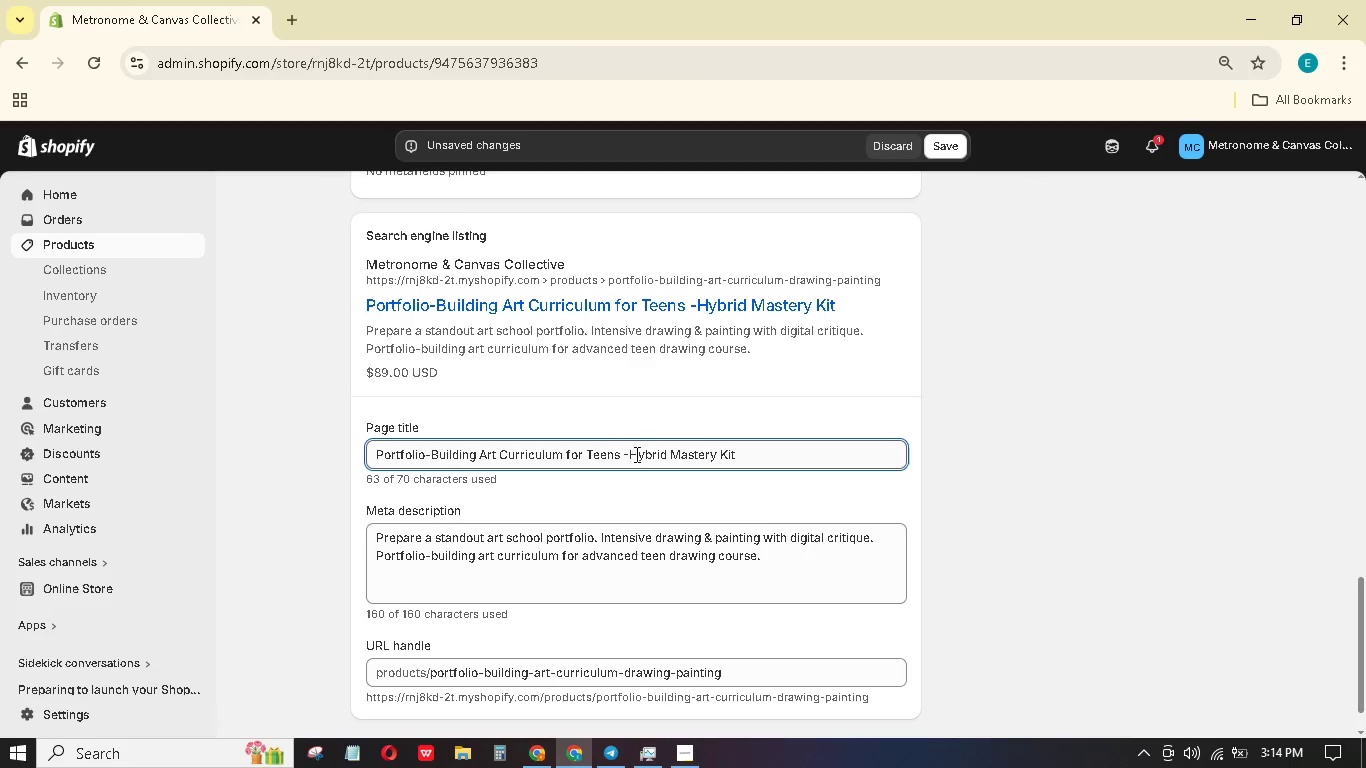 
left_click([631, 450])
 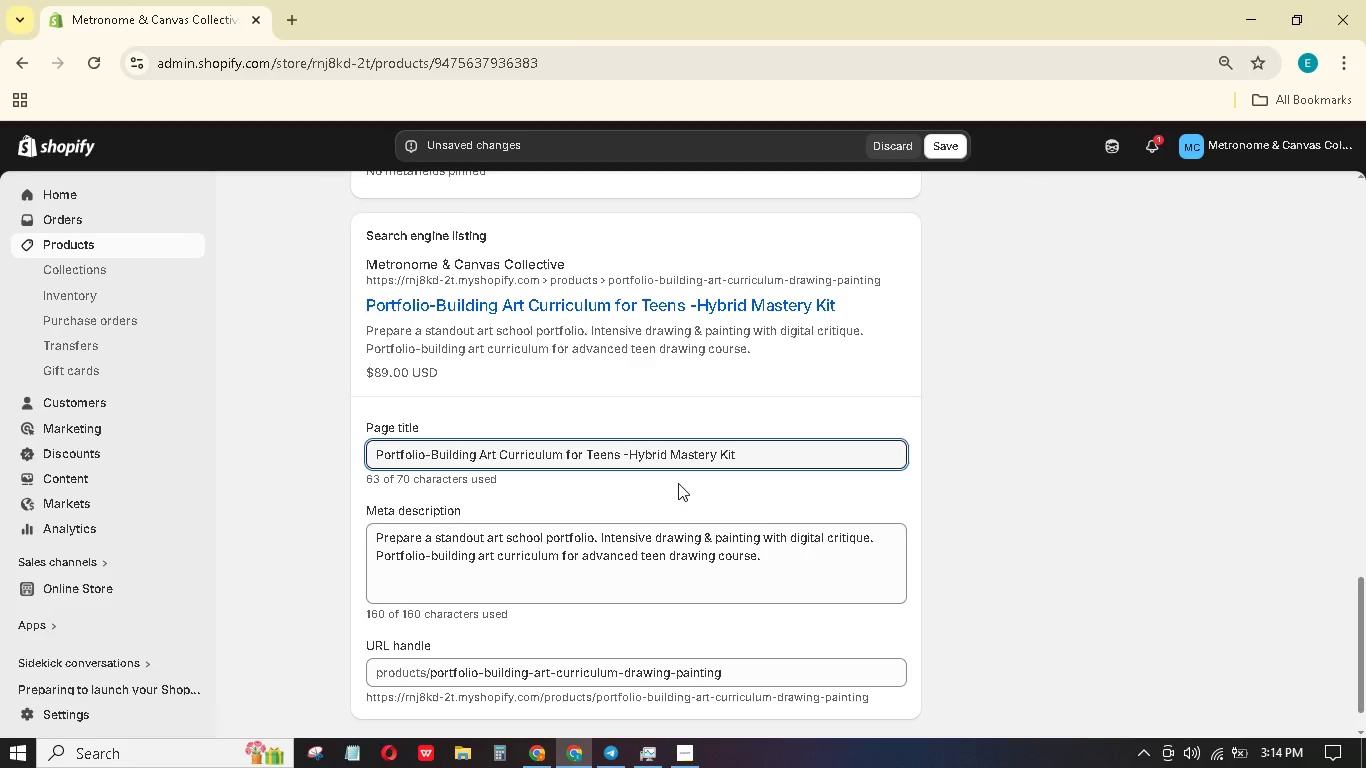 
key(Space)
 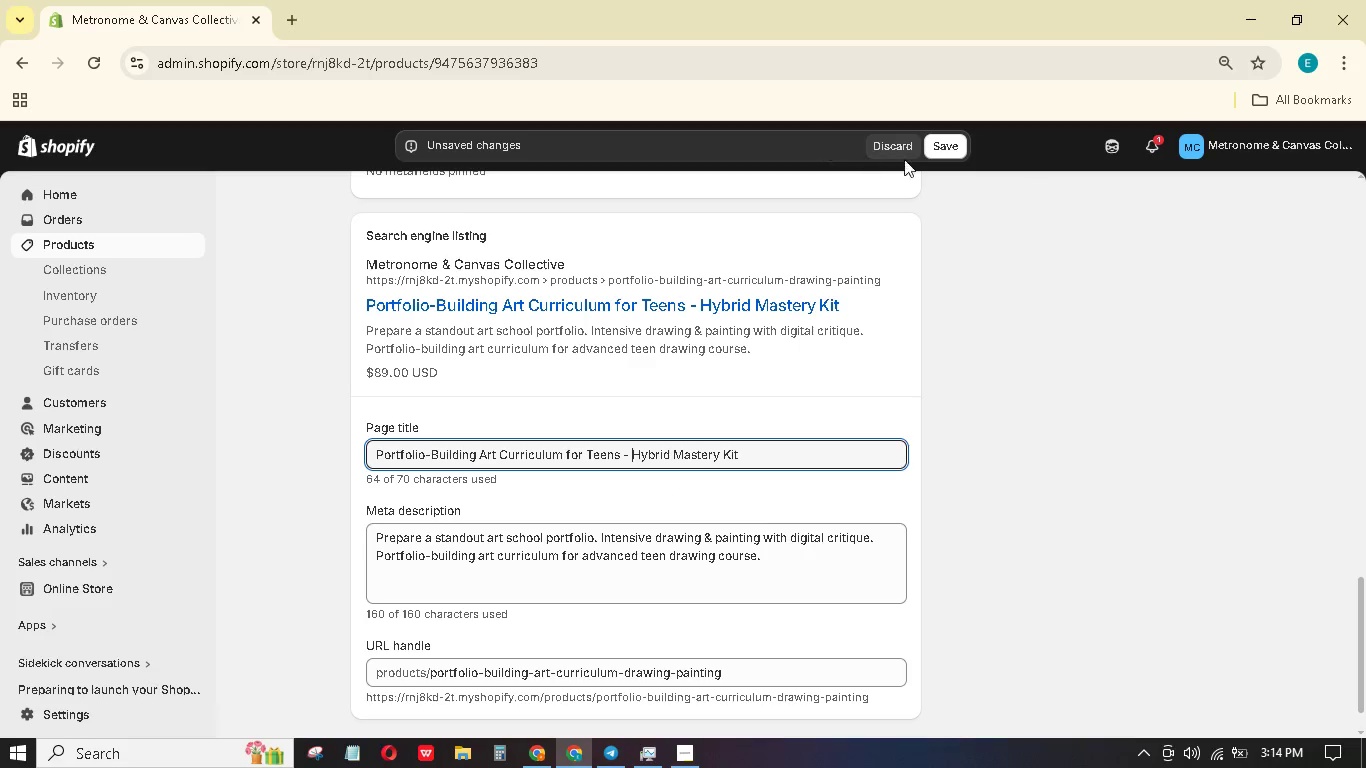 
left_click([953, 139])
 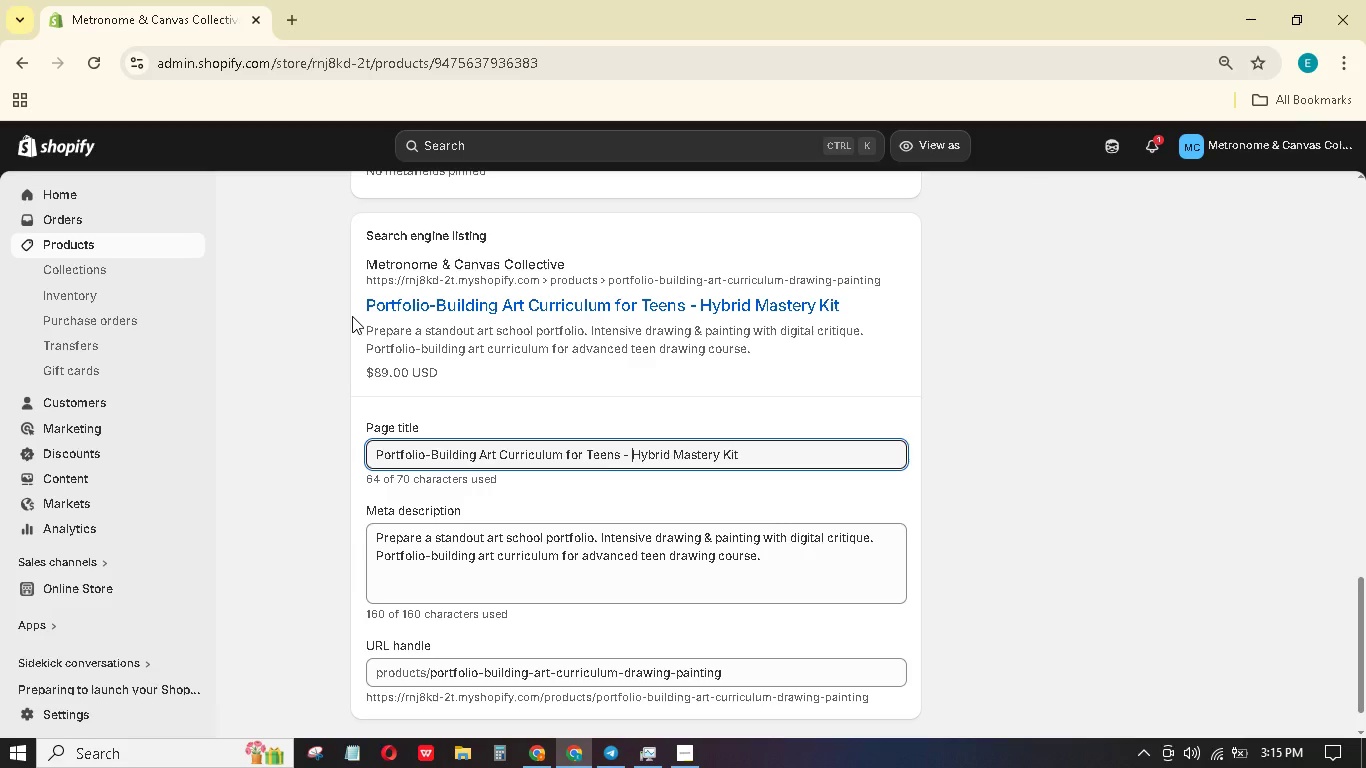 
wait(28.26)
 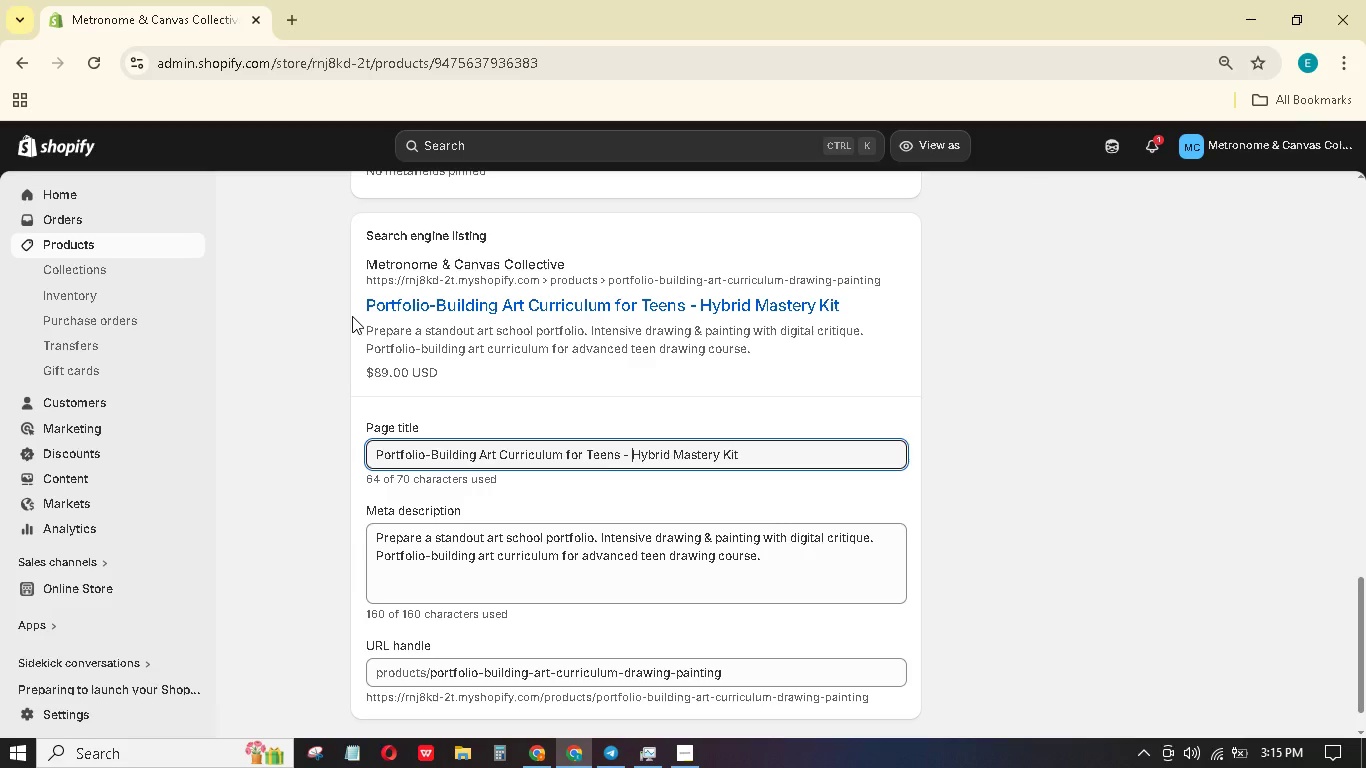 
scroll: coordinate [748, 463], scroll_direction: up, amount: 32.0
 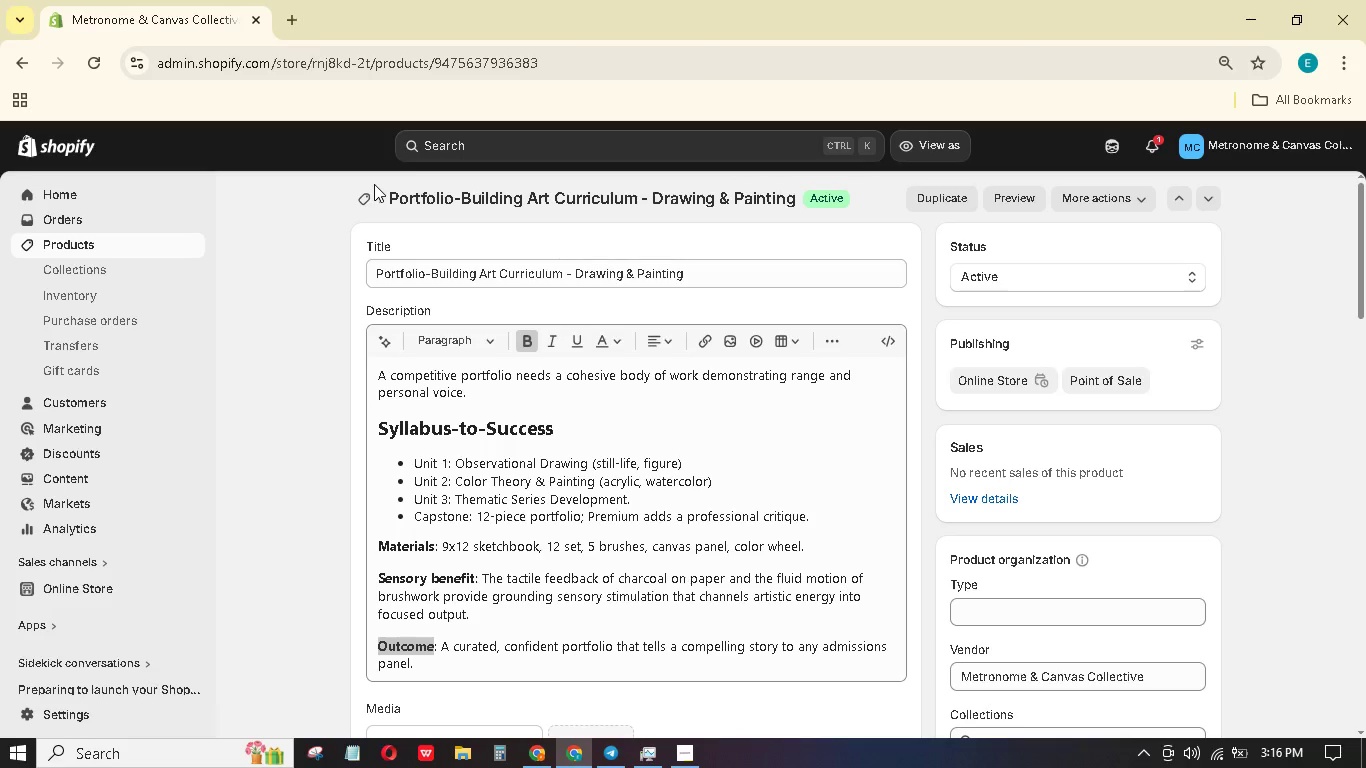 
wait(56.76)
 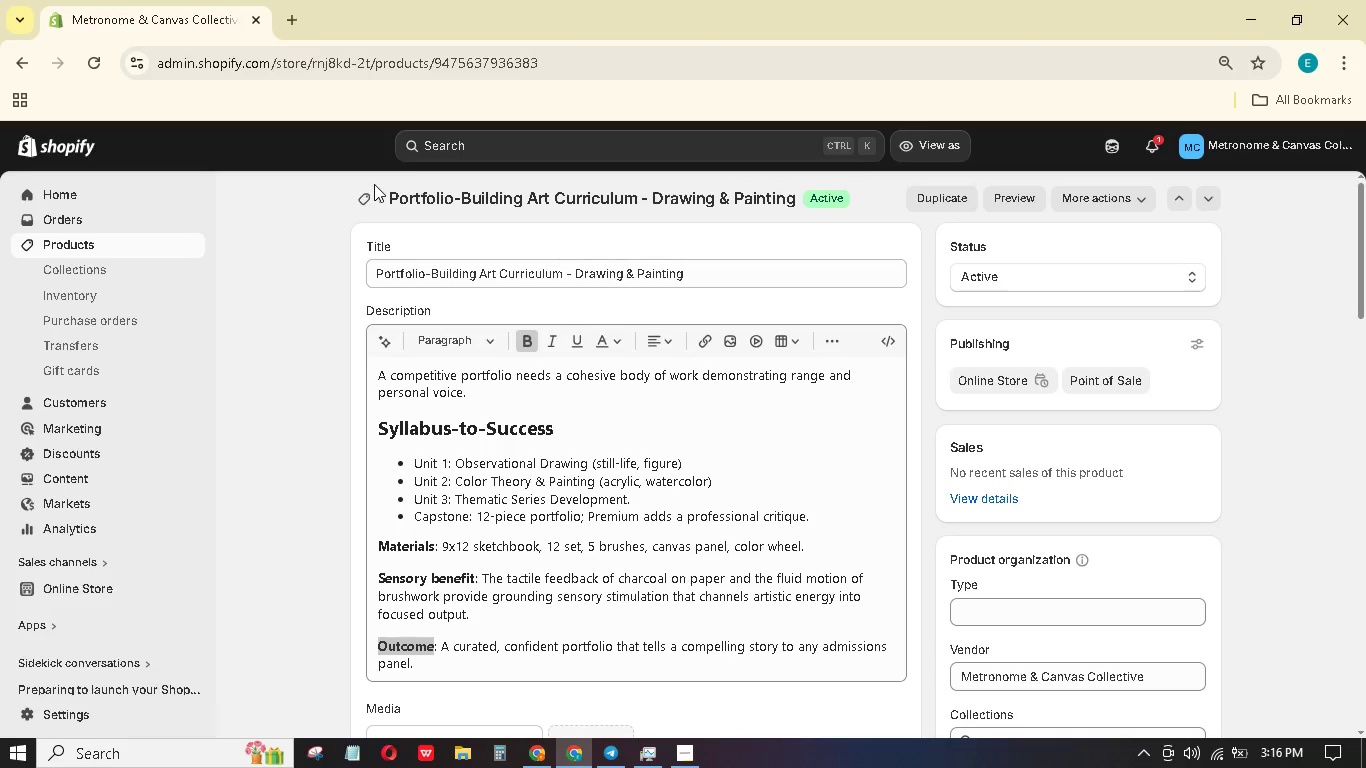 
scroll: coordinate [490, 383], scroll_direction: down, amount: 3.0
 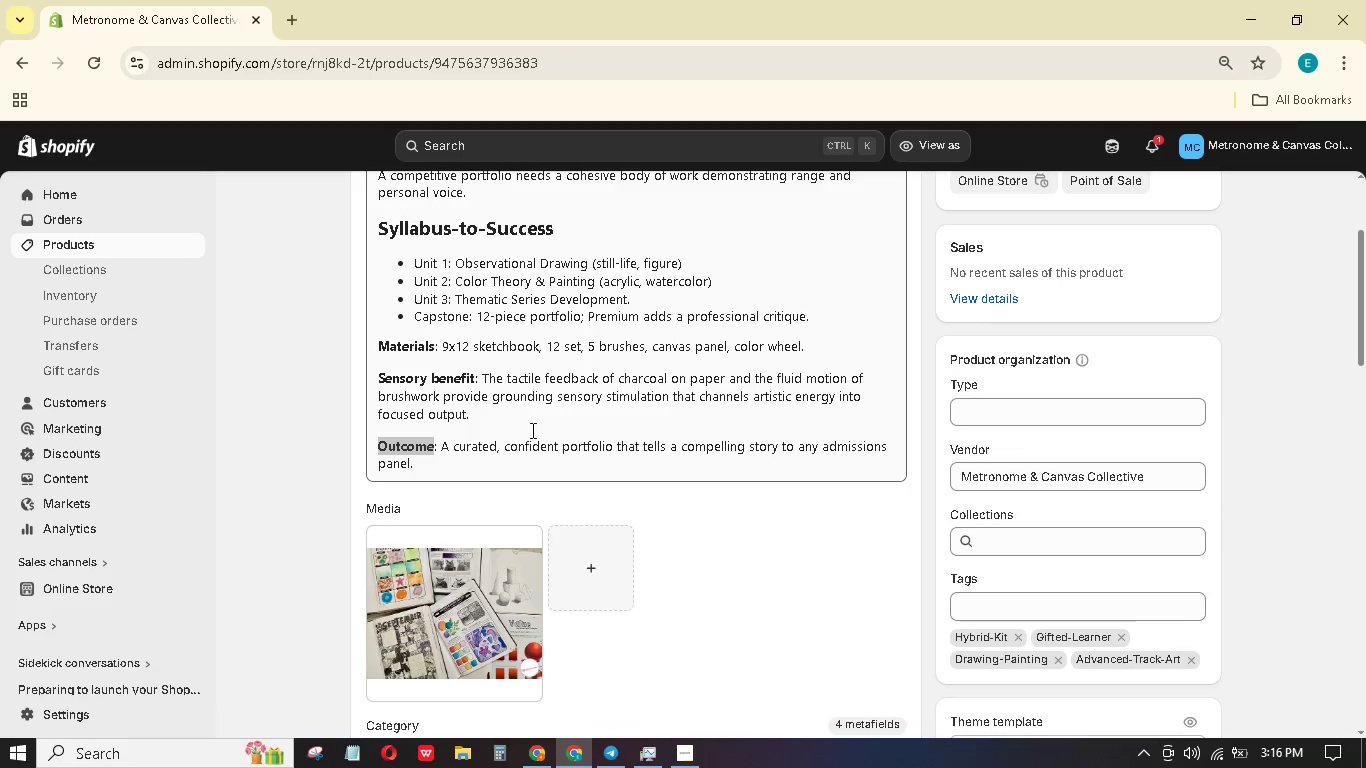 
scroll: coordinate [439, 382], scroll_direction: up, amount: 10.0
 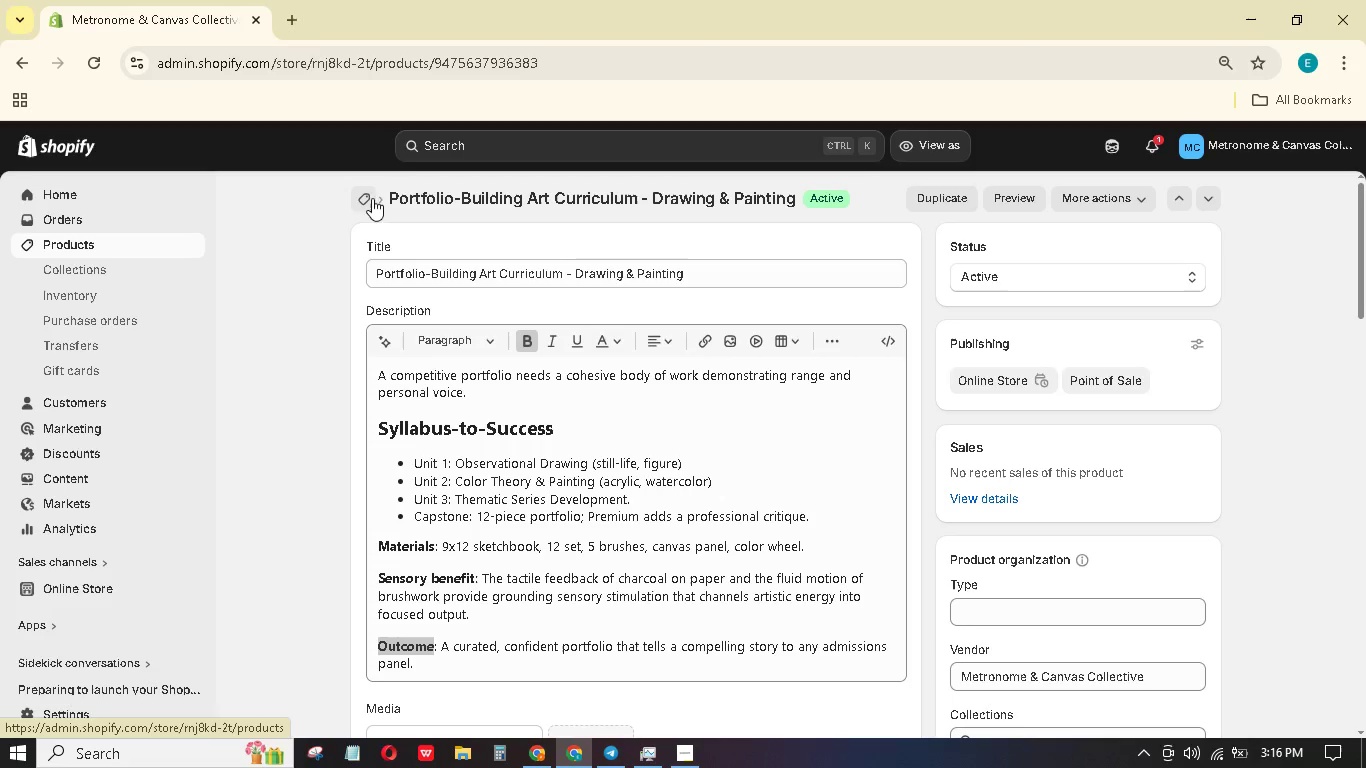 
mouse_move([387, 195])
 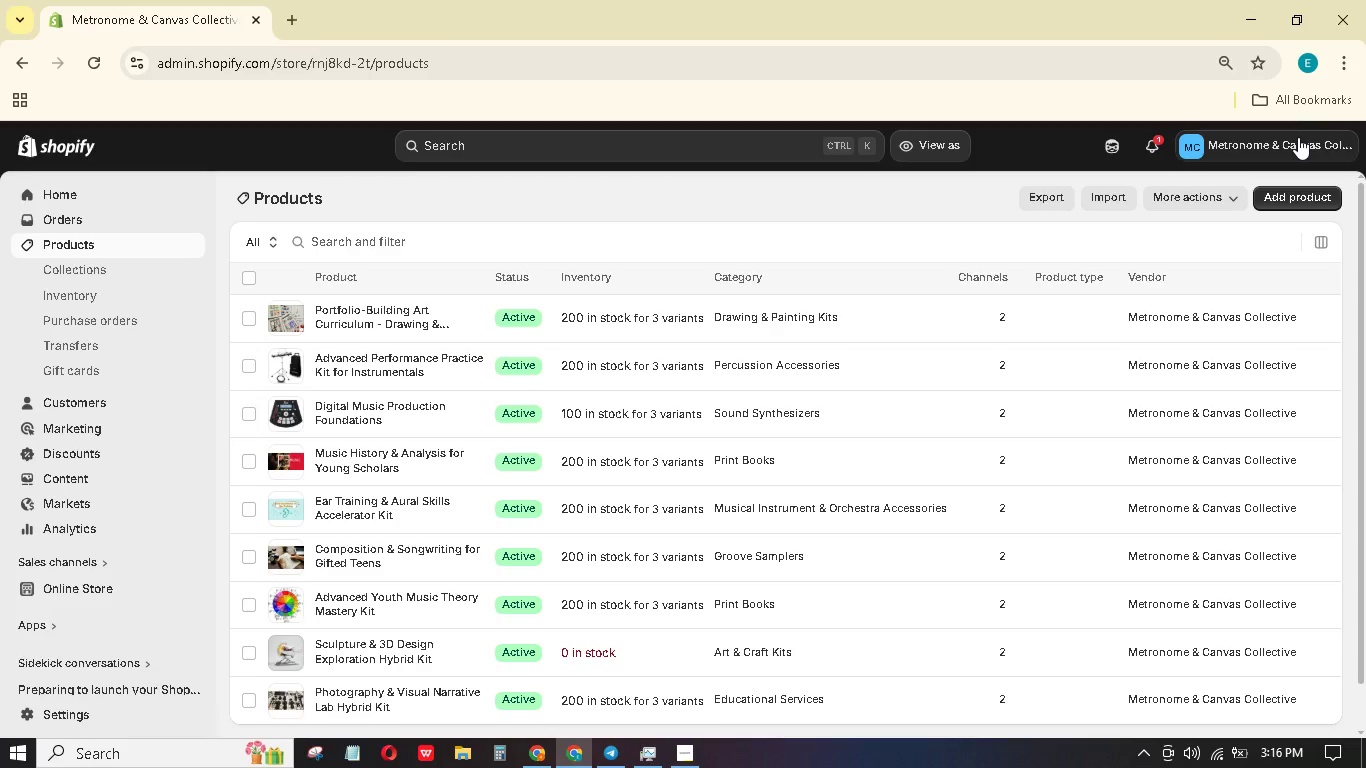 
wait(16.19)
 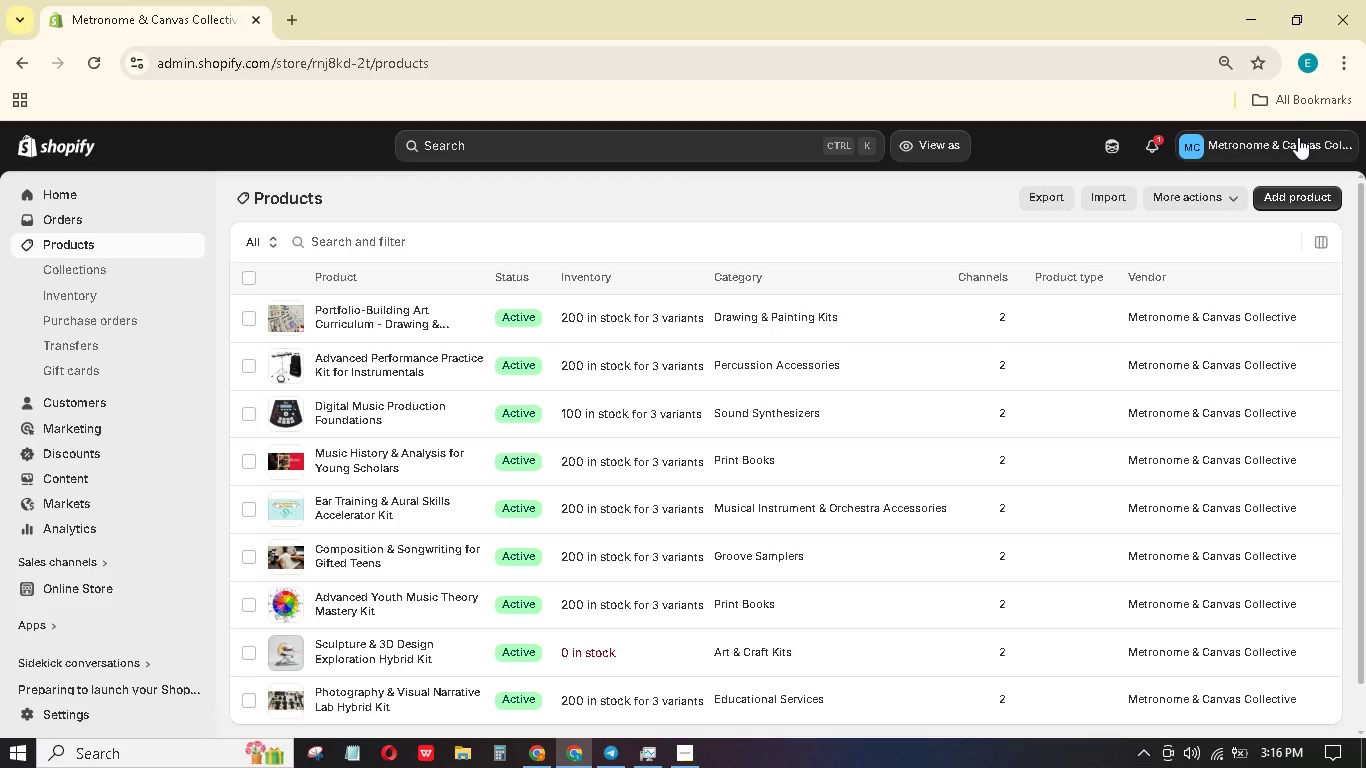 
left_click([1285, 200])
 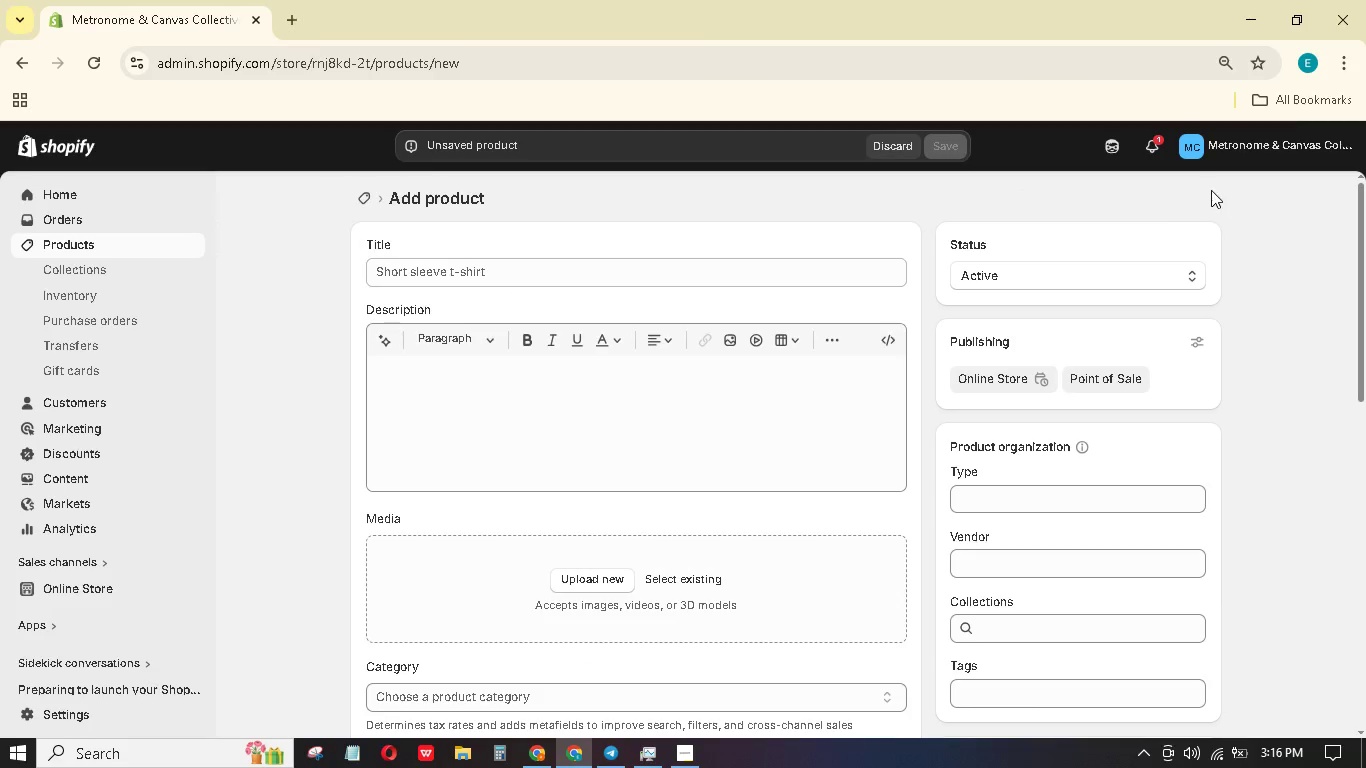 
wait(5.08)
 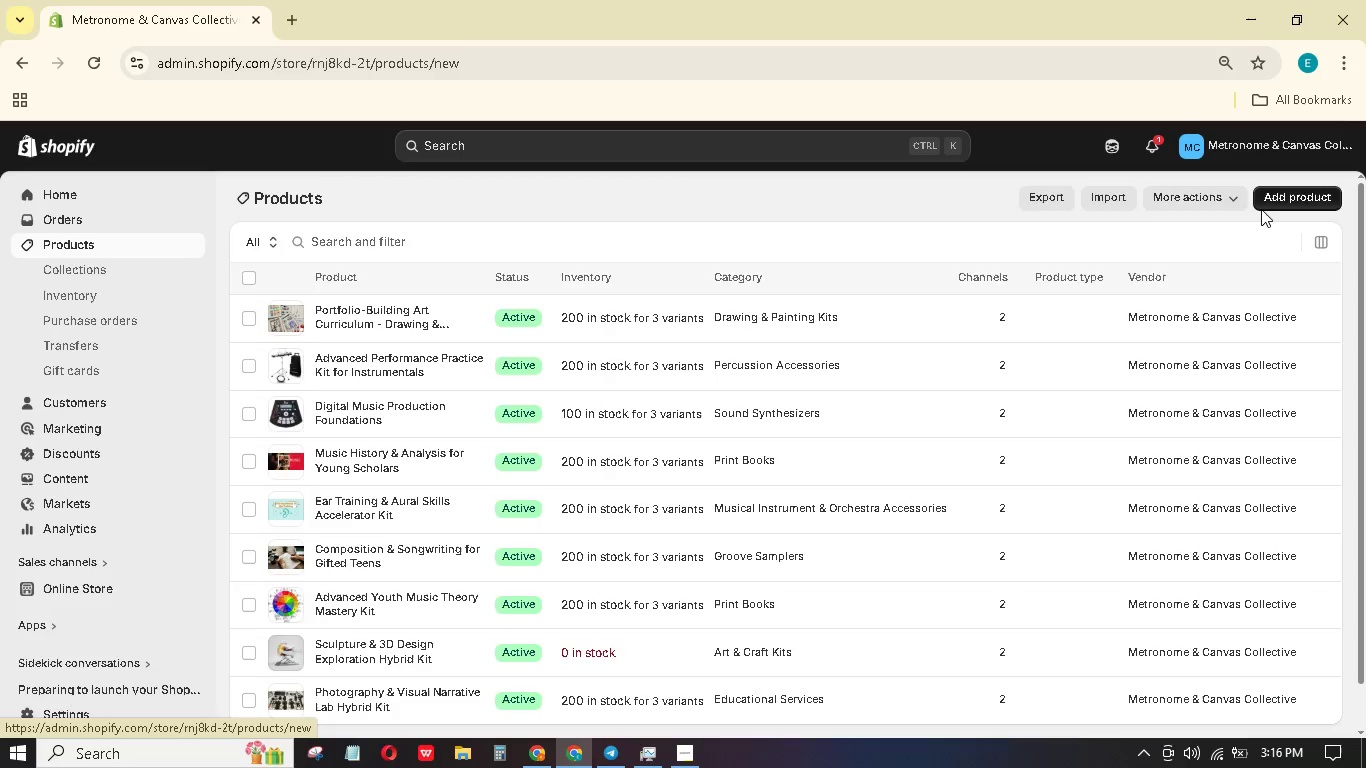 
left_click([626, 270])
 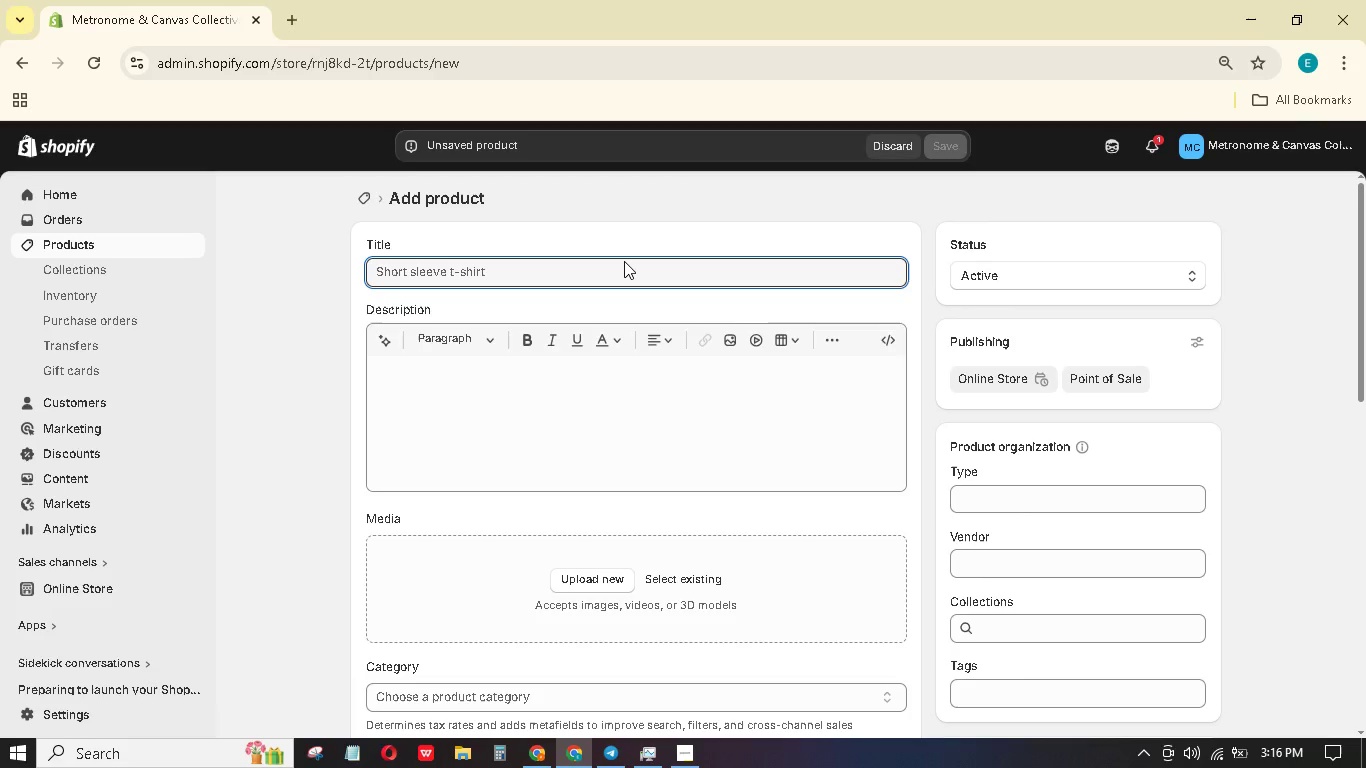 
wait(13.47)
 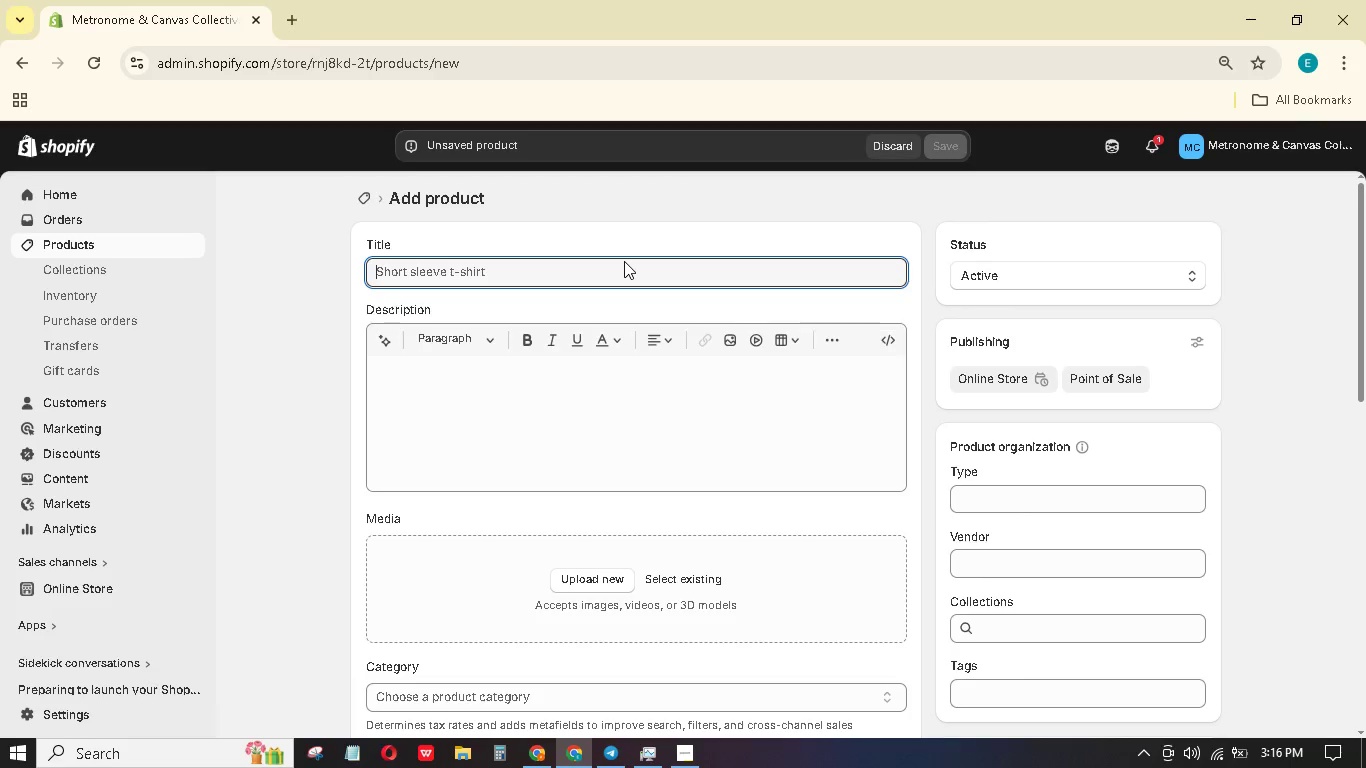 
type(Mixed Media & Concept development for Teens)
 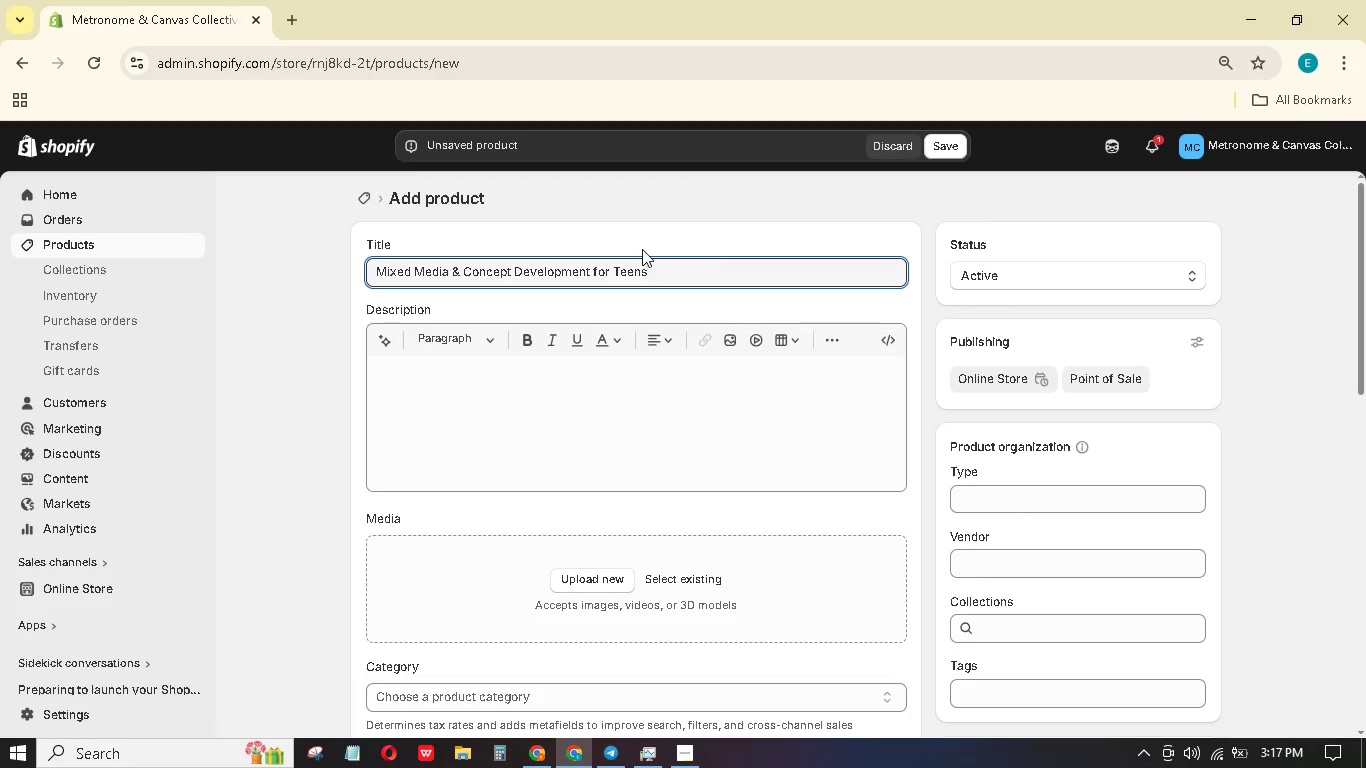 
wait(12.0)
 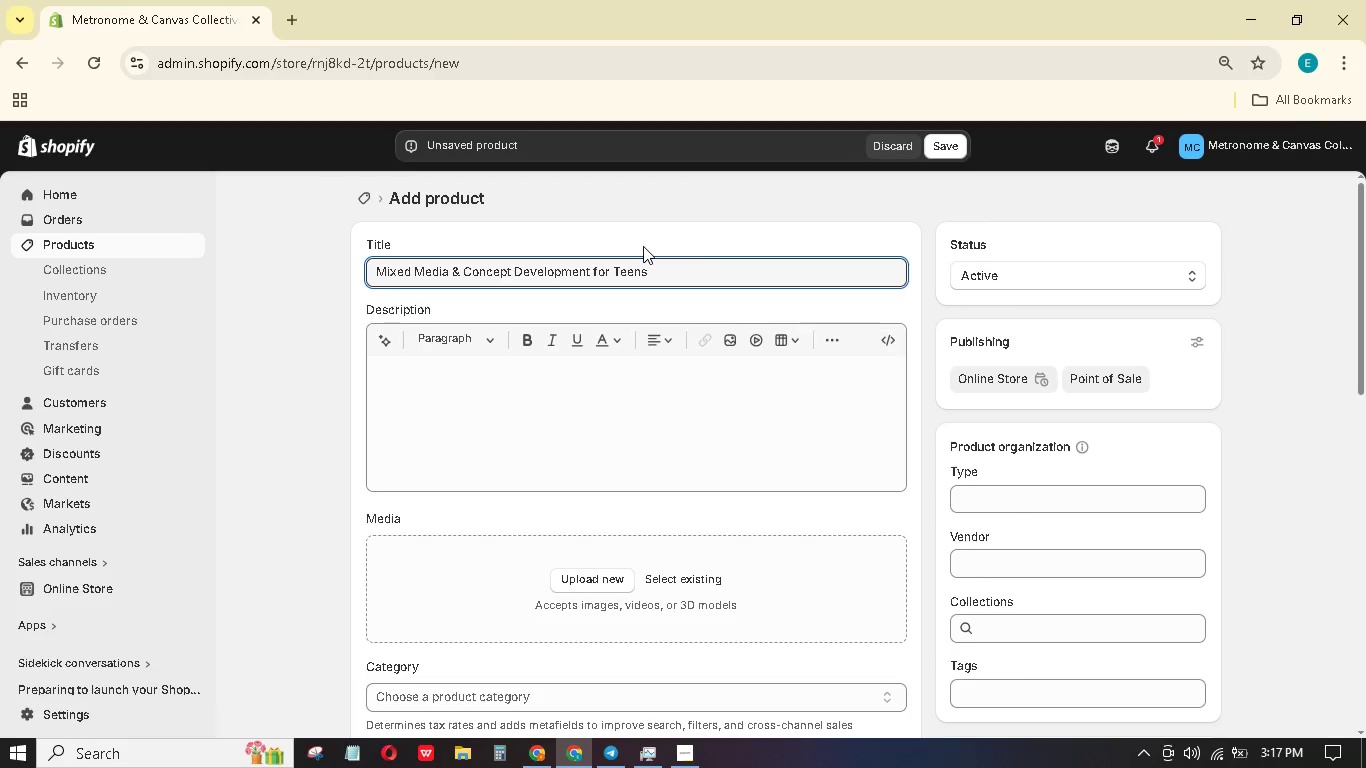 
left_click([652, 368])
 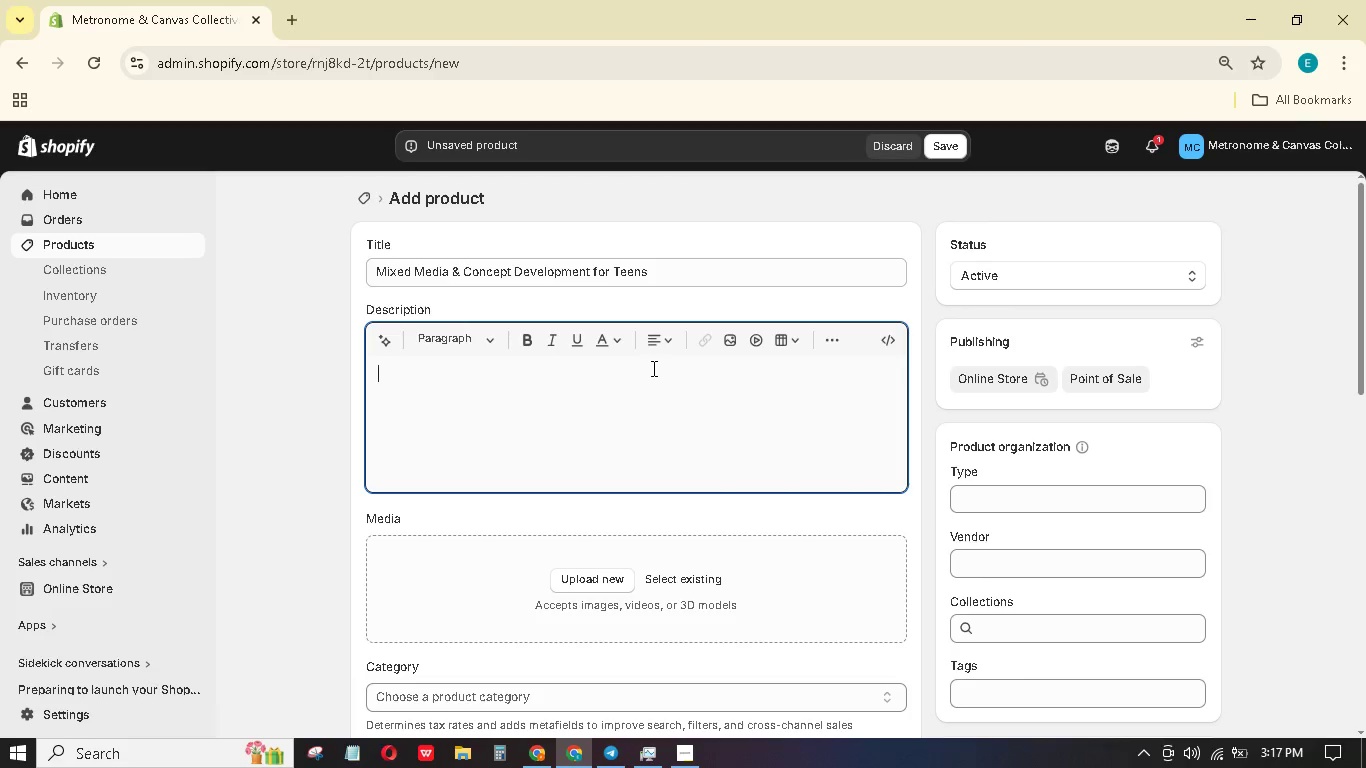 
wait(7.55)
 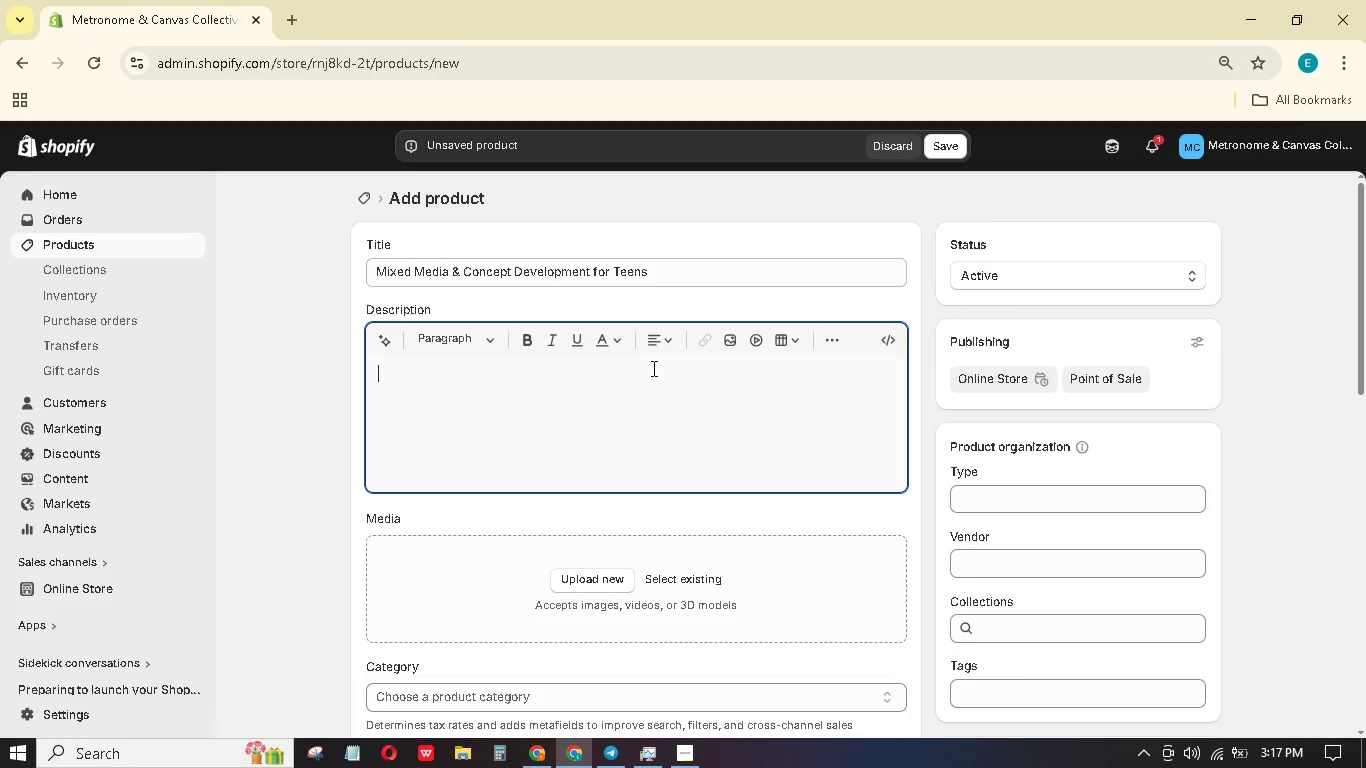 
type(PUSHIng pat comfort x)
key(Backspace)
type(zones )
 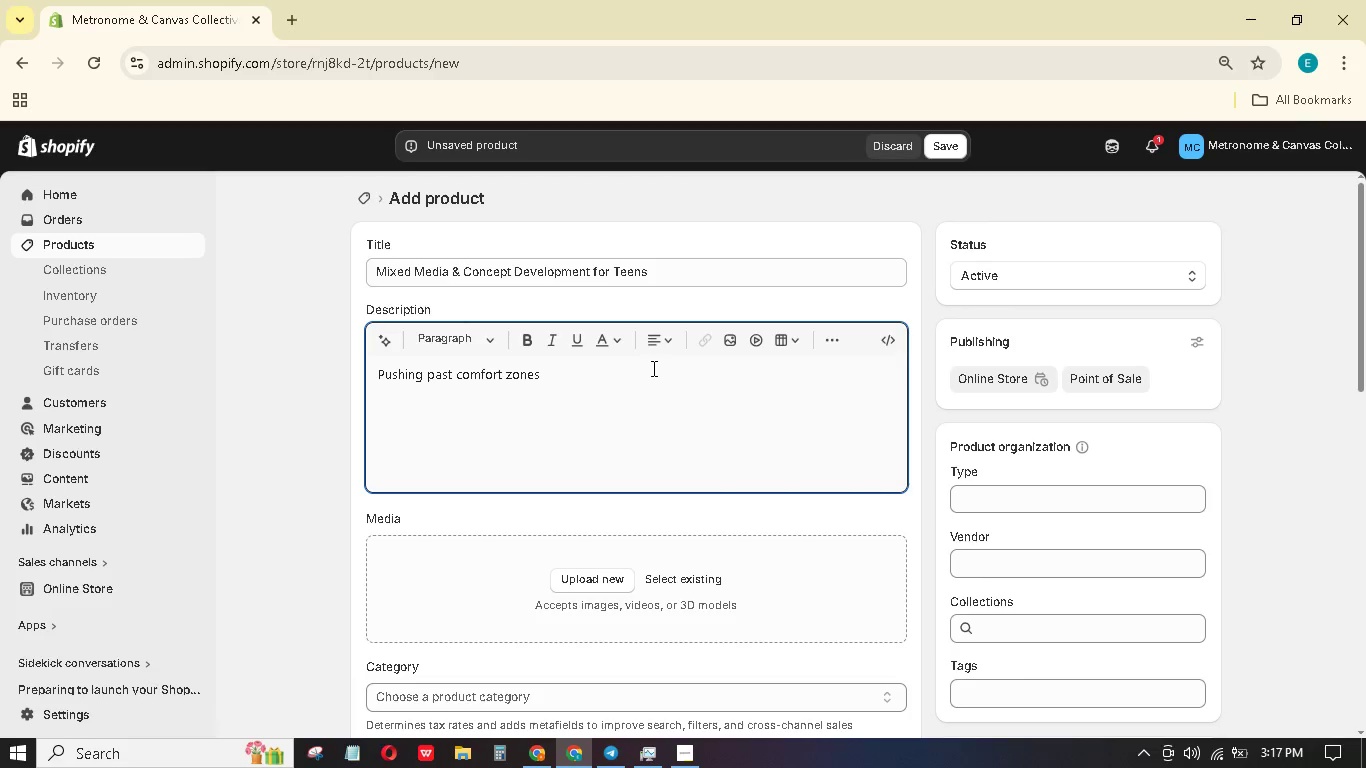 
wait(7.47)
 